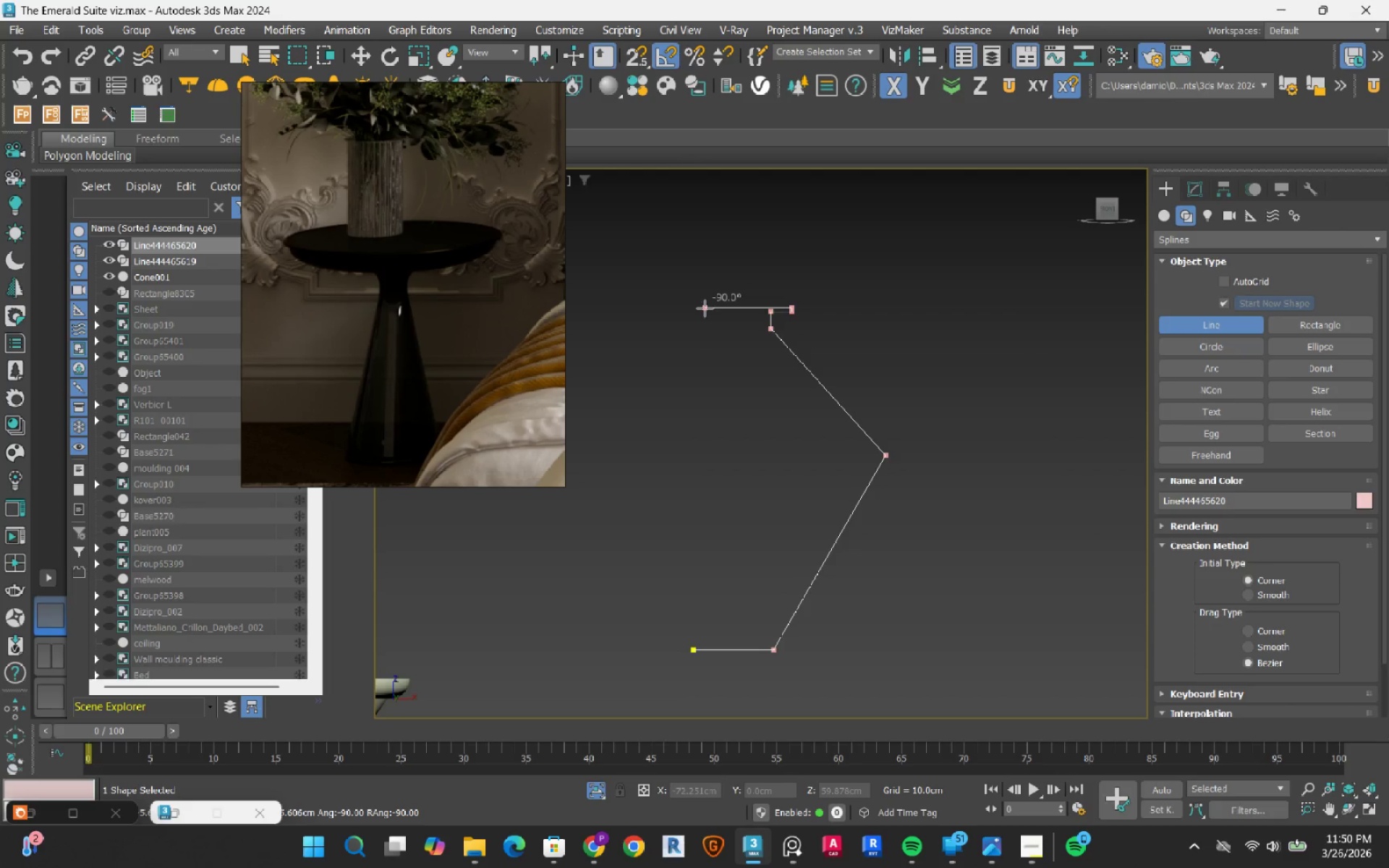 
key(Shift+ShiftLeft)
 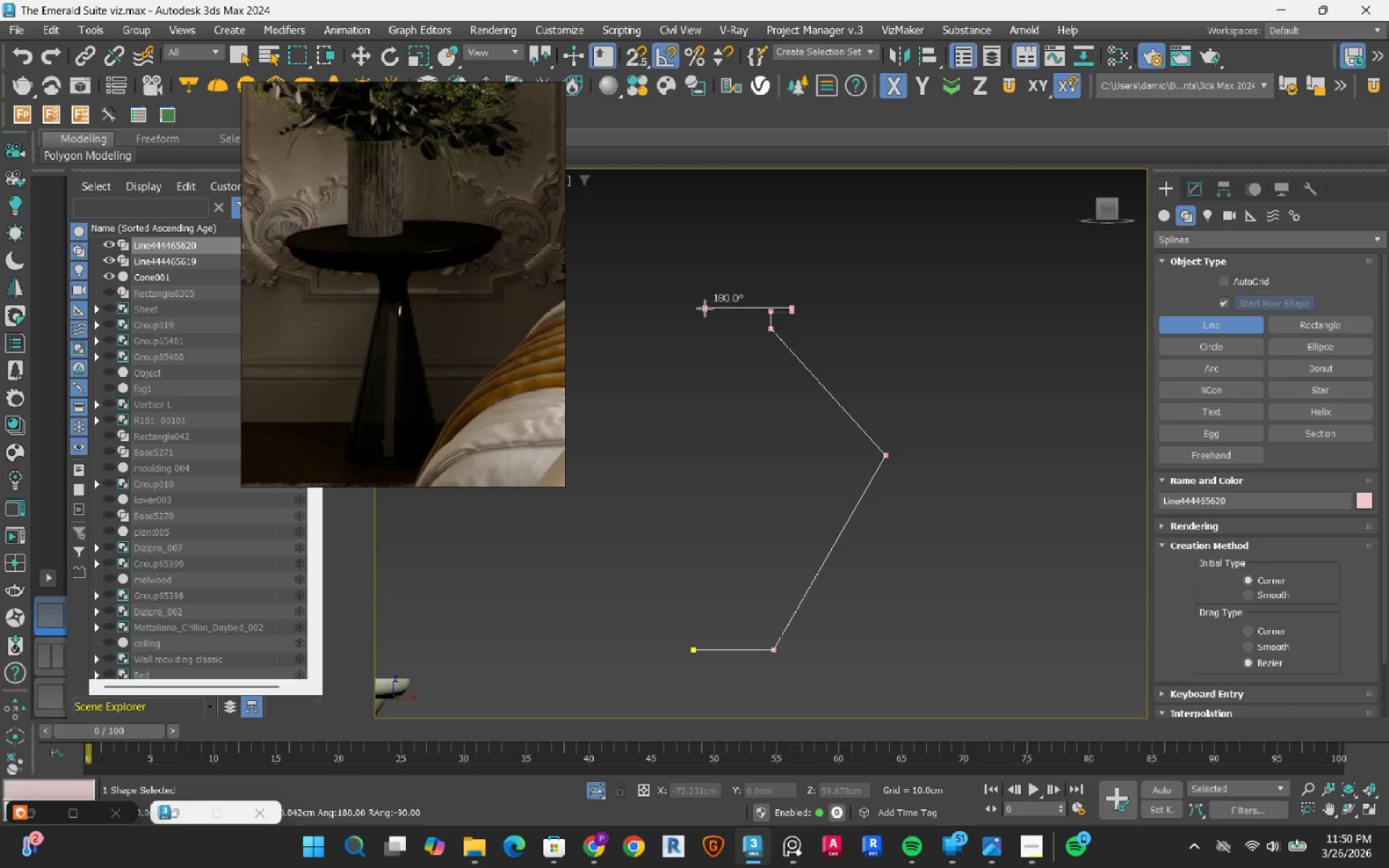 
key(Shift+ShiftLeft)
 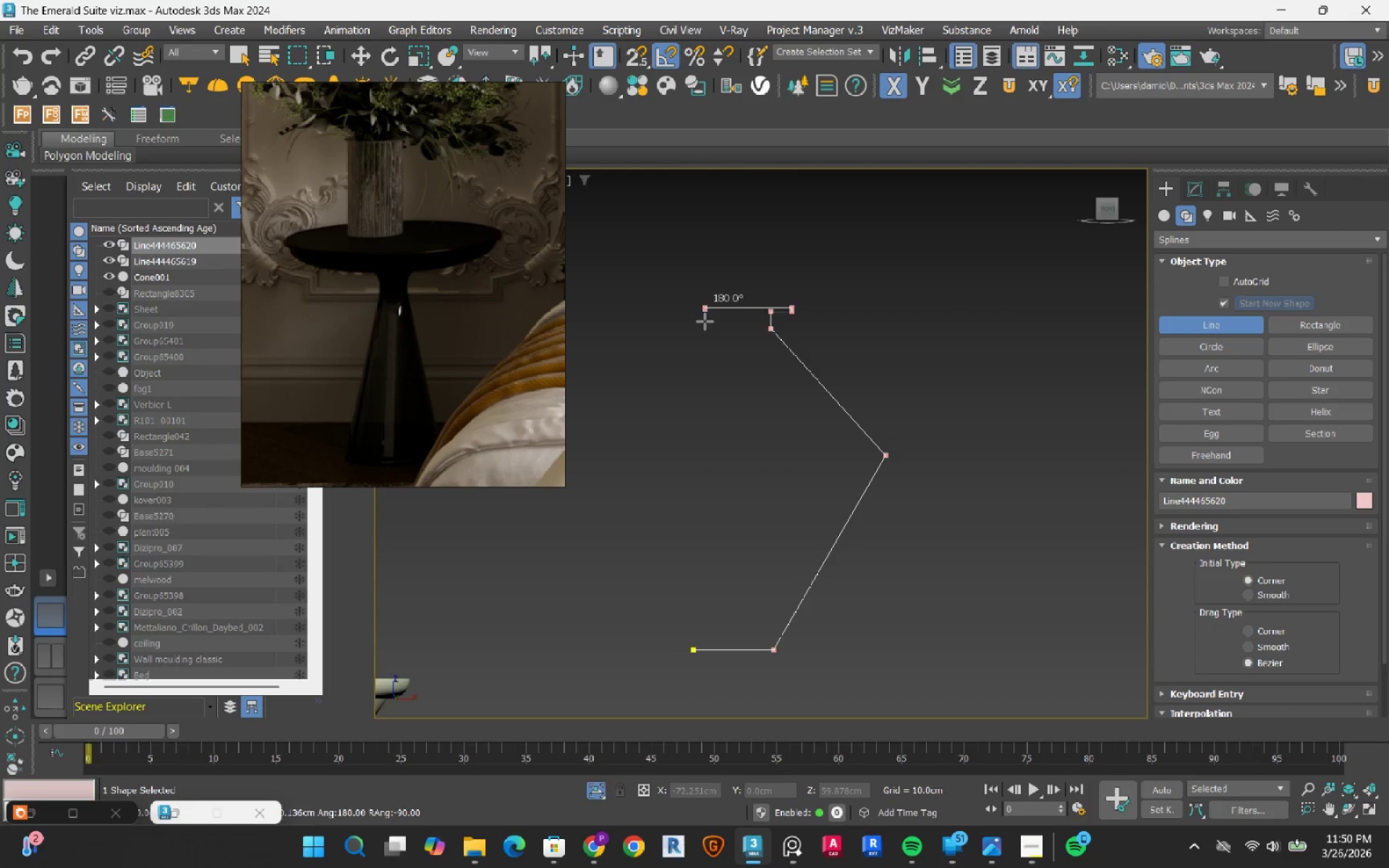 
key(Shift+ShiftLeft)
 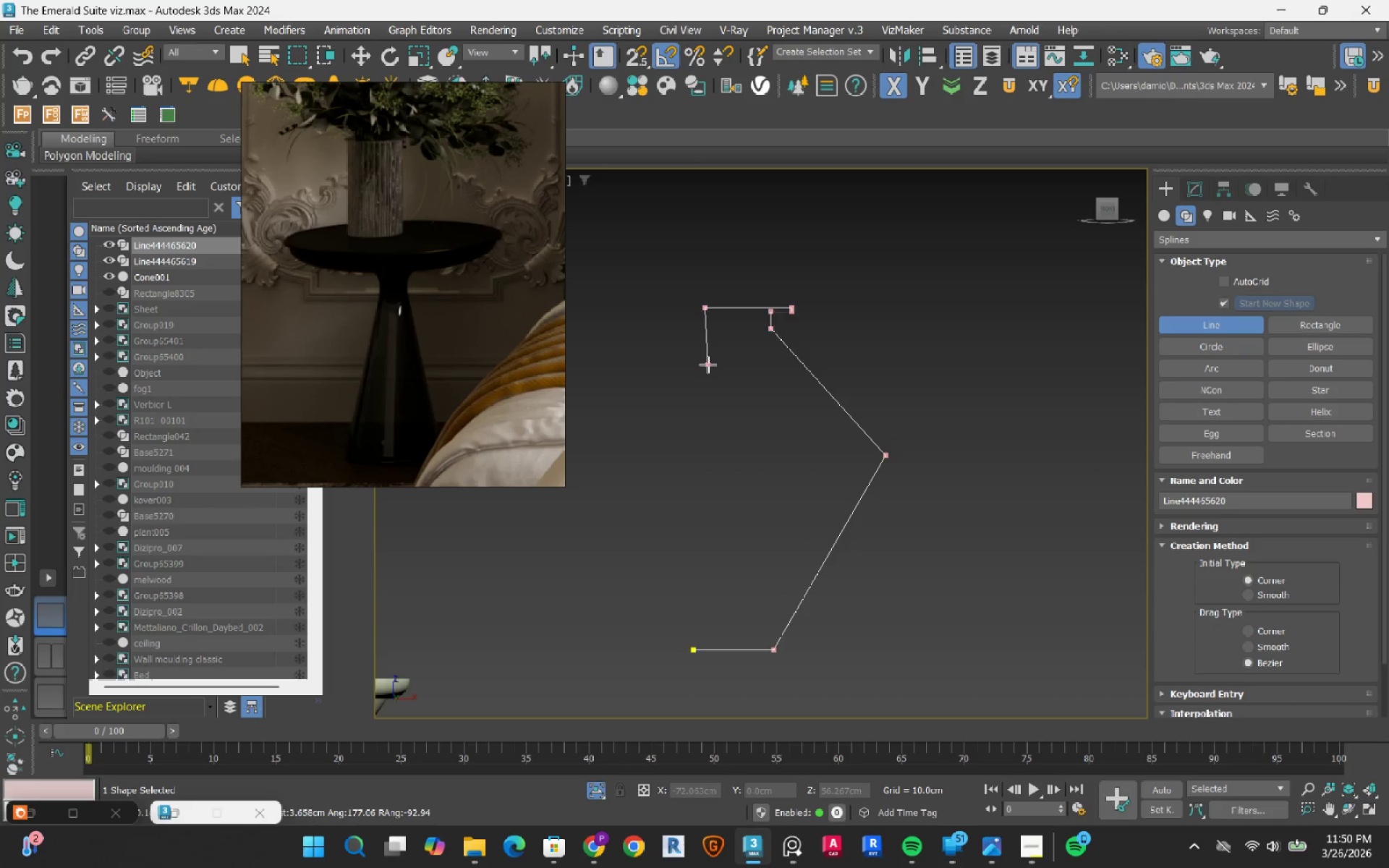 
key(Escape)
 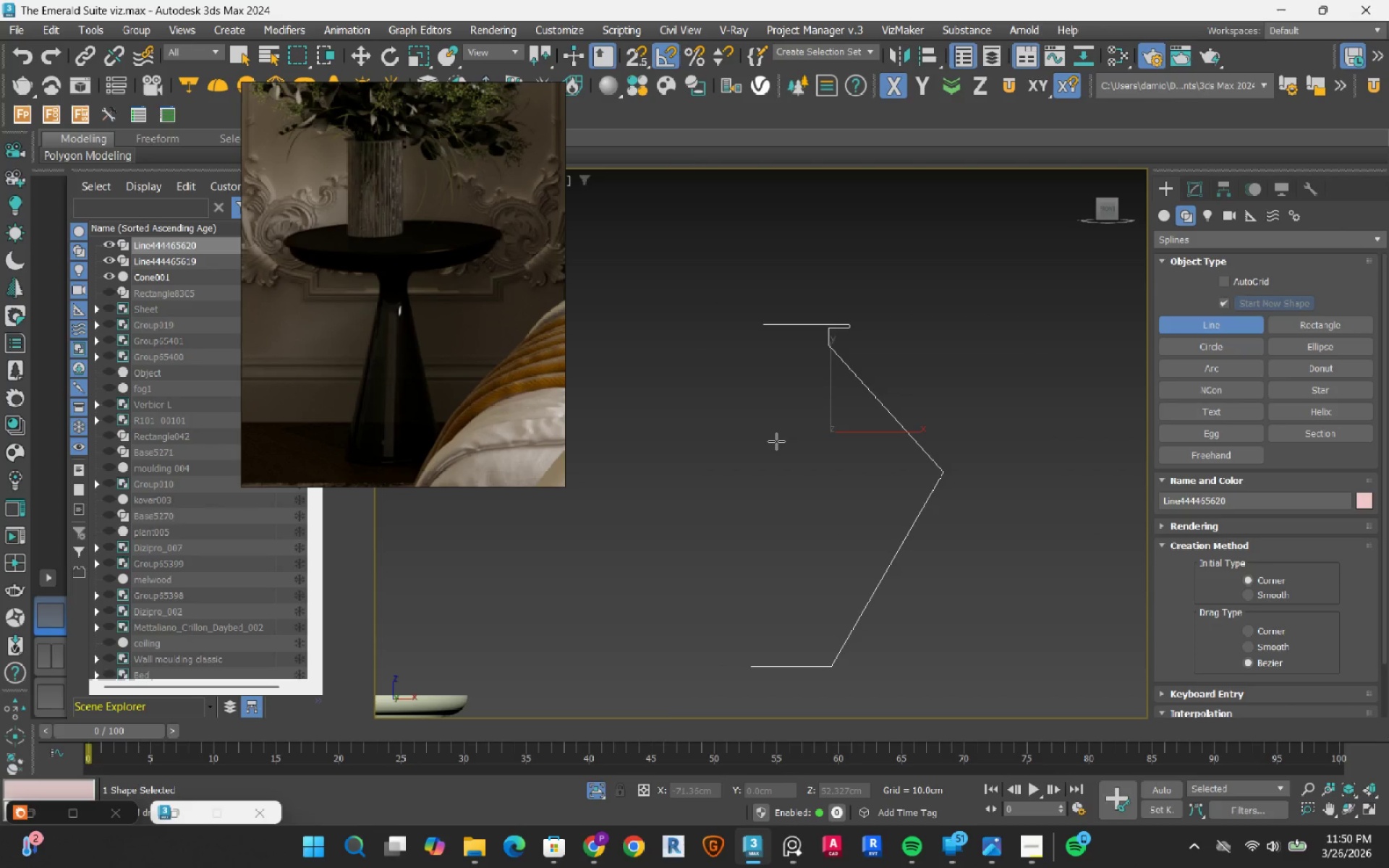 
key(1)
 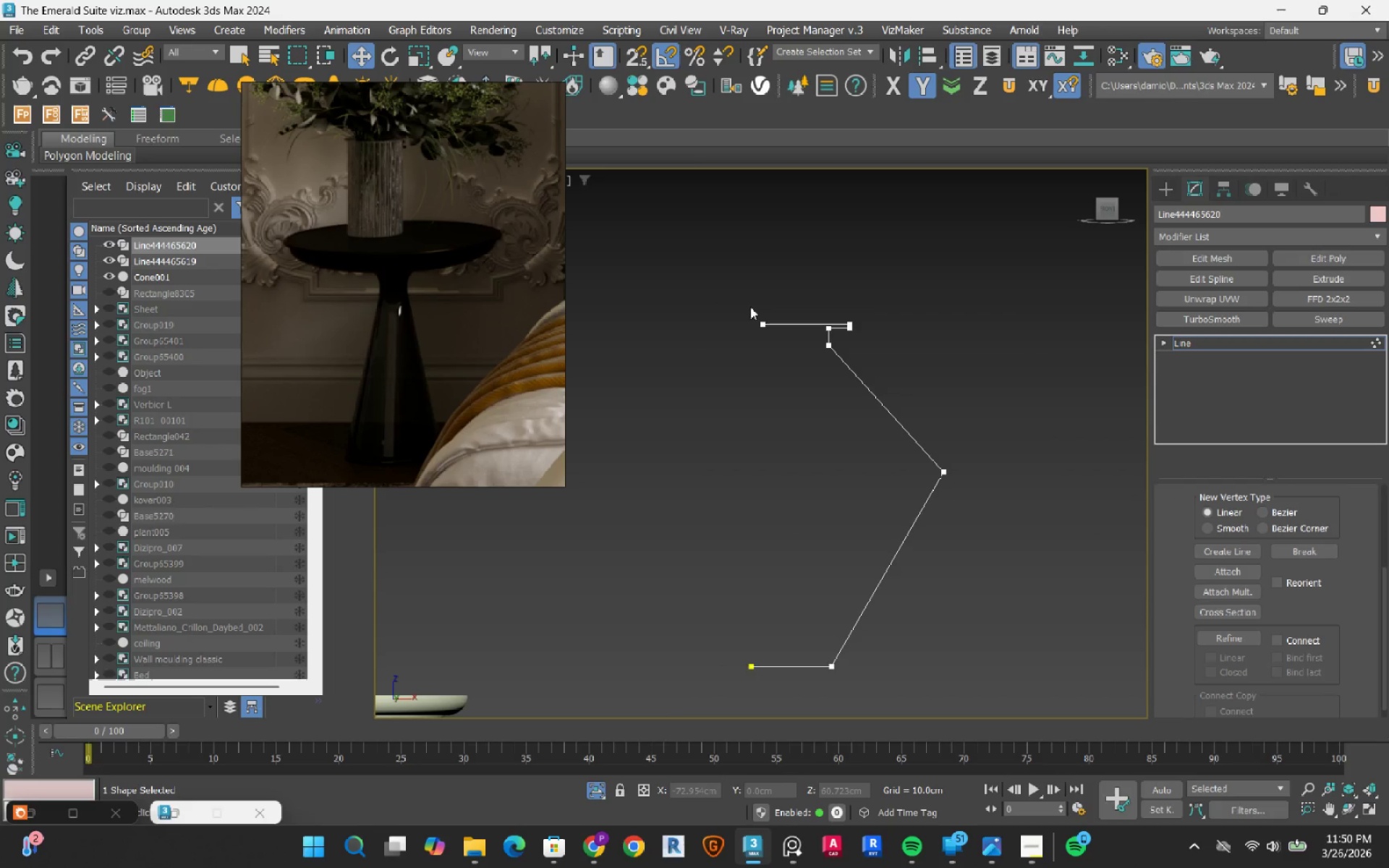 
left_click_drag(start_coordinate=[736, 274], to_coordinate=[799, 371])
 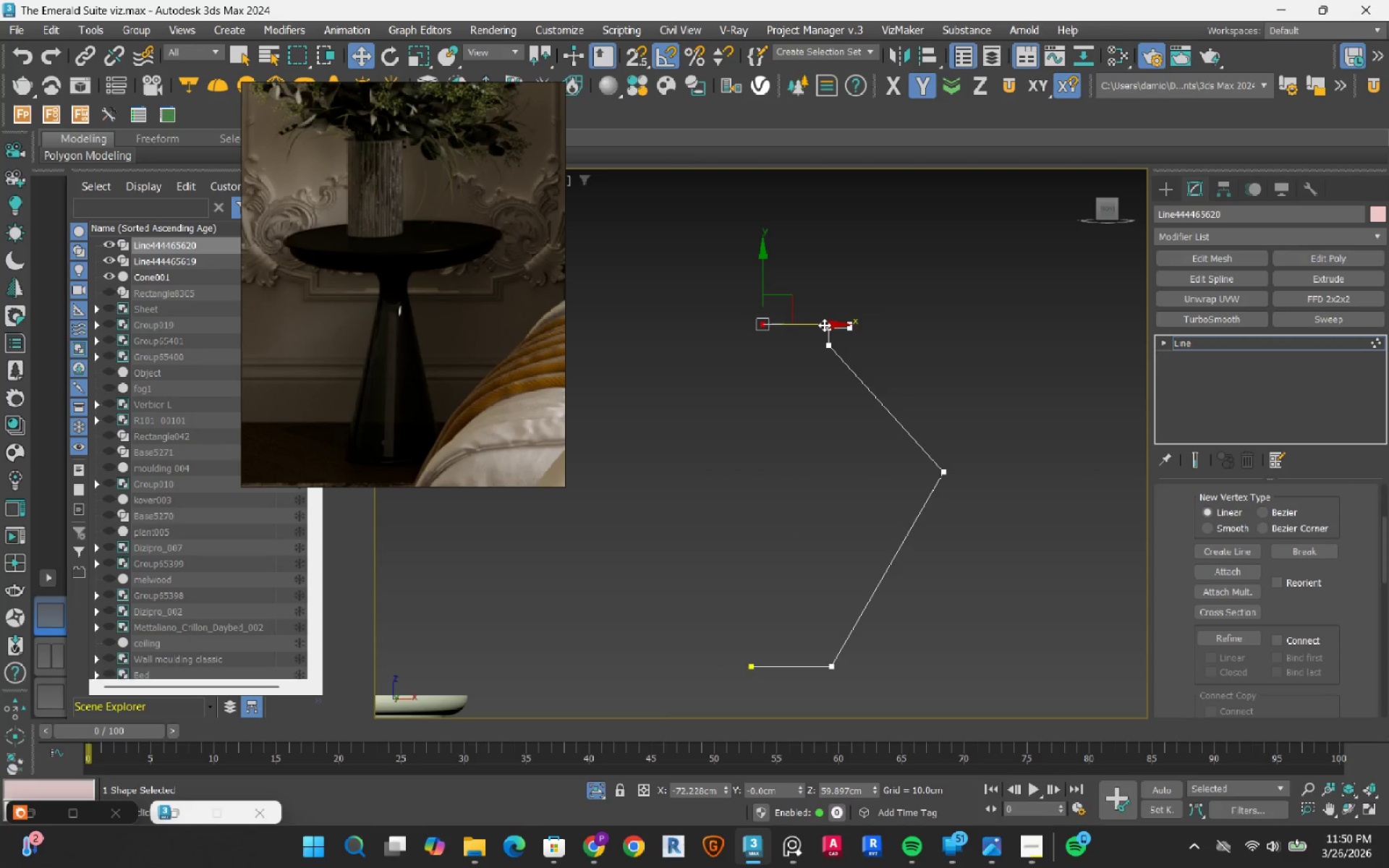 
left_click_drag(start_coordinate=[824, 325], to_coordinate=[743, 676])
 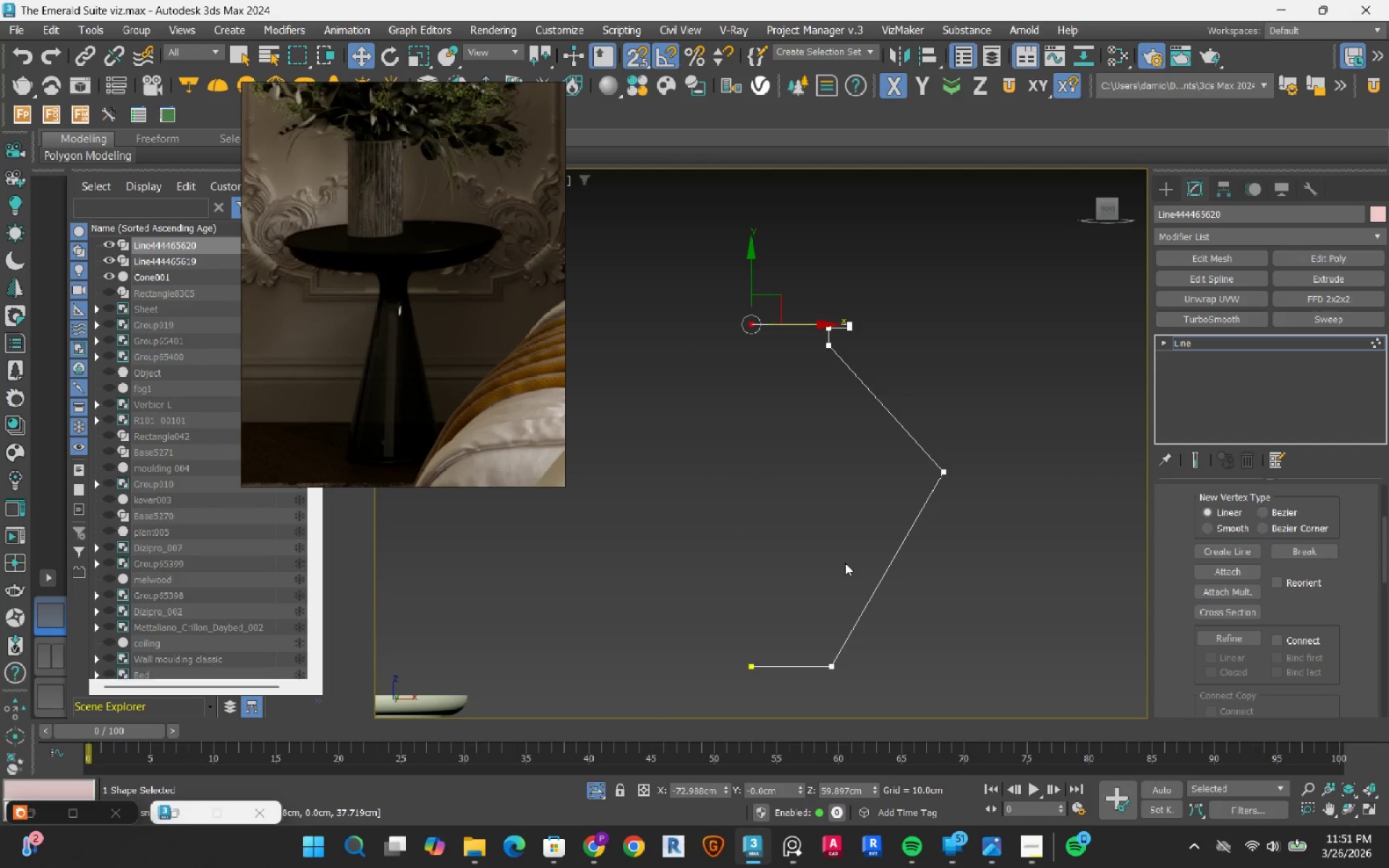 
key(S)
 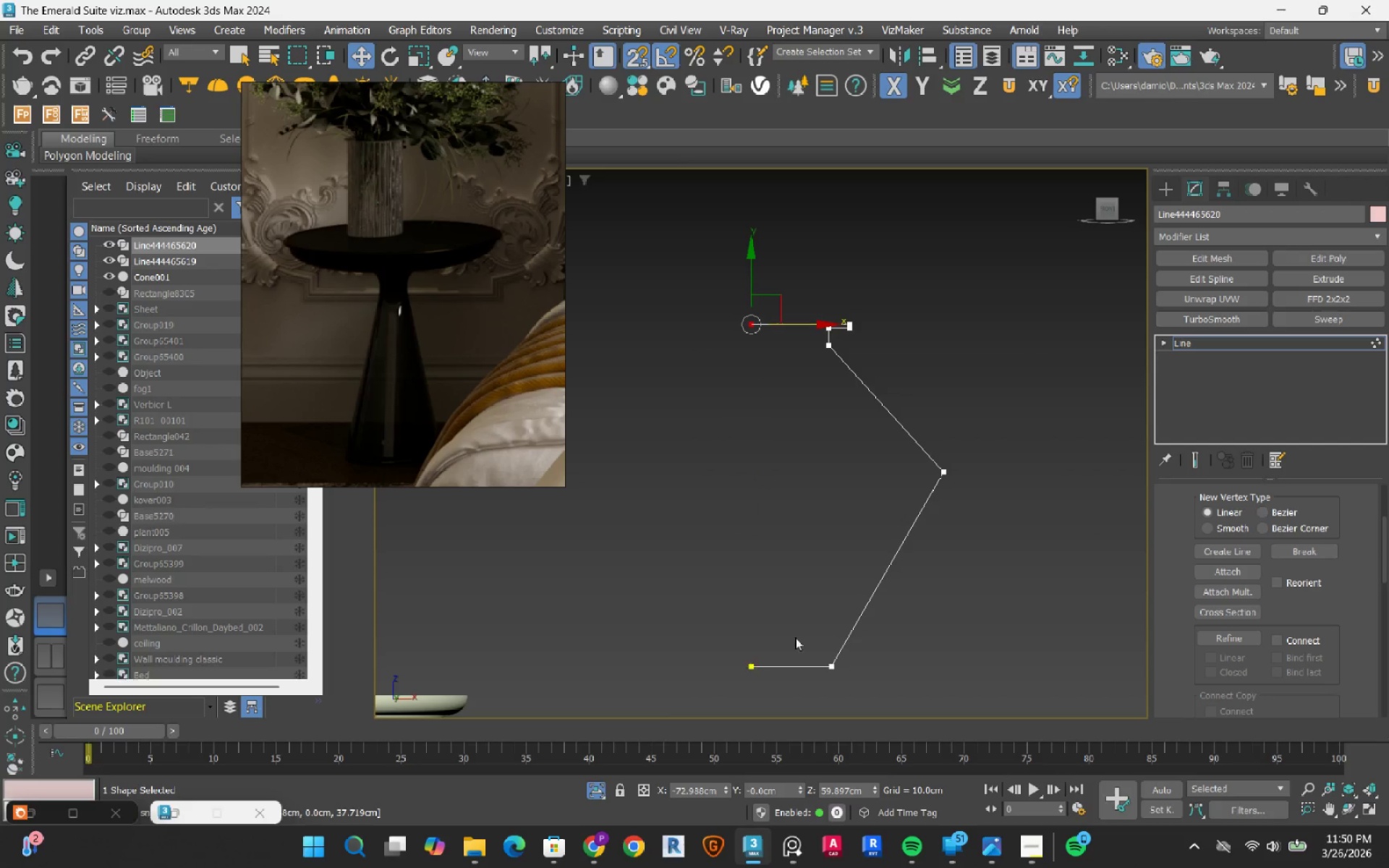 
left_click([845, 563])
 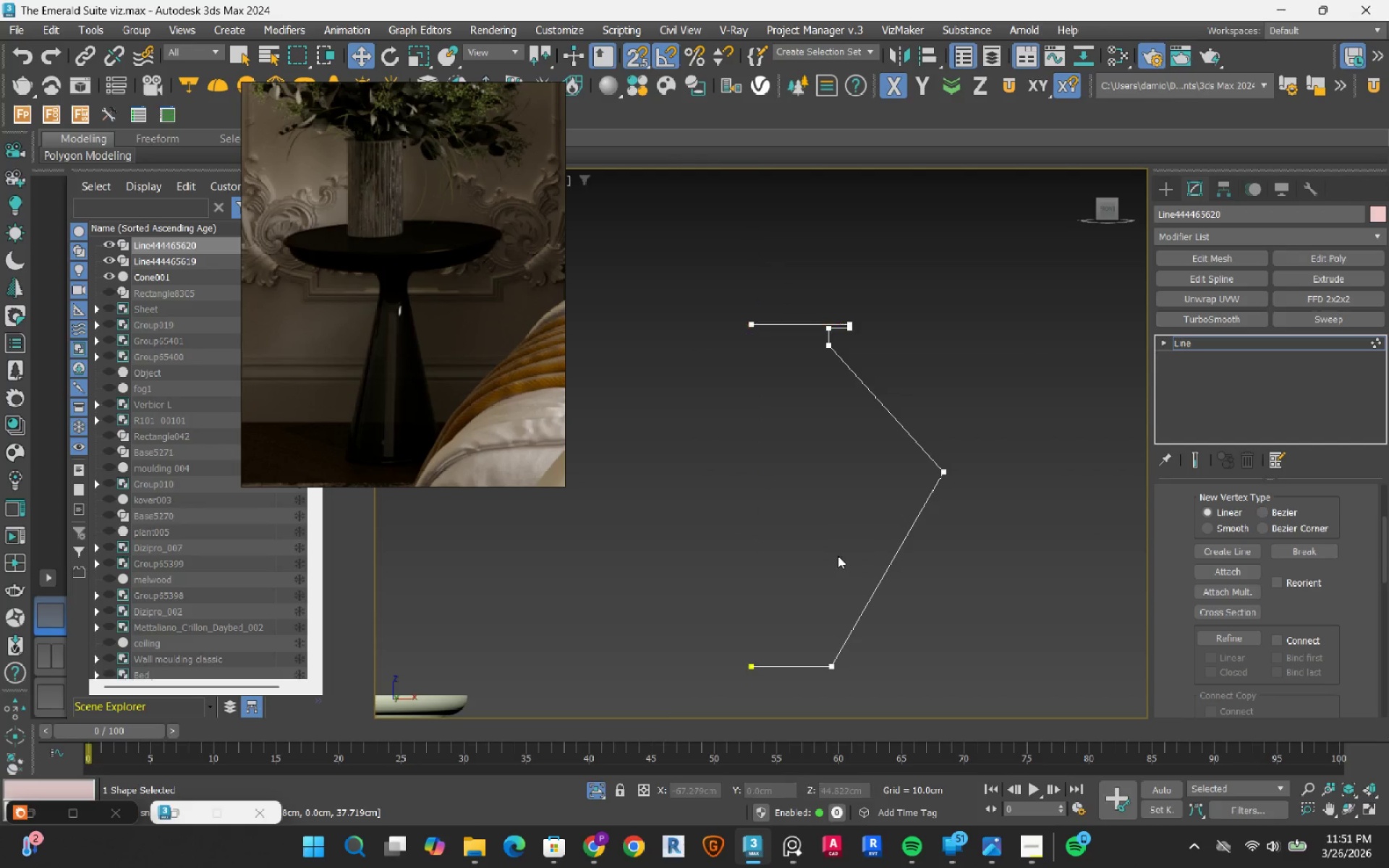 
scroll: coordinate [836, 555], scroll_direction: down, amount: 3.0
 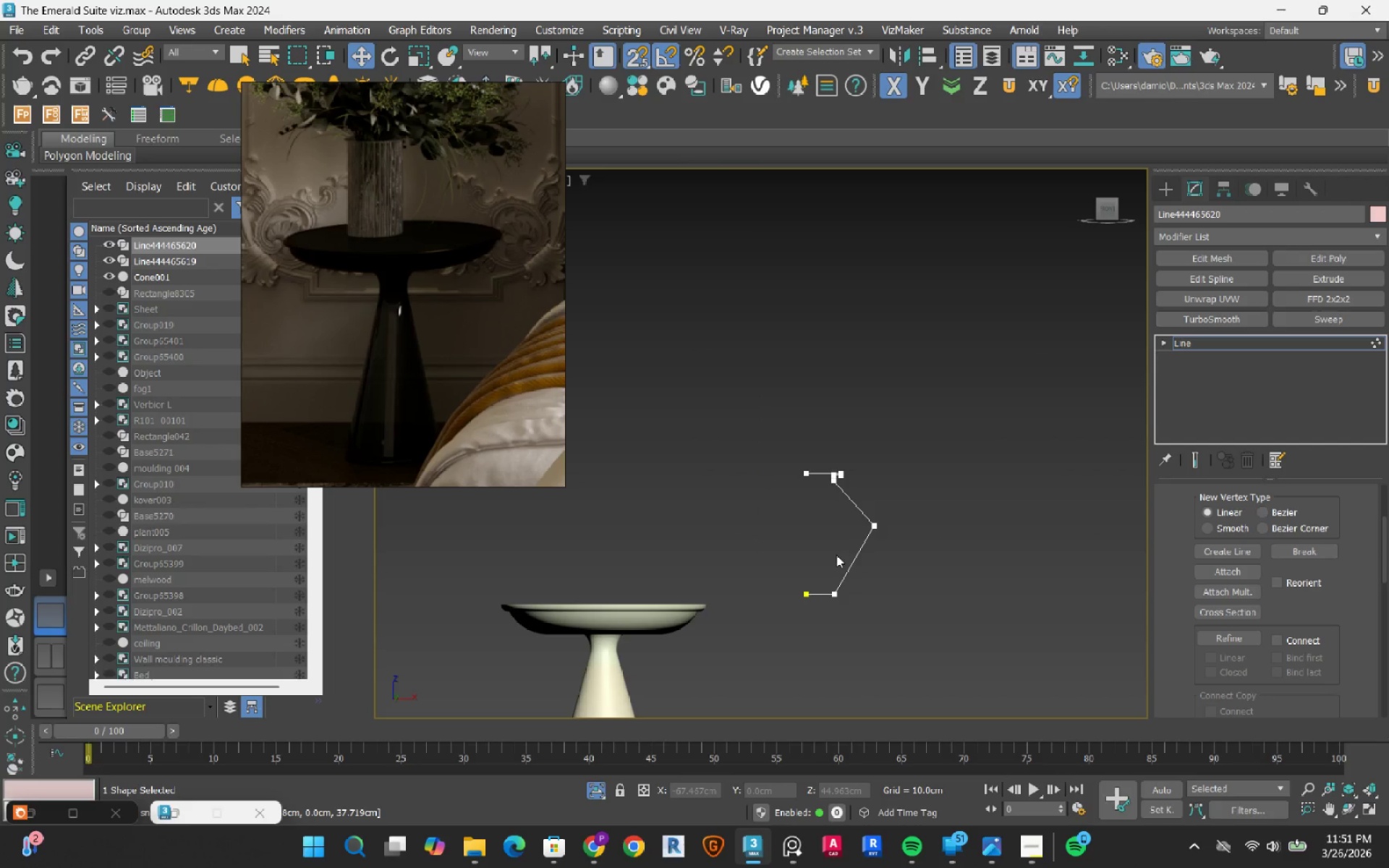 
scroll: coordinate [836, 555], scroll_direction: up, amount: 2.0
 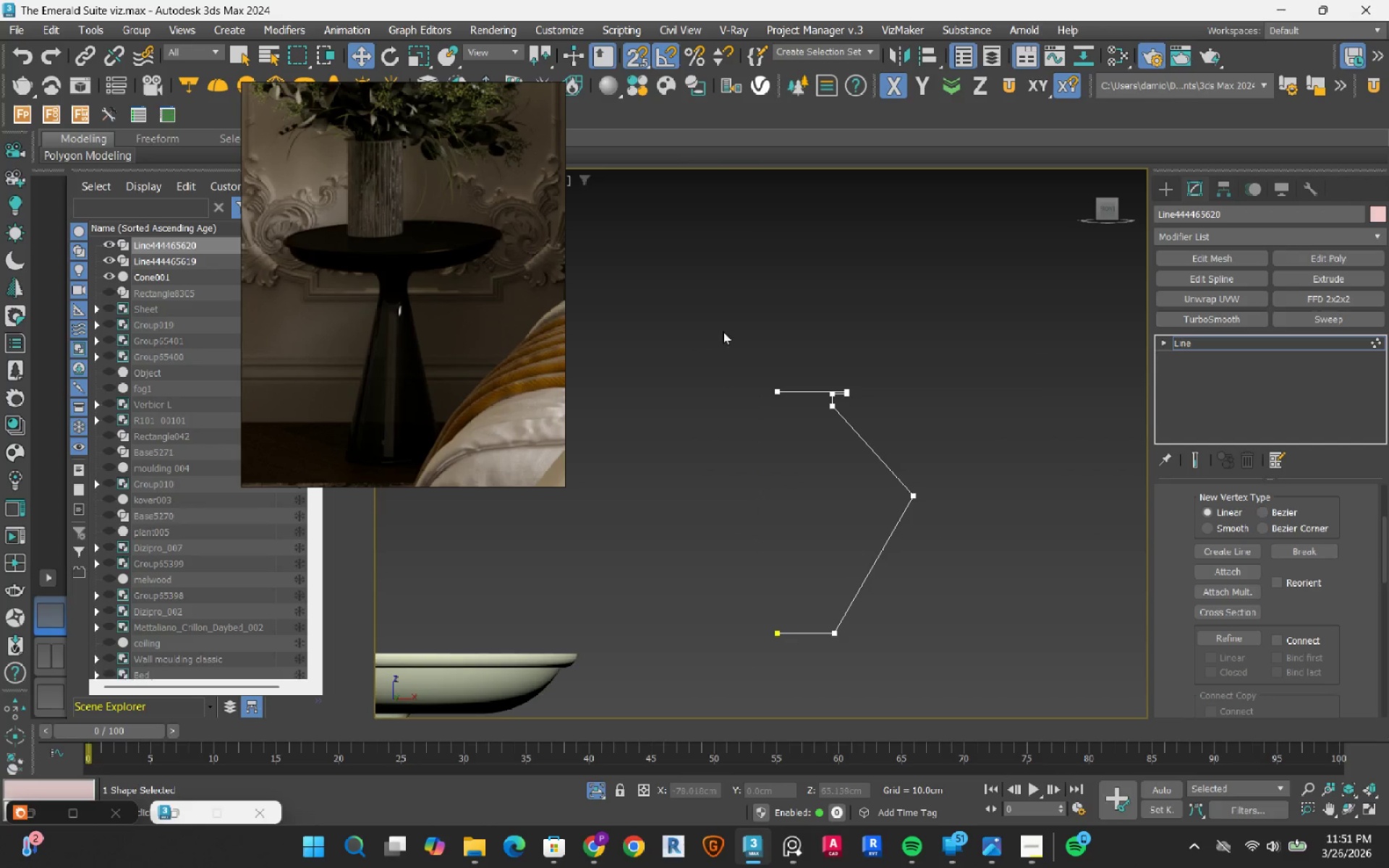 
left_click_drag(start_coordinate=[723, 317], to_coordinate=[788, 688])
 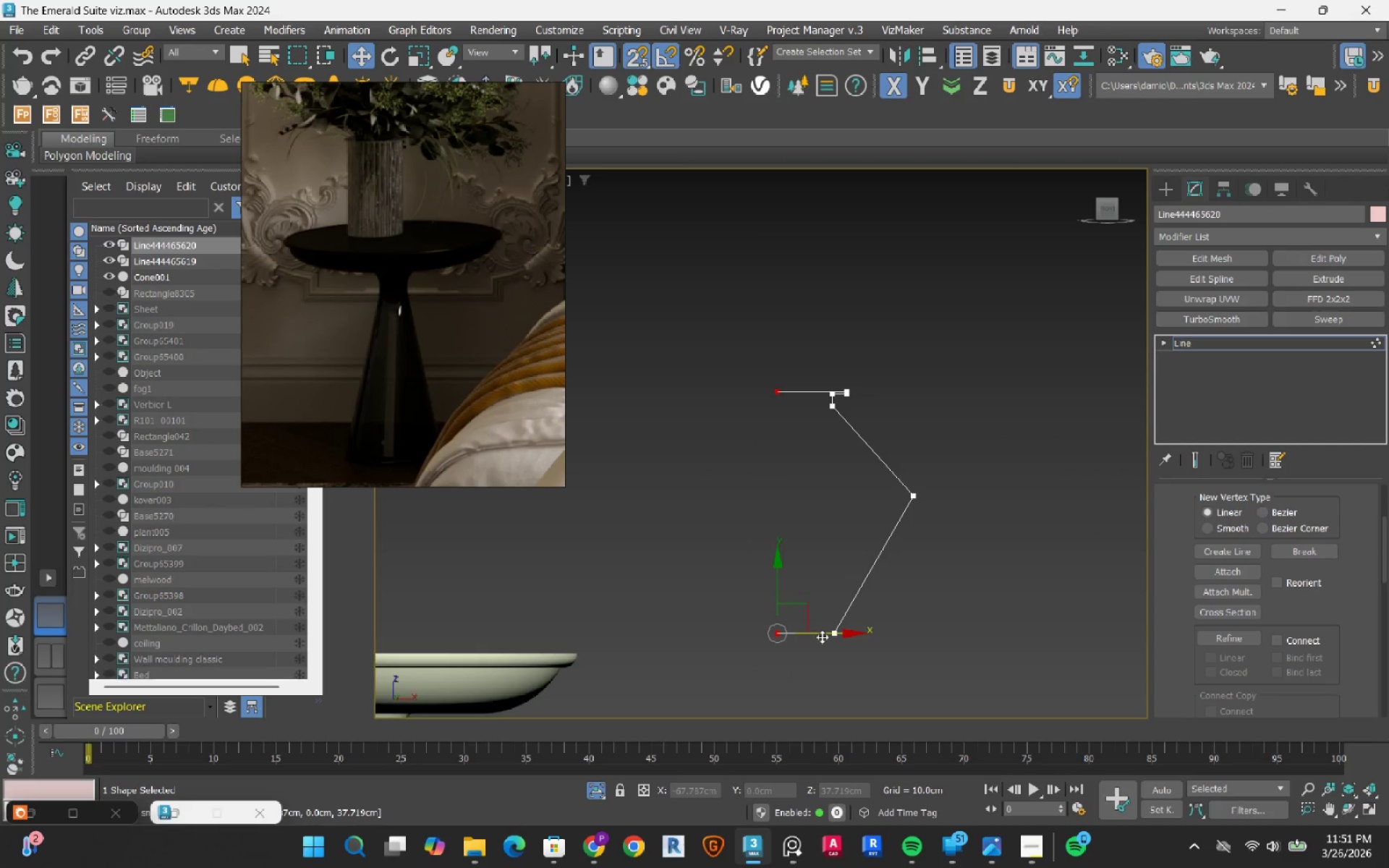 
key(S)
 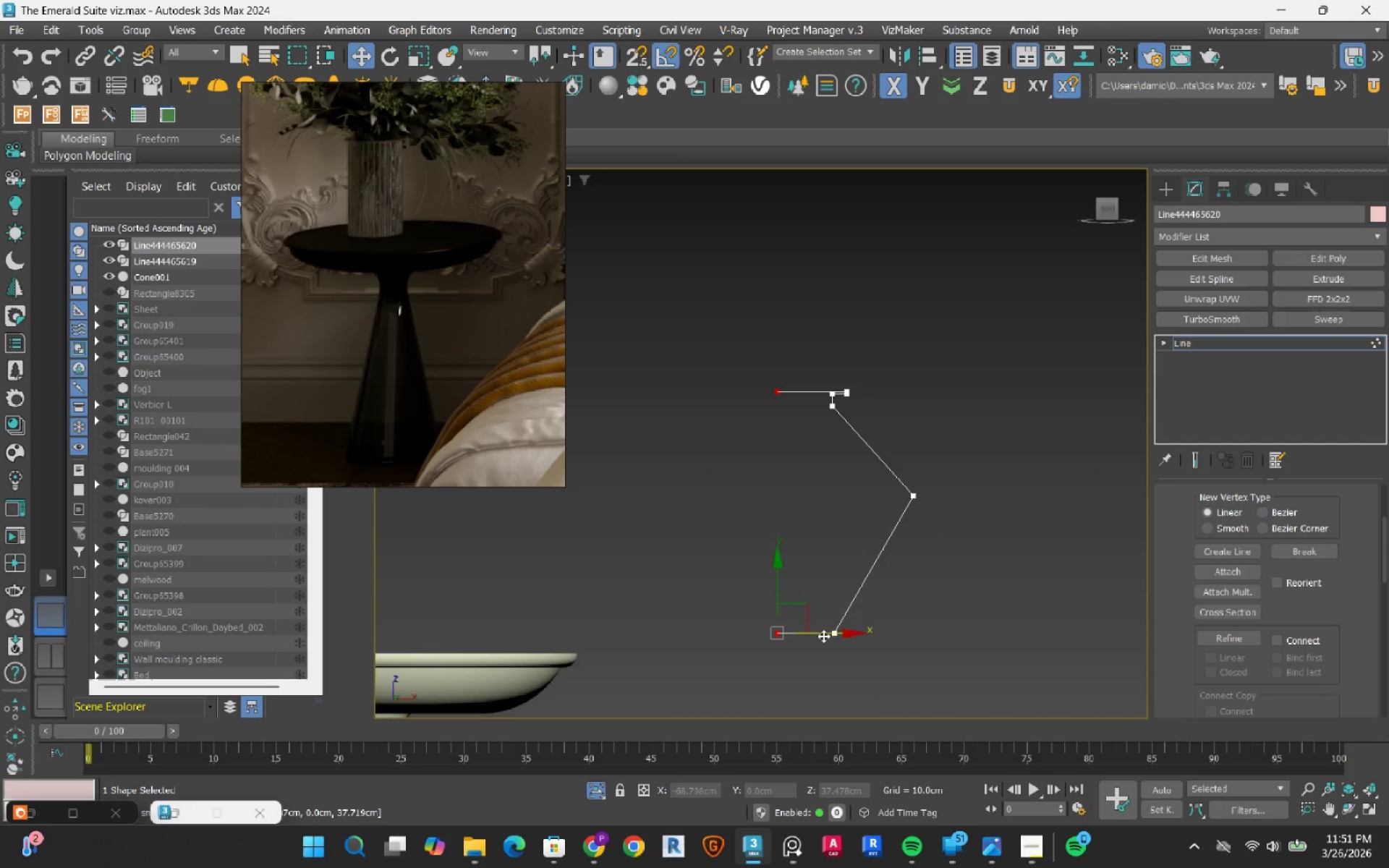 
left_click_drag(start_coordinate=[823, 636], to_coordinate=[846, 648])
 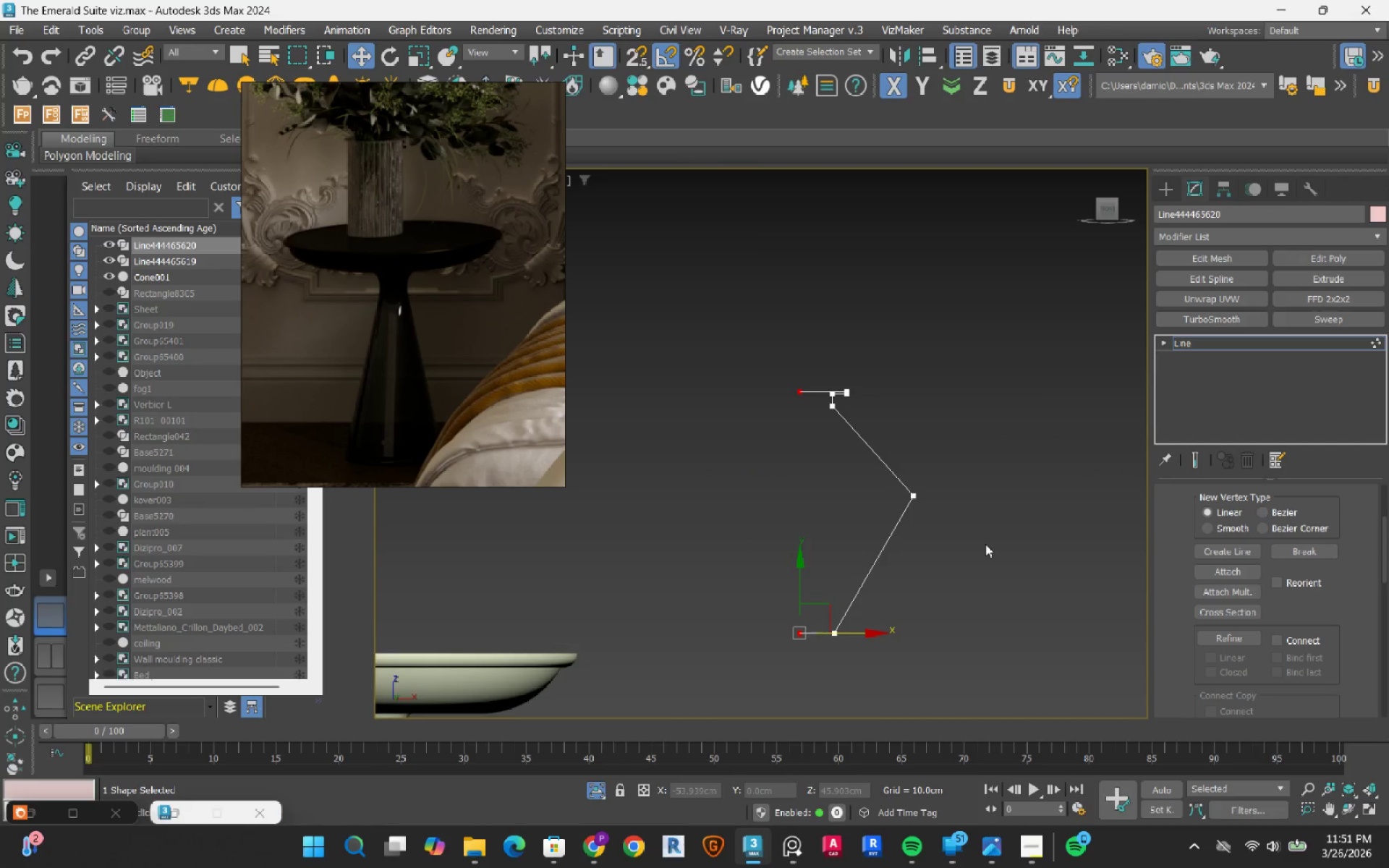 
left_click([985, 544])
 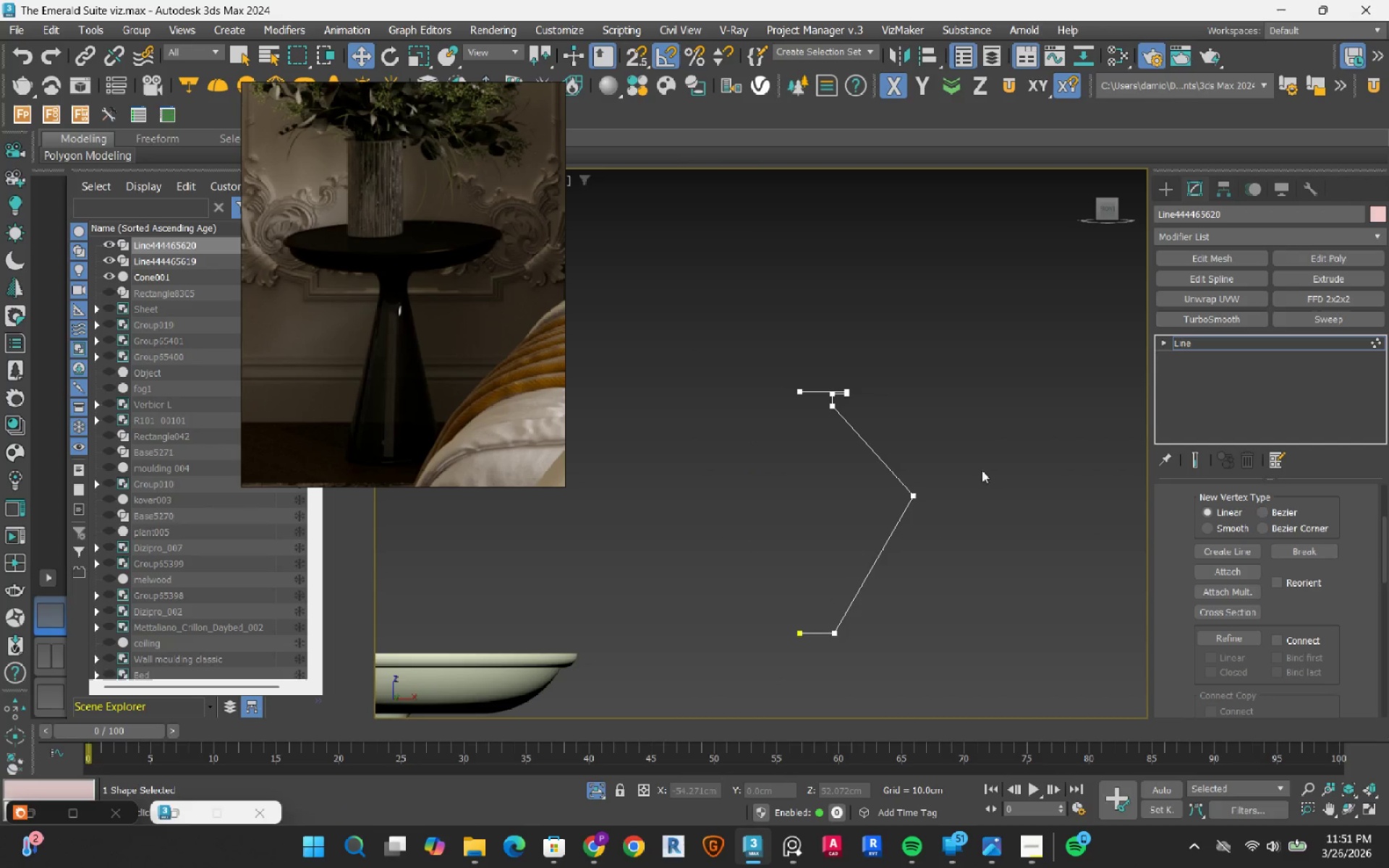 
left_click_drag(start_coordinate=[975, 463], to_coordinate=[856, 538])
 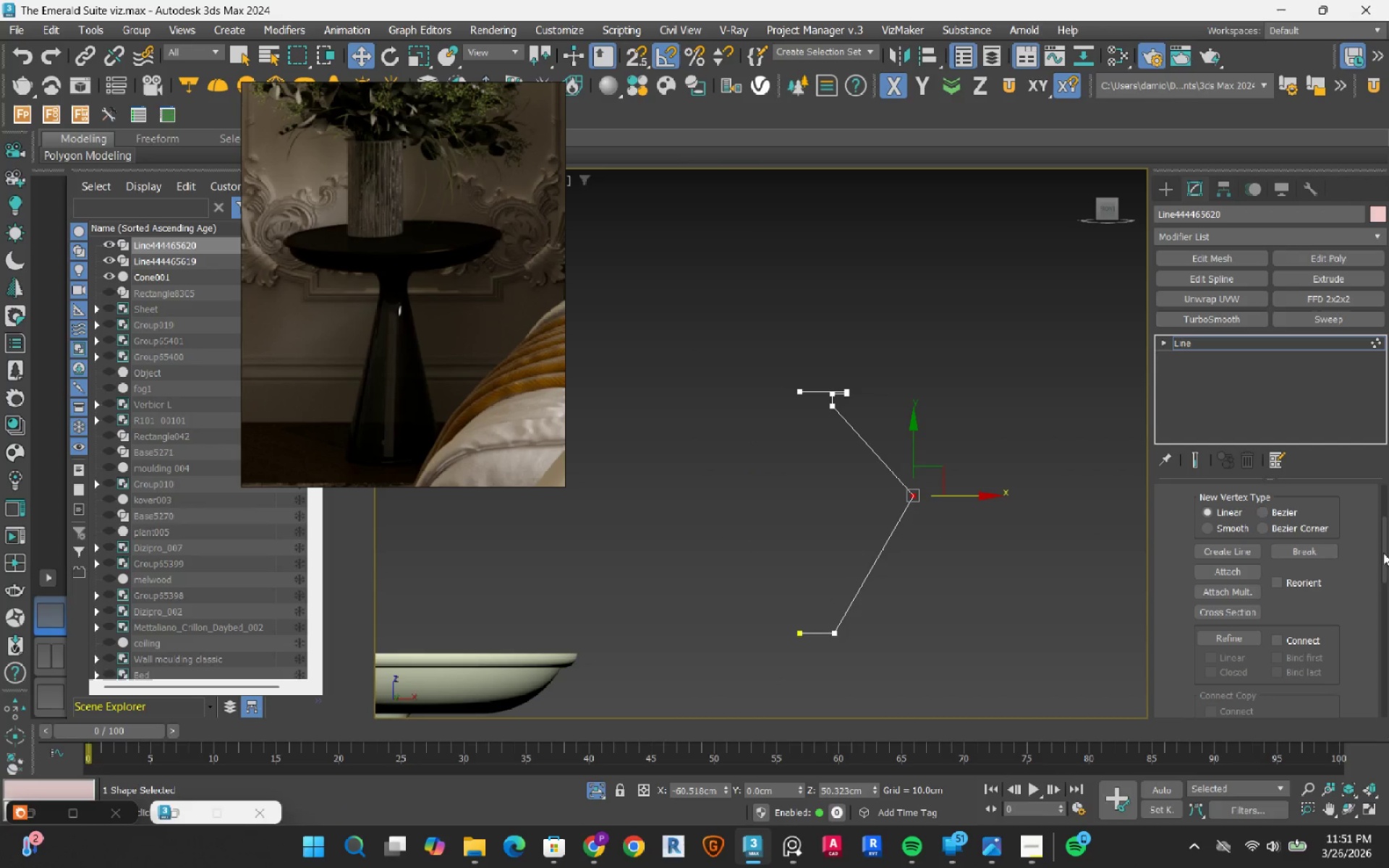 
left_click_drag(start_coordinate=[1380, 557], to_coordinate=[1359, 621])
 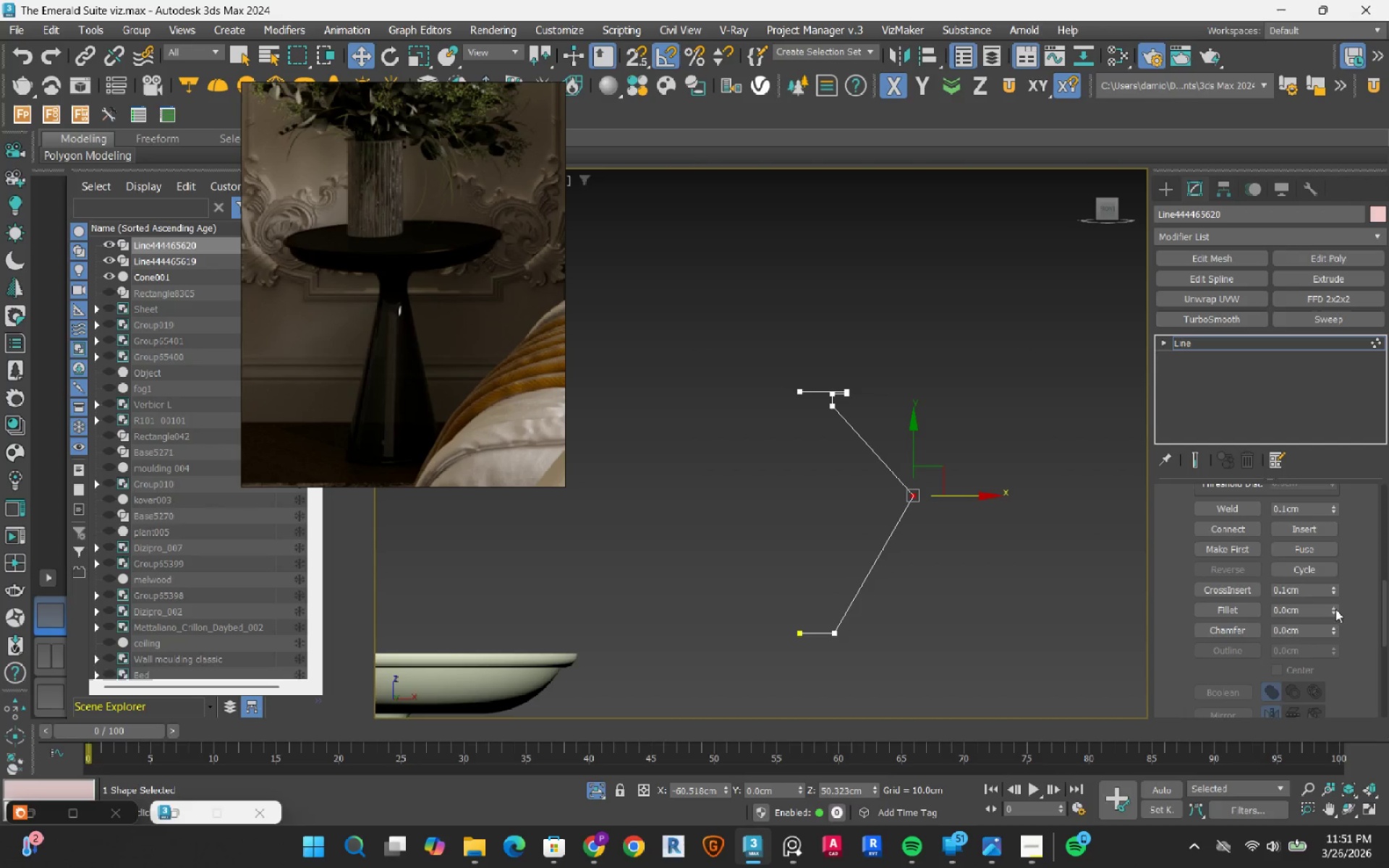 
left_click_drag(start_coordinate=[1336, 609], to_coordinate=[1338, 576])
 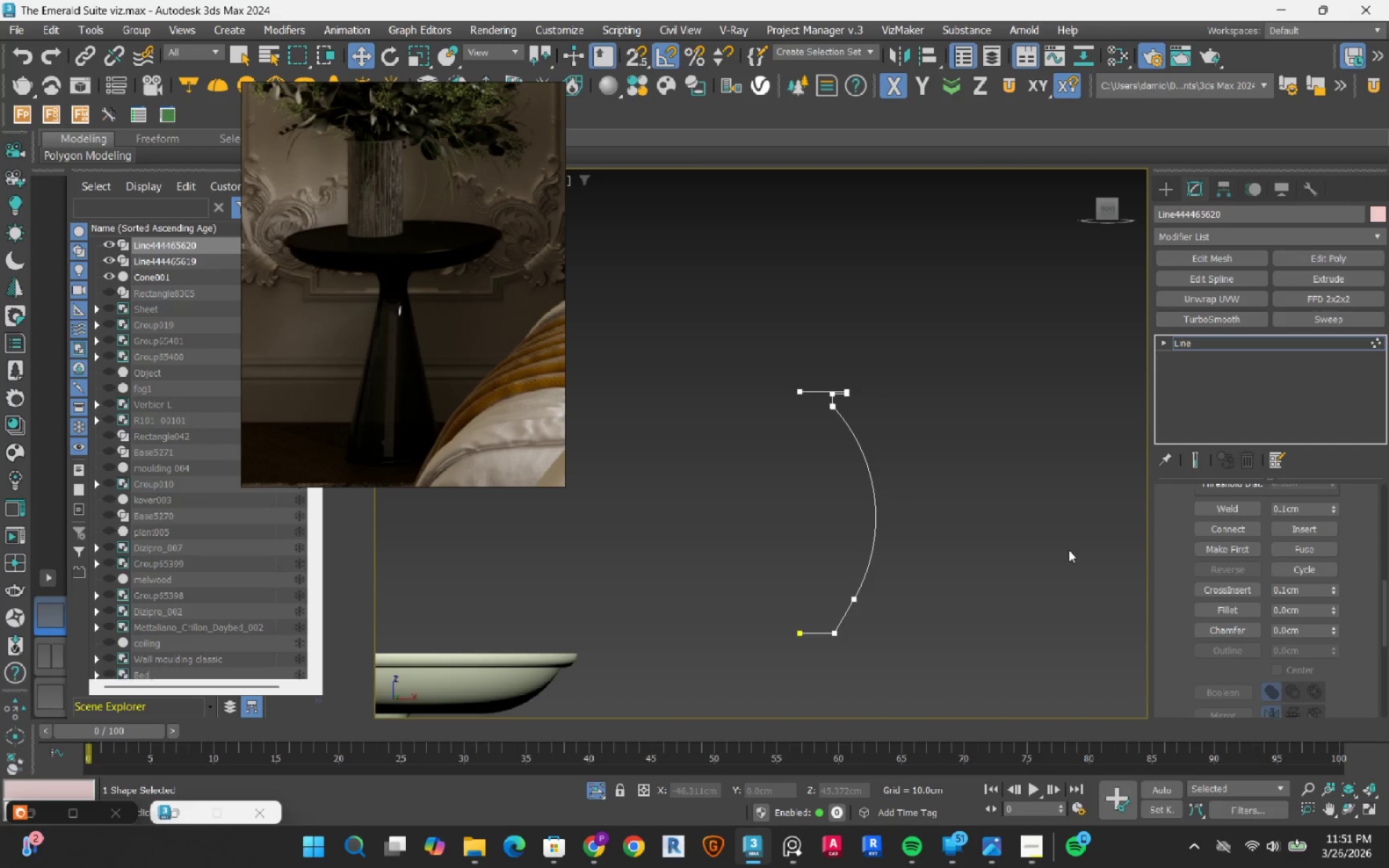 
left_click_drag(start_coordinate=[850, 646], to_coordinate=[776, 542])
 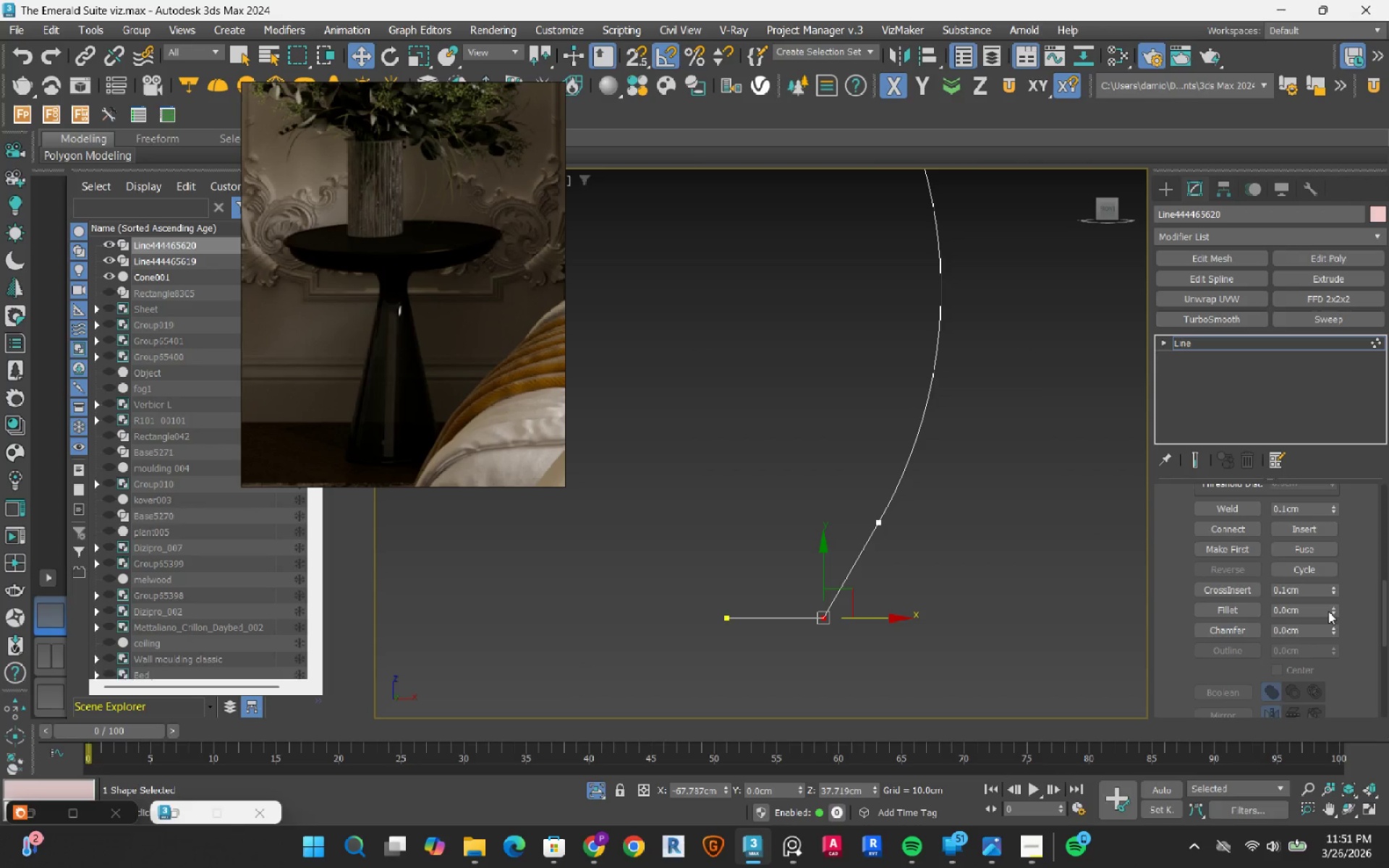 
scroll: coordinate [825, 639], scroll_direction: up, amount: 3.0
 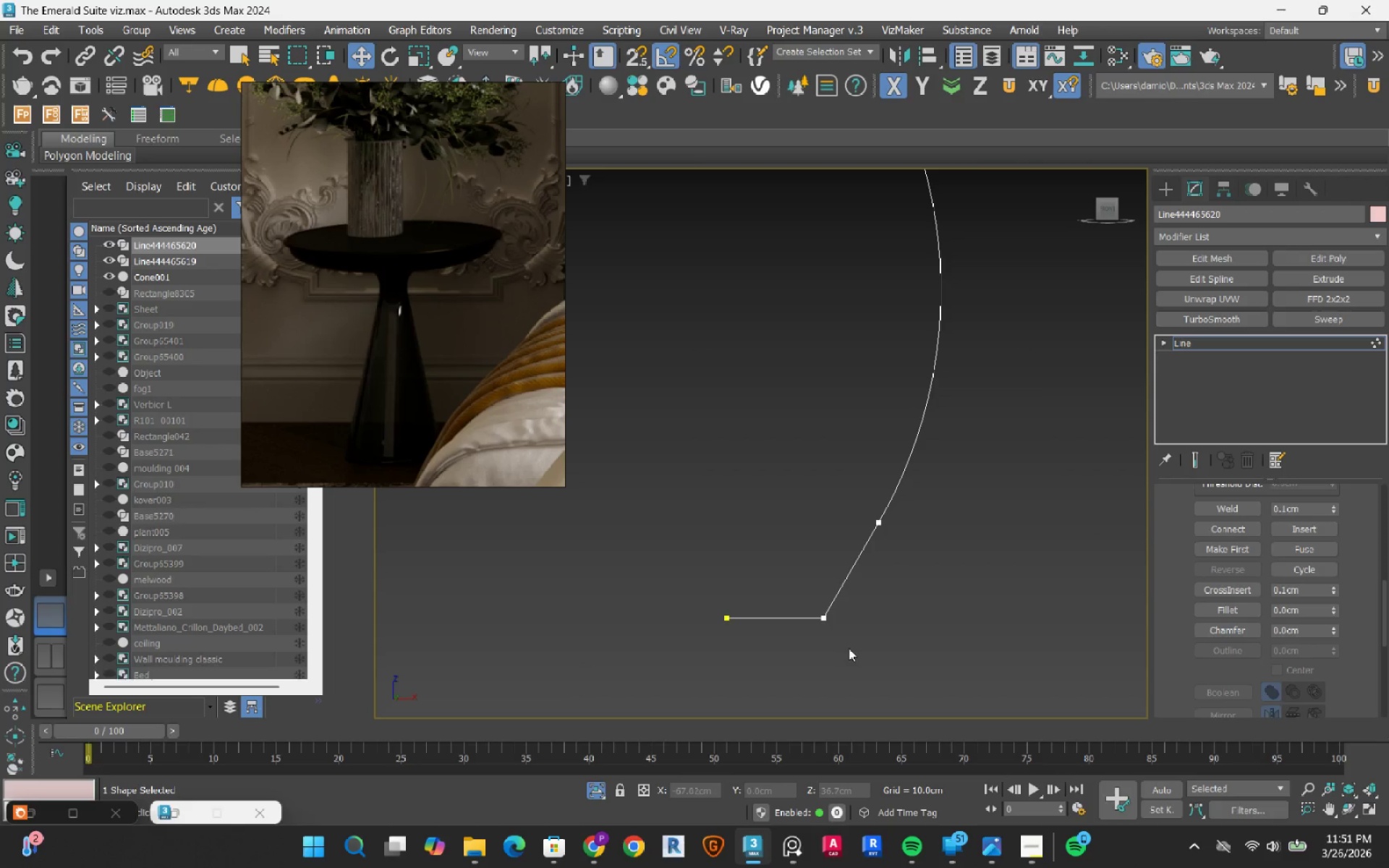 
left_click_drag(start_coordinate=[1331, 611], to_coordinate=[1304, 639])
 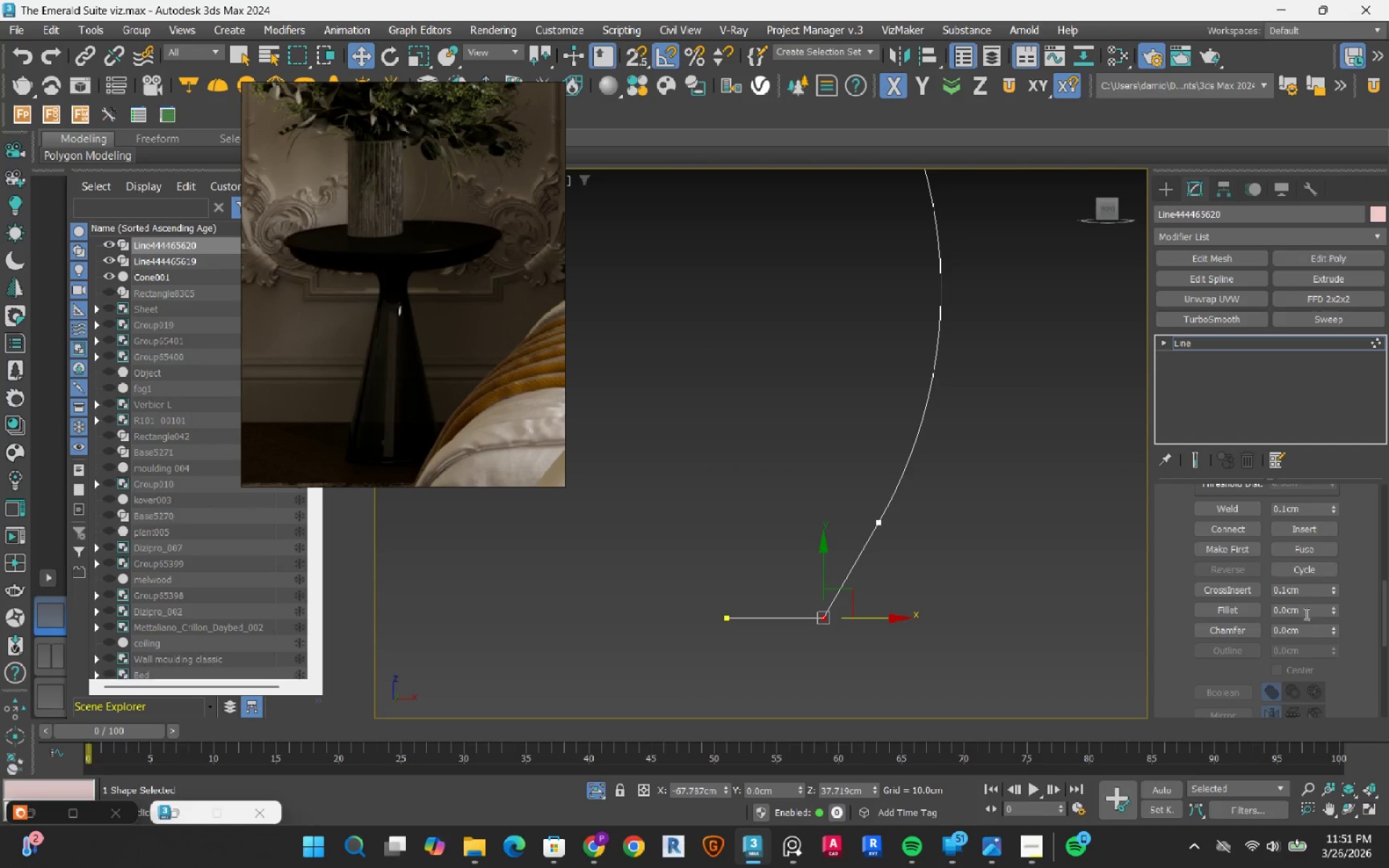 
left_click_drag(start_coordinate=[1307, 609], to_coordinate=[1206, 611])
 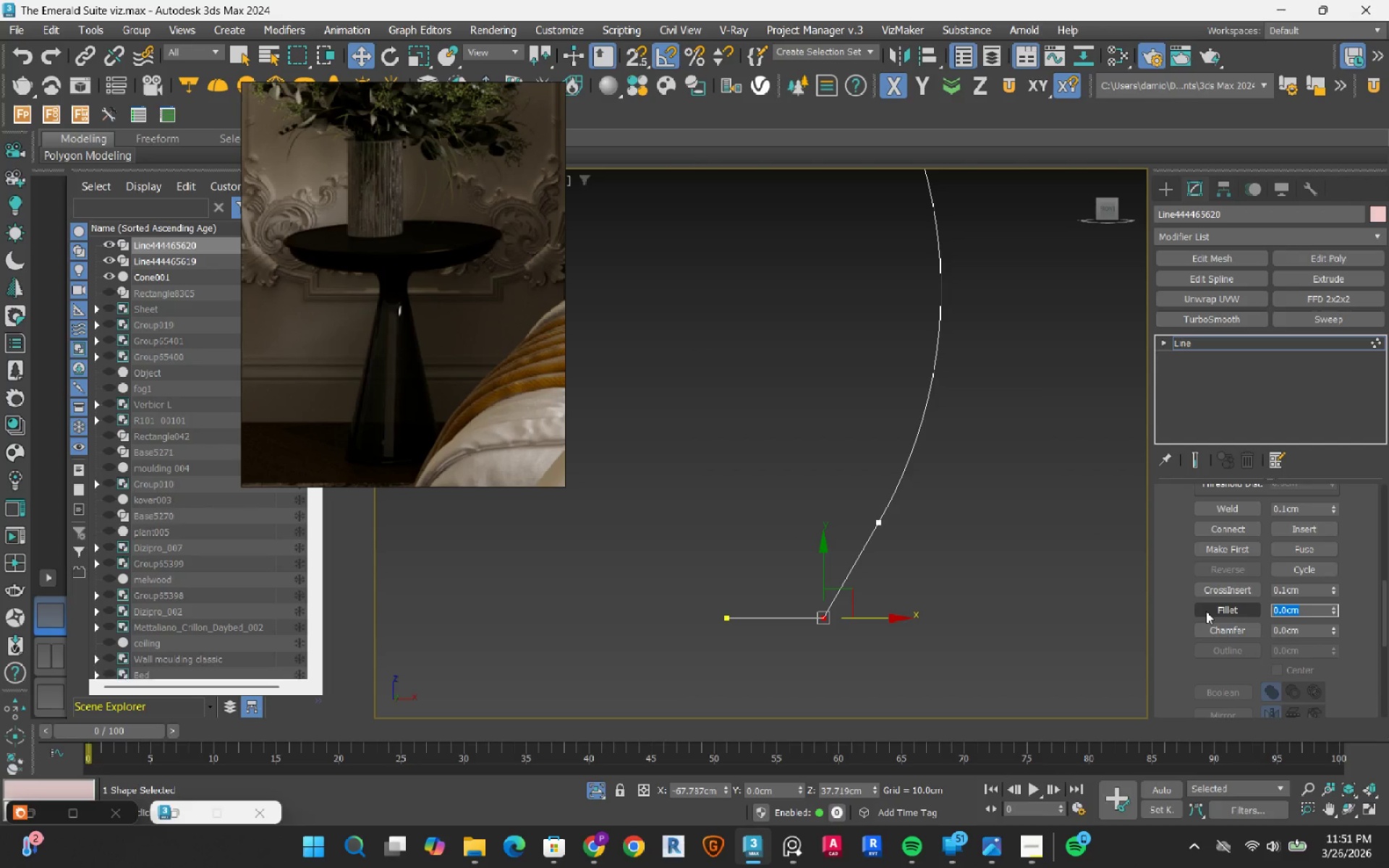 
key(Numpad1)
 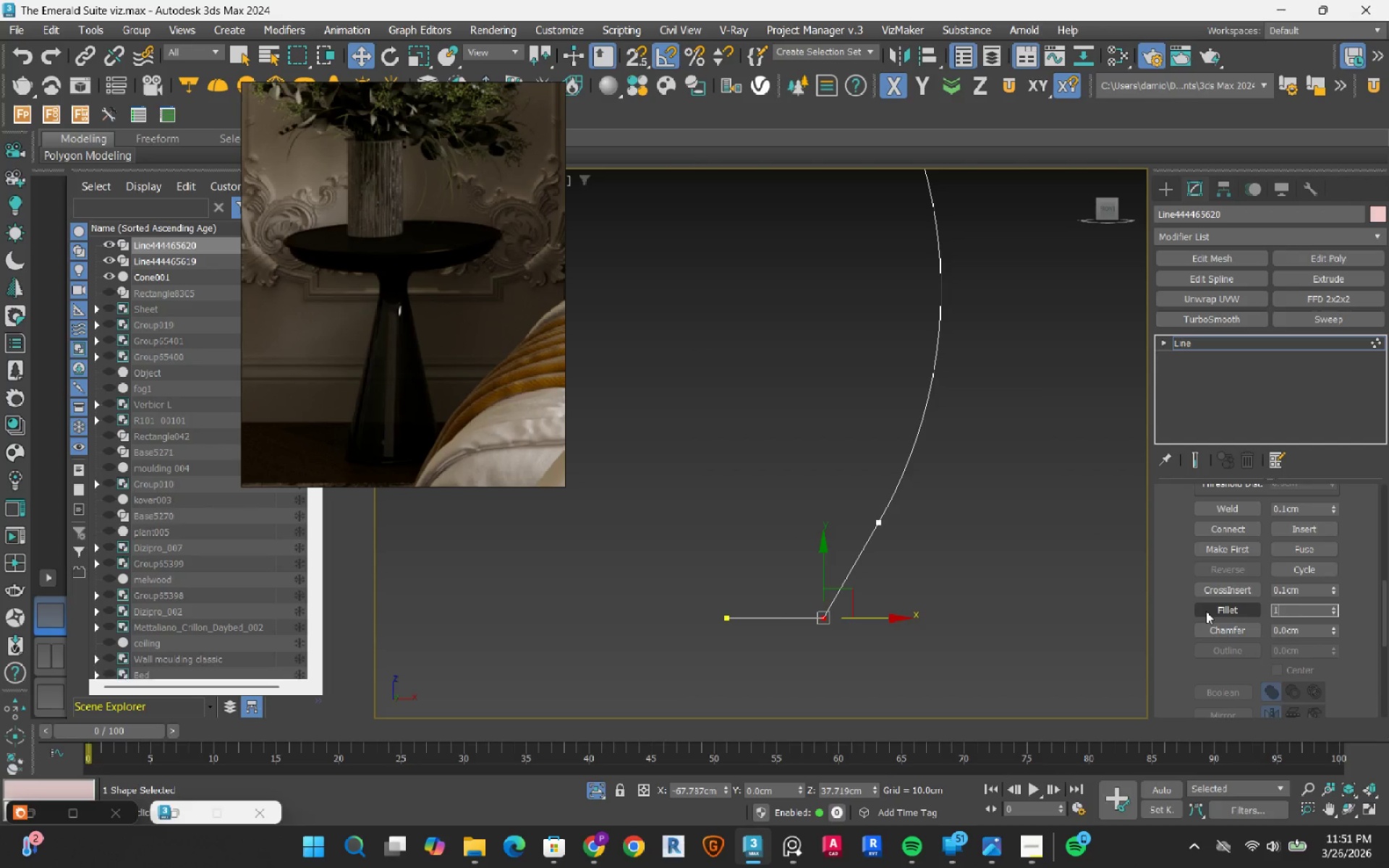 
key(NumpadEnter)
 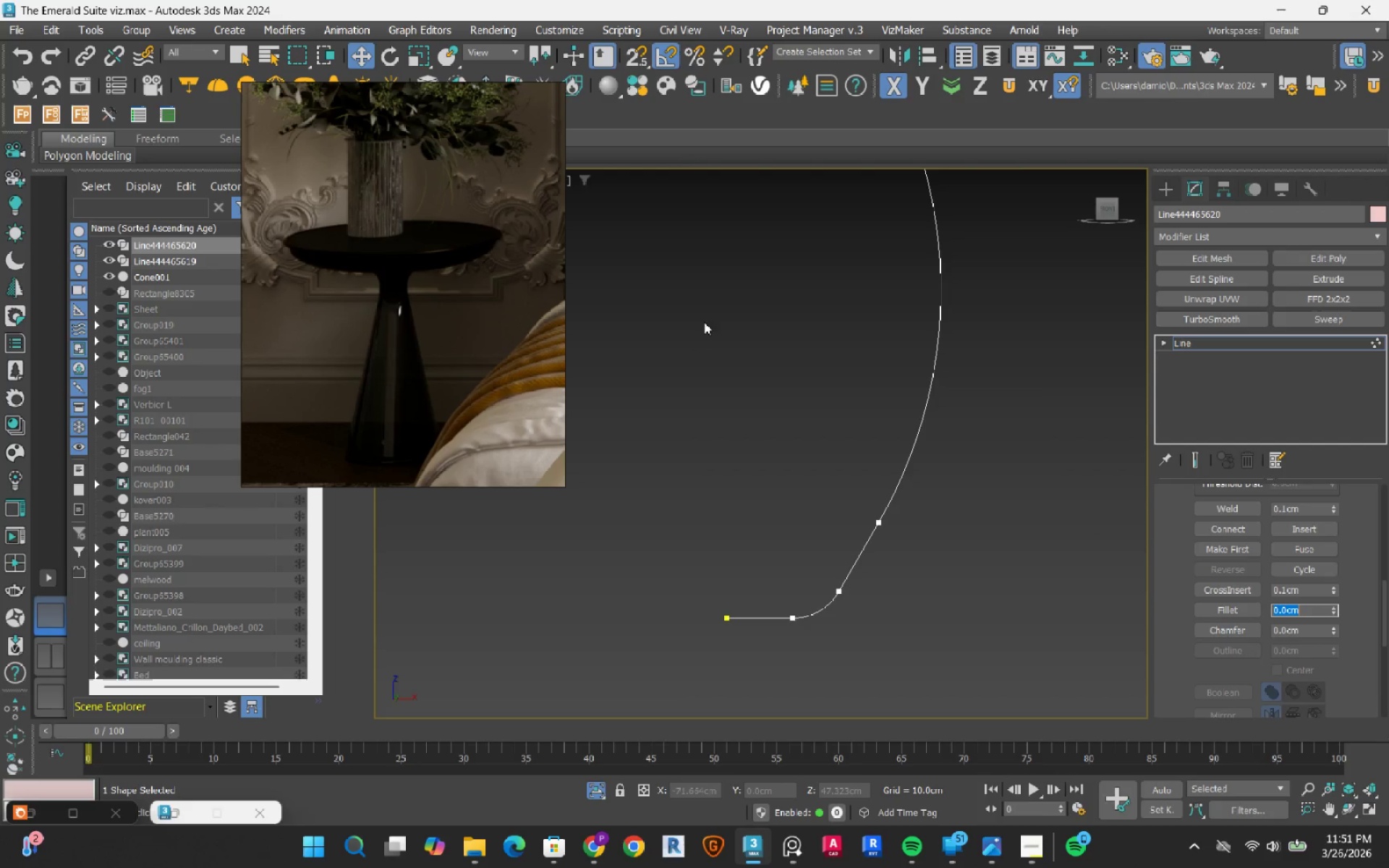 
scroll: coordinate [810, 512], scroll_direction: down, amount: 3.0
 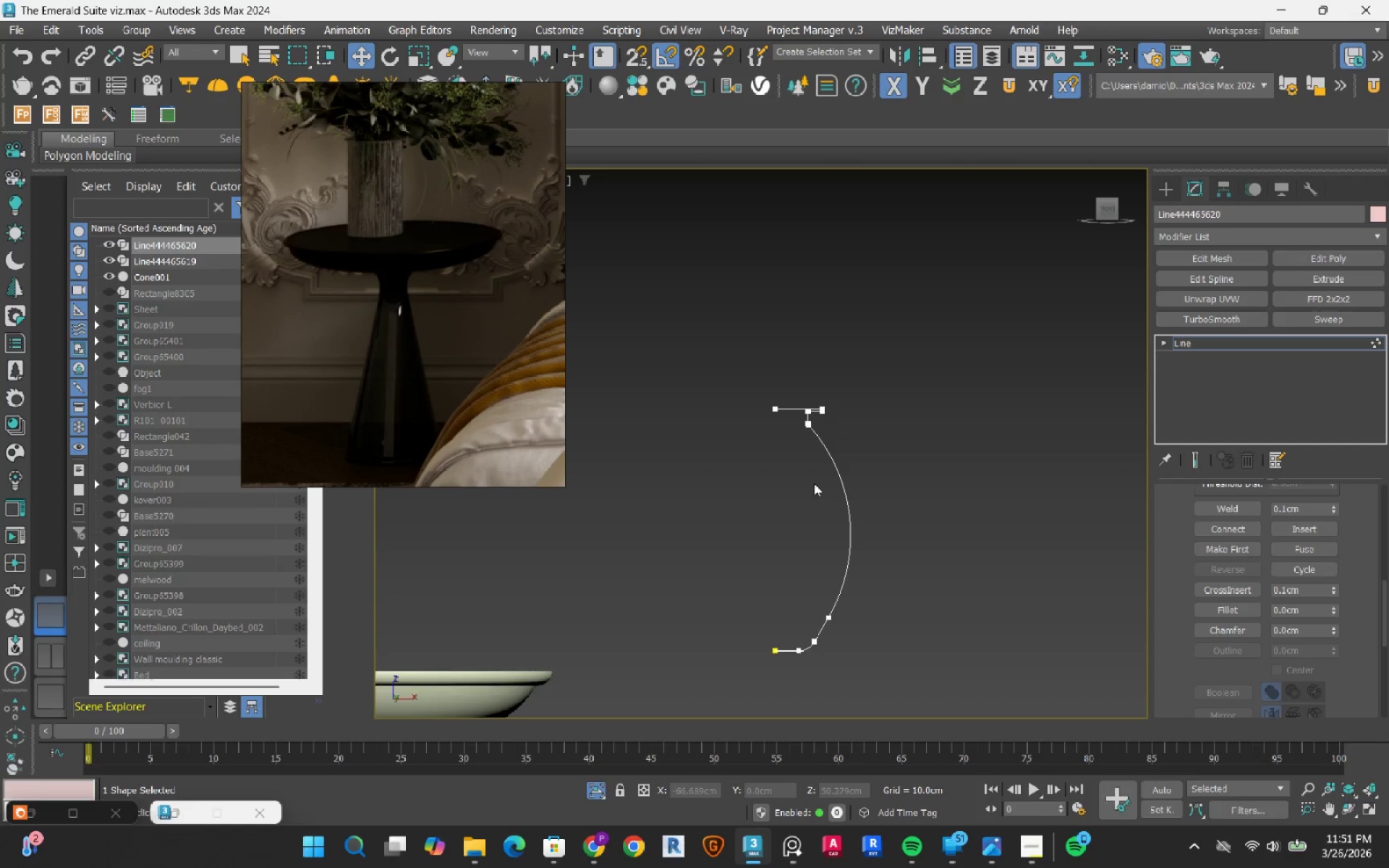 
scroll: coordinate [811, 358], scroll_direction: up, amount: 8.0
 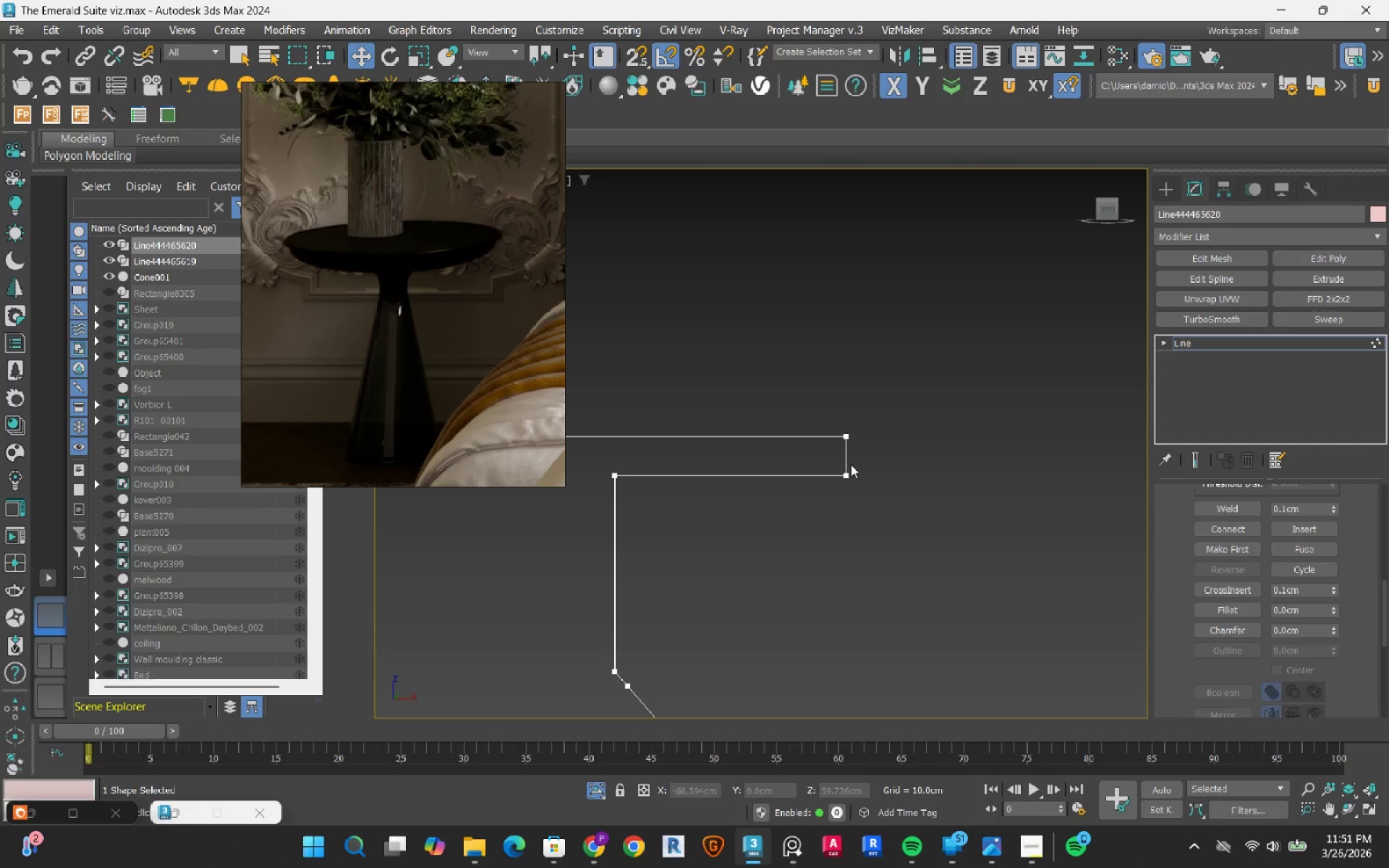 
left_click_drag(start_coordinate=[822, 432], to_coordinate=[877, 502])
 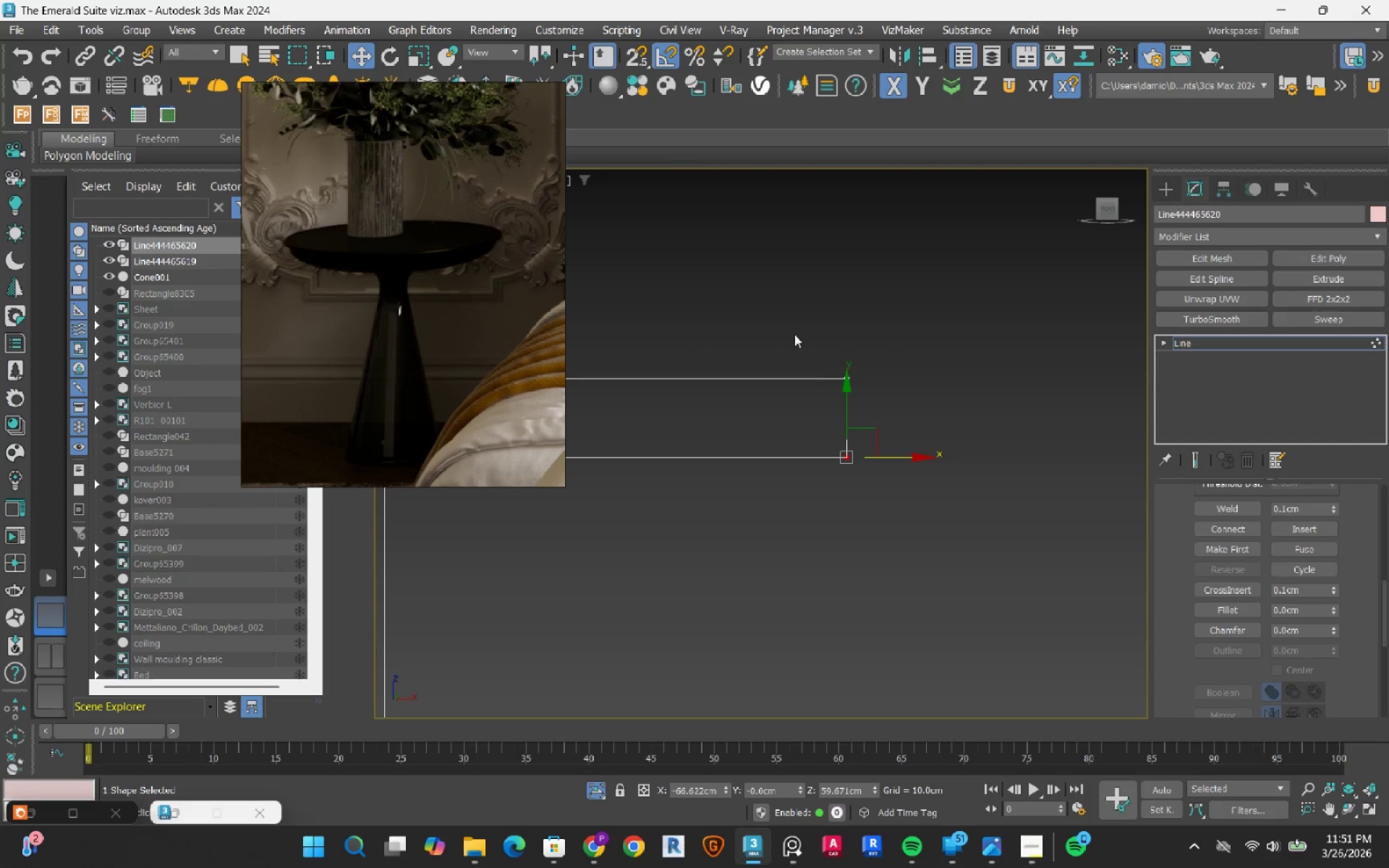 
scroll: coordinate [845, 494], scroll_direction: up, amount: 2.0
 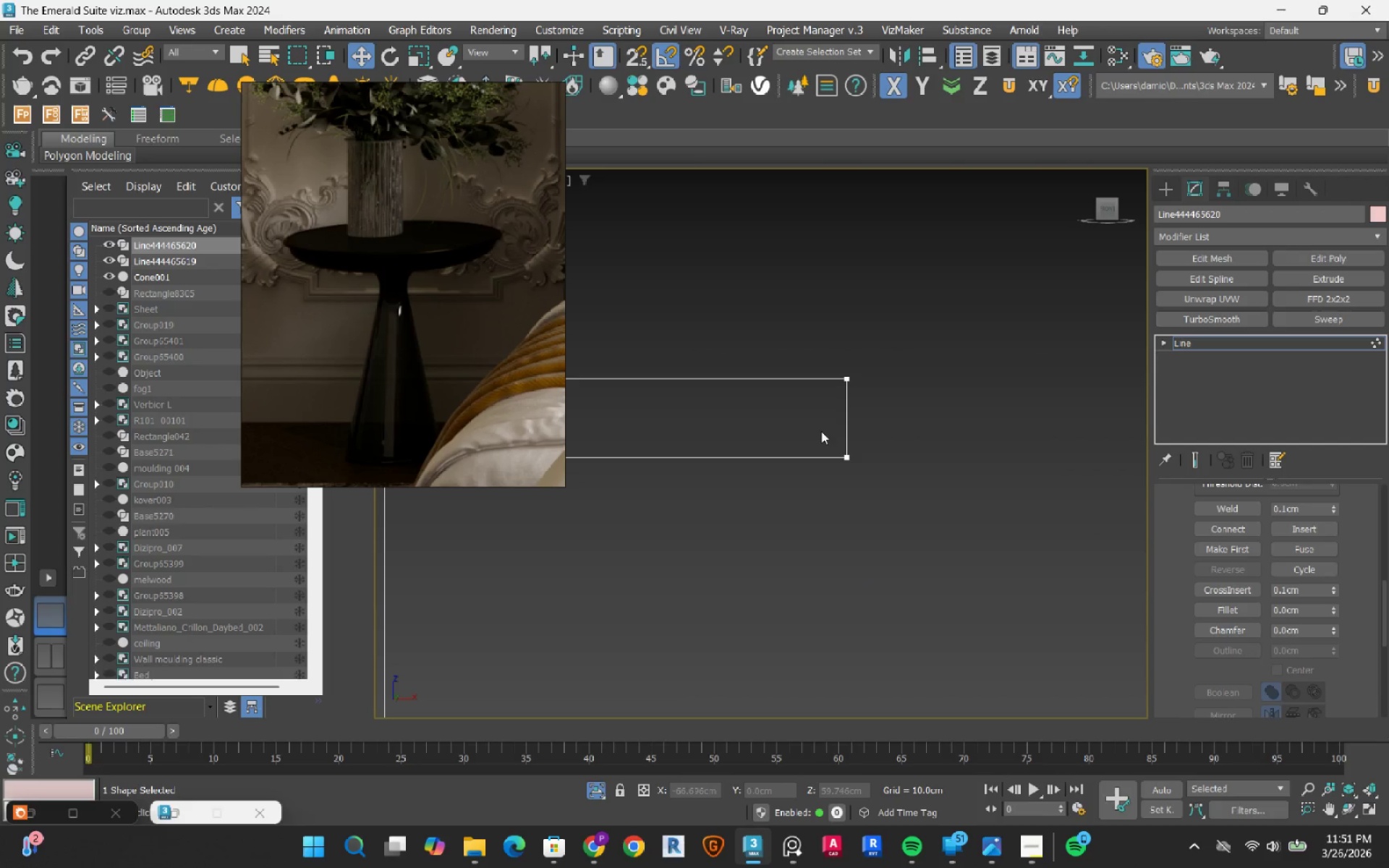 
left_click([795, 313])
 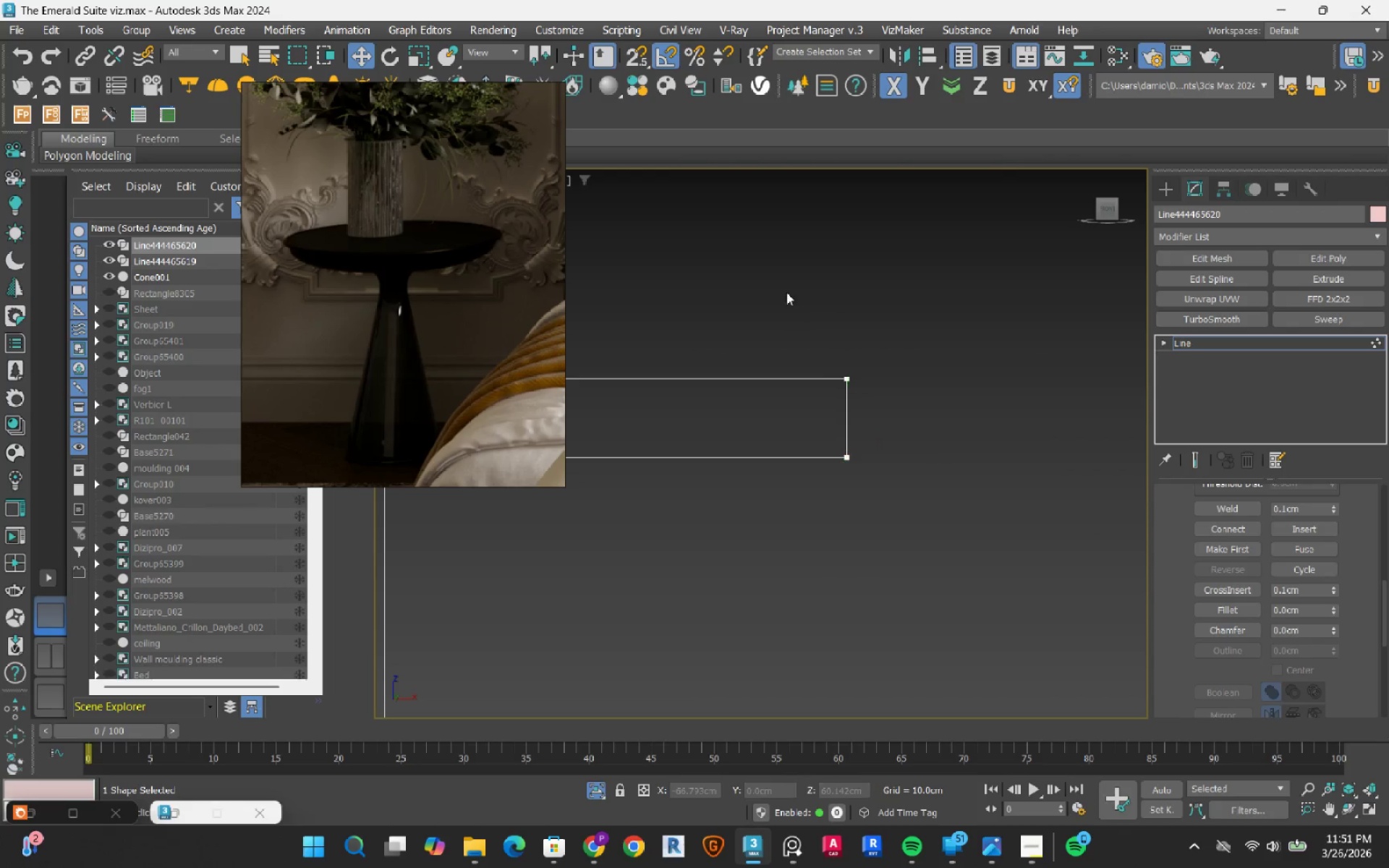 
left_click_drag(start_coordinate=[786, 294], to_coordinate=[945, 618])
 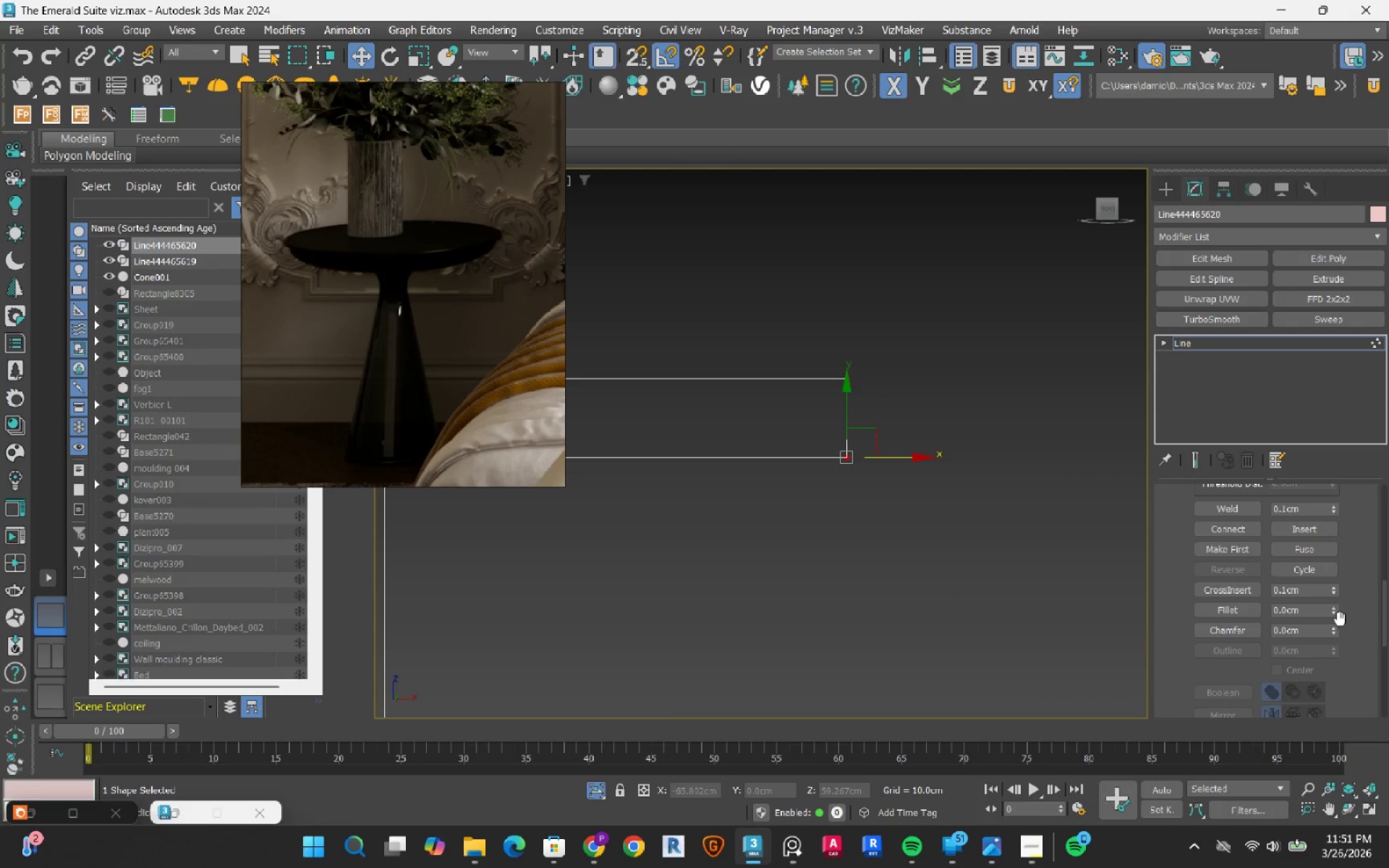 
left_click_drag(start_coordinate=[1335, 610], to_coordinate=[1317, 598])
 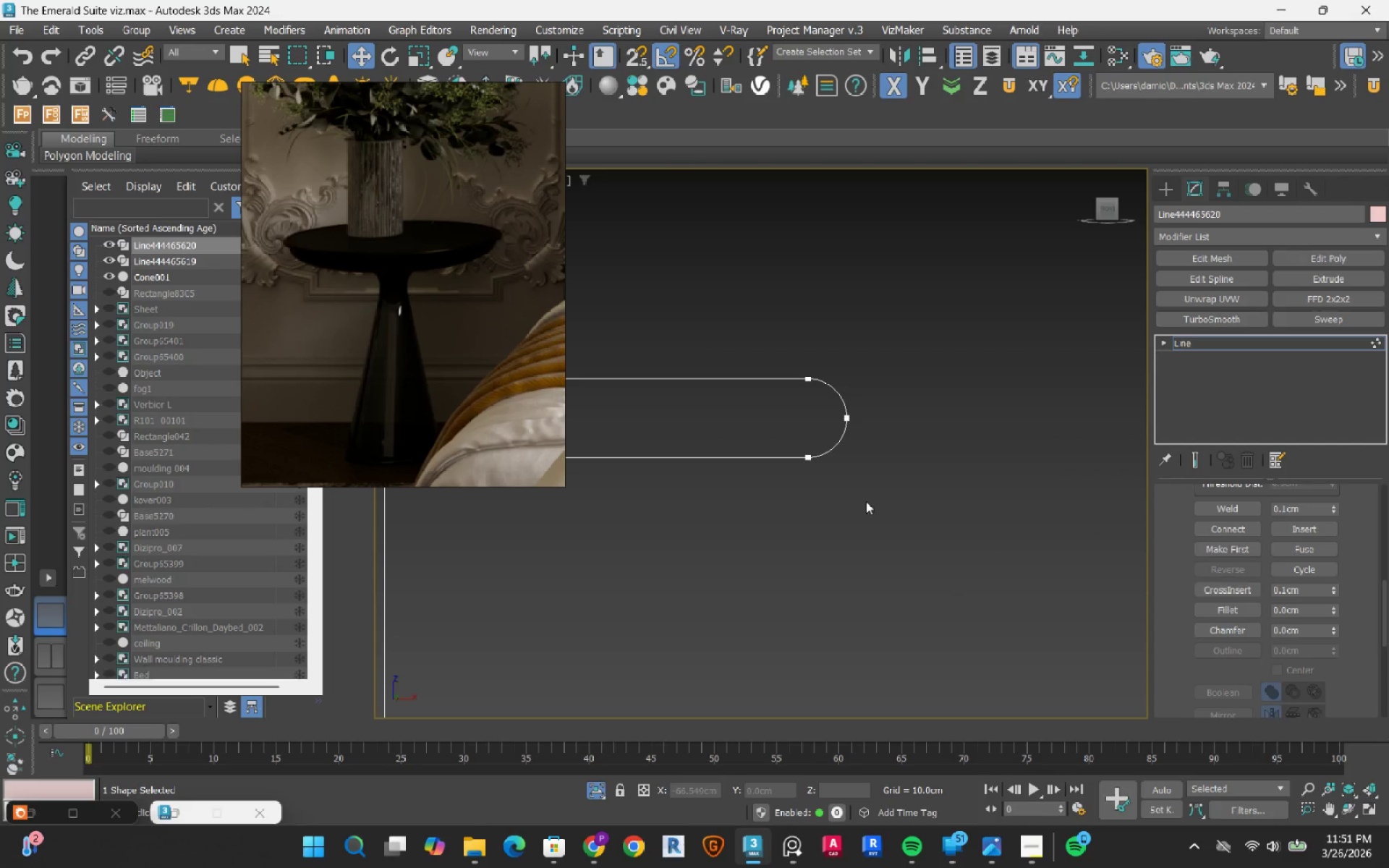 
scroll: coordinate [855, 498], scroll_direction: down, amount: 4.0
 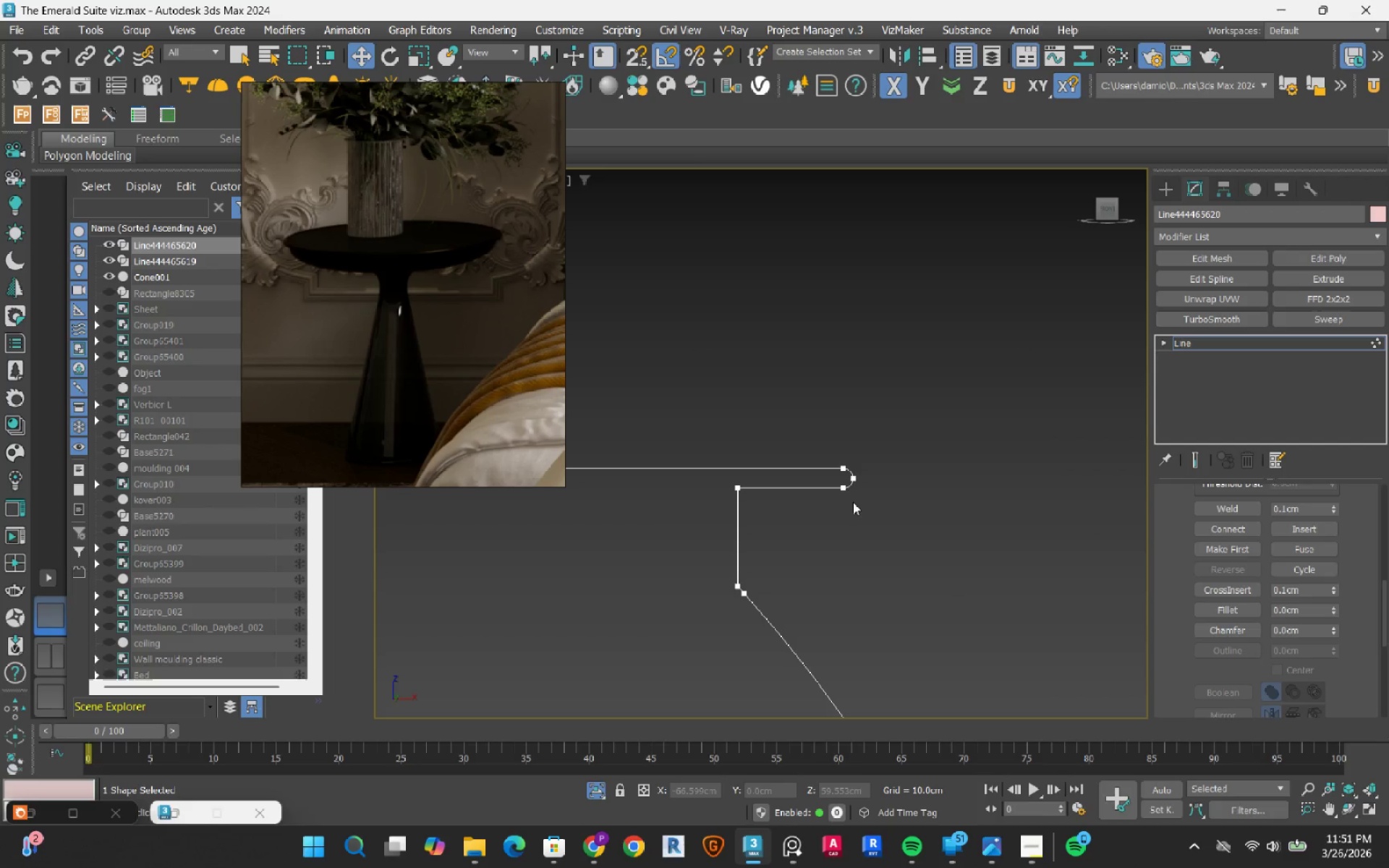 
left_click([849, 525])
 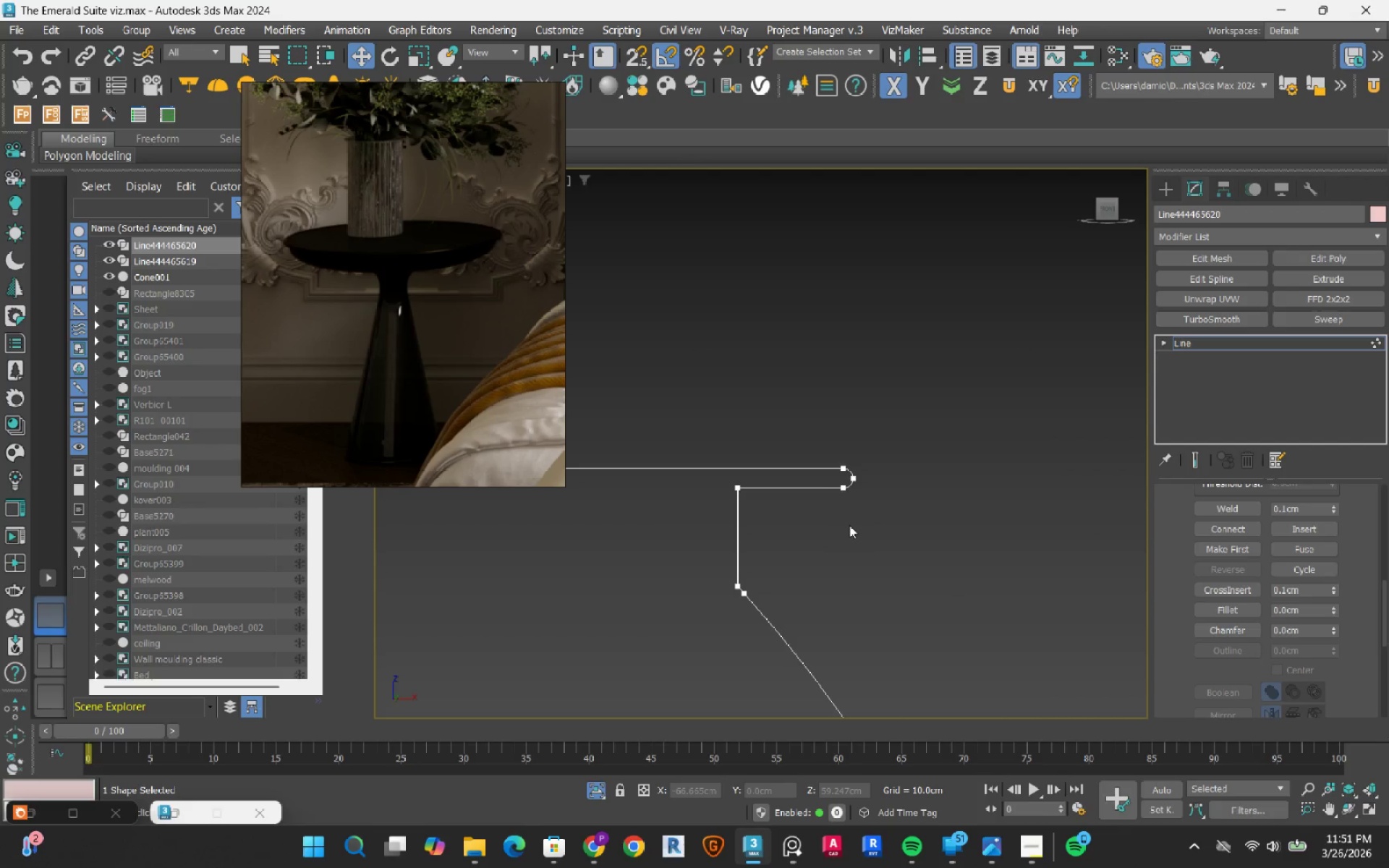 
scroll: coordinate [849, 525], scroll_direction: down, amount: 2.0
 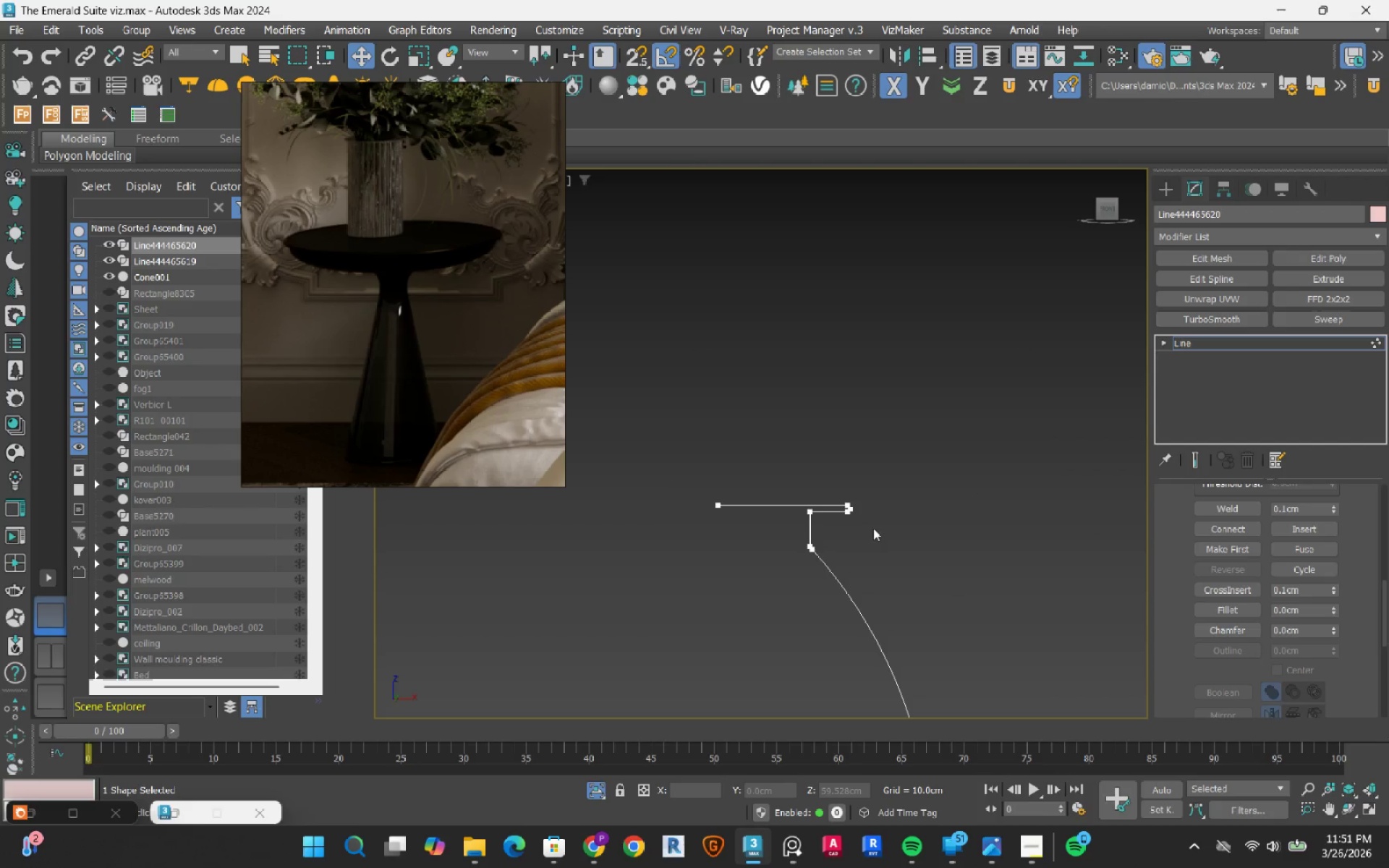 
scroll: coordinate [820, 553], scroll_direction: up, amount: 4.0
 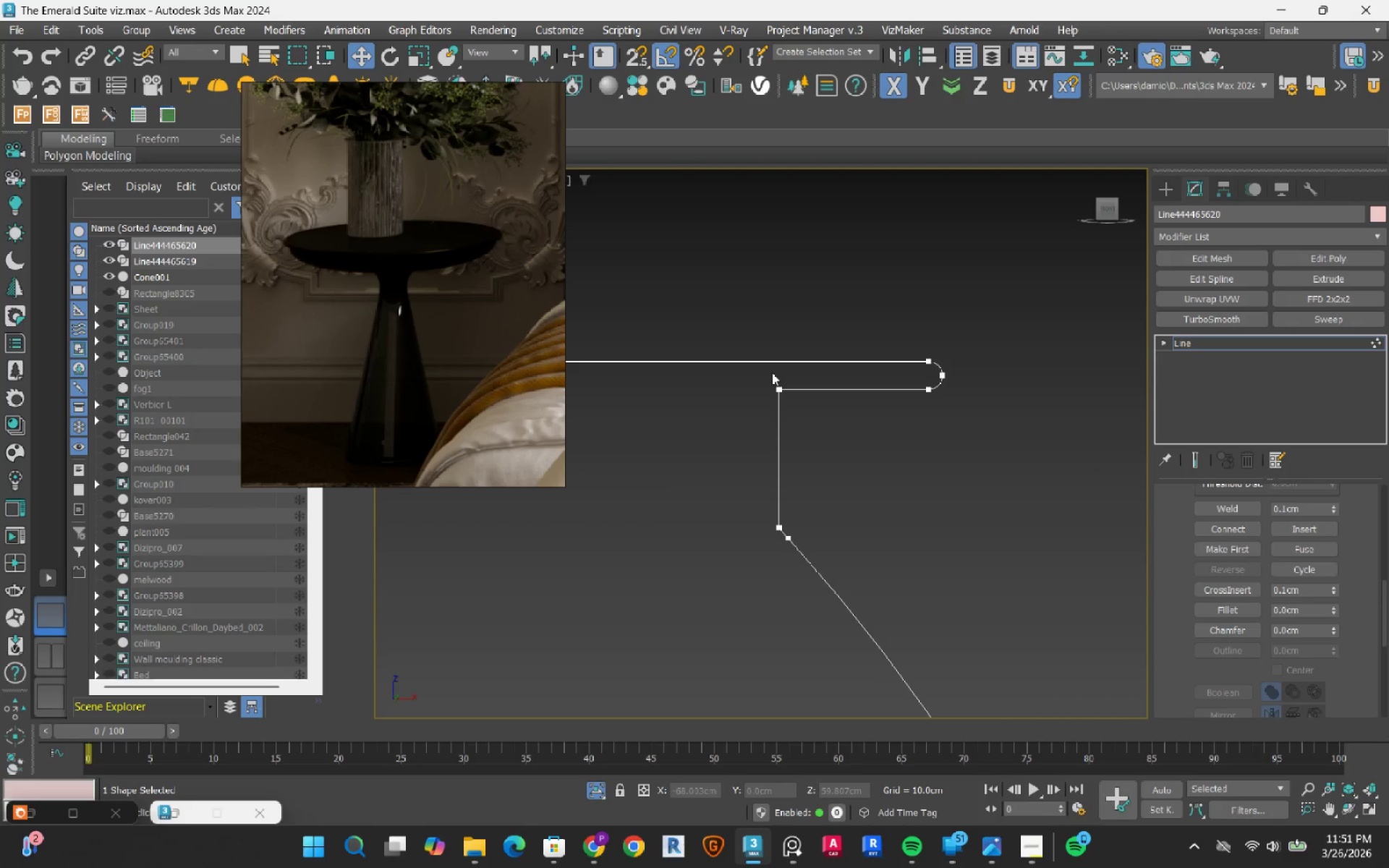 
left_click_drag(start_coordinate=[771, 373], to_coordinate=[799, 418])
 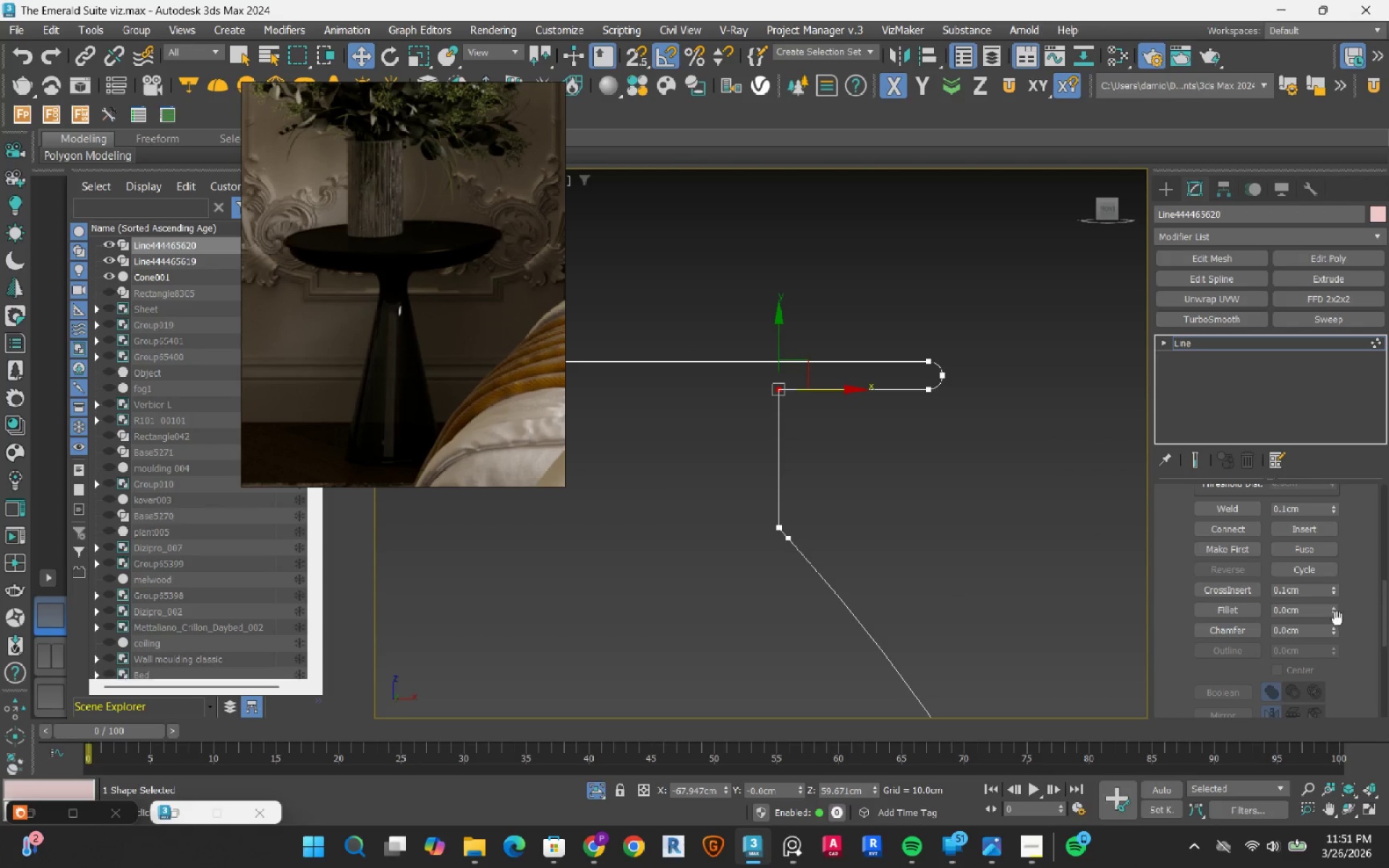 
left_click_drag(start_coordinate=[1333, 613], to_coordinate=[1308, 599])
 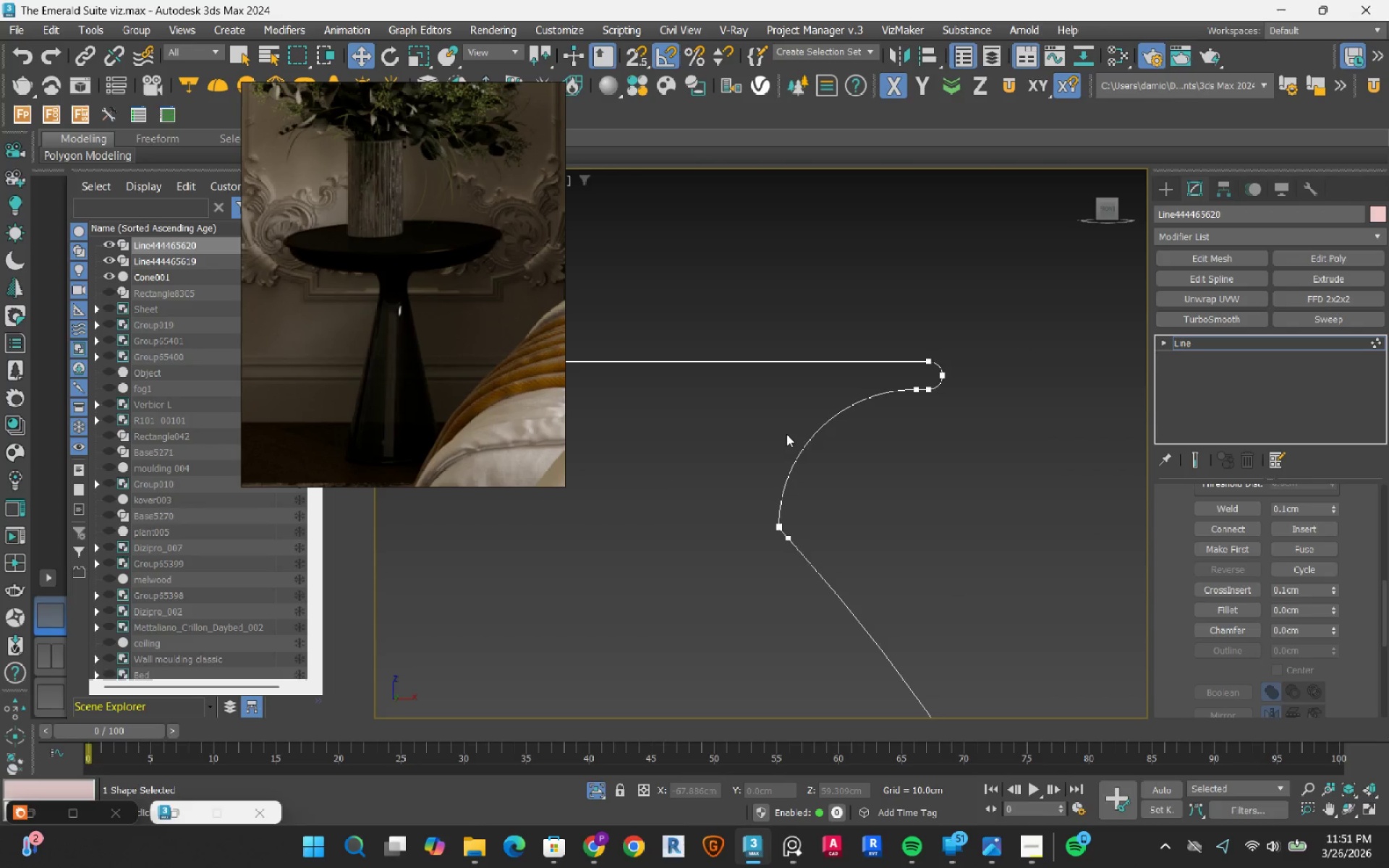 
scroll: coordinate [785, 434], scroll_direction: down, amount: 2.0
 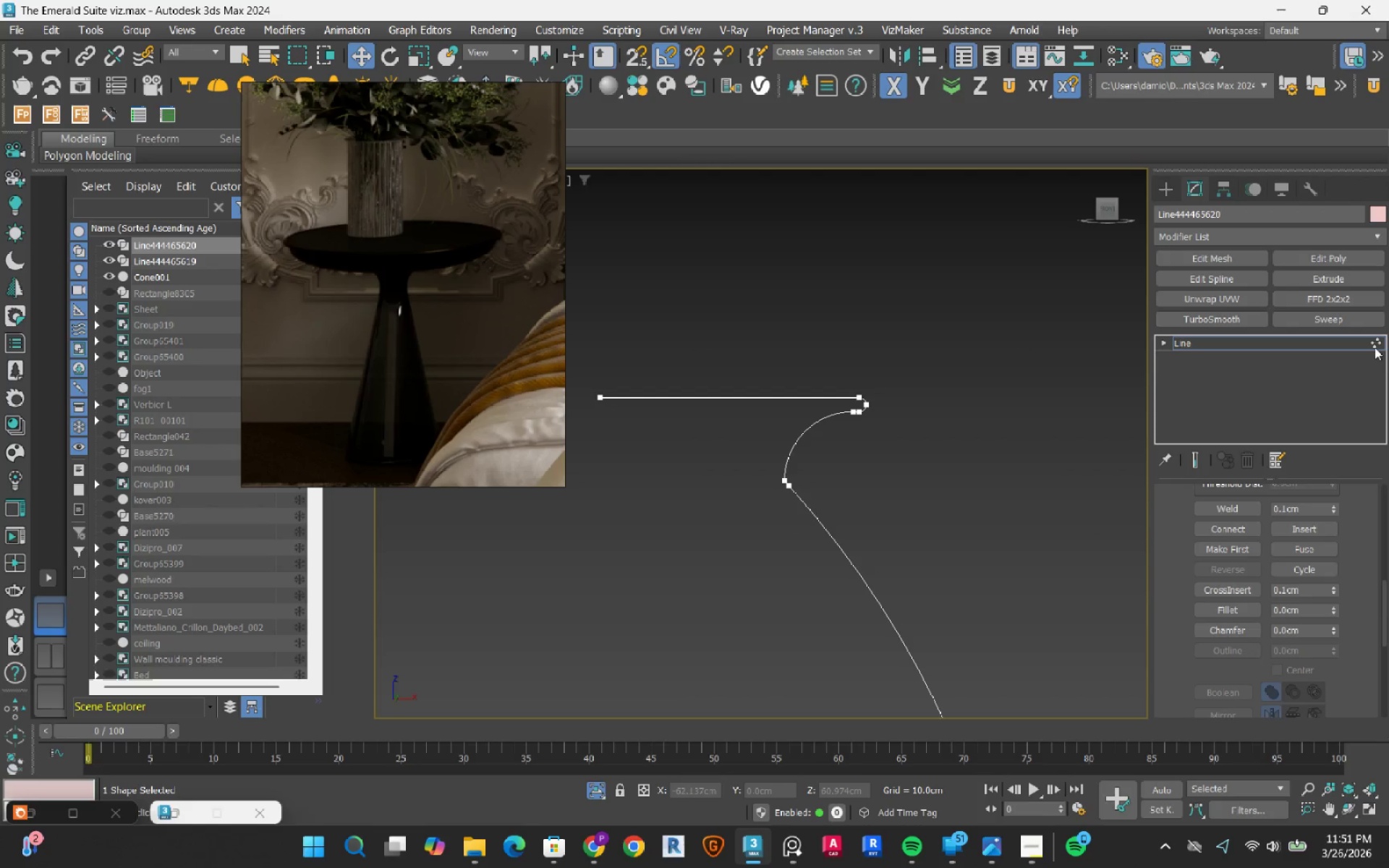 
left_click([1373, 344])
 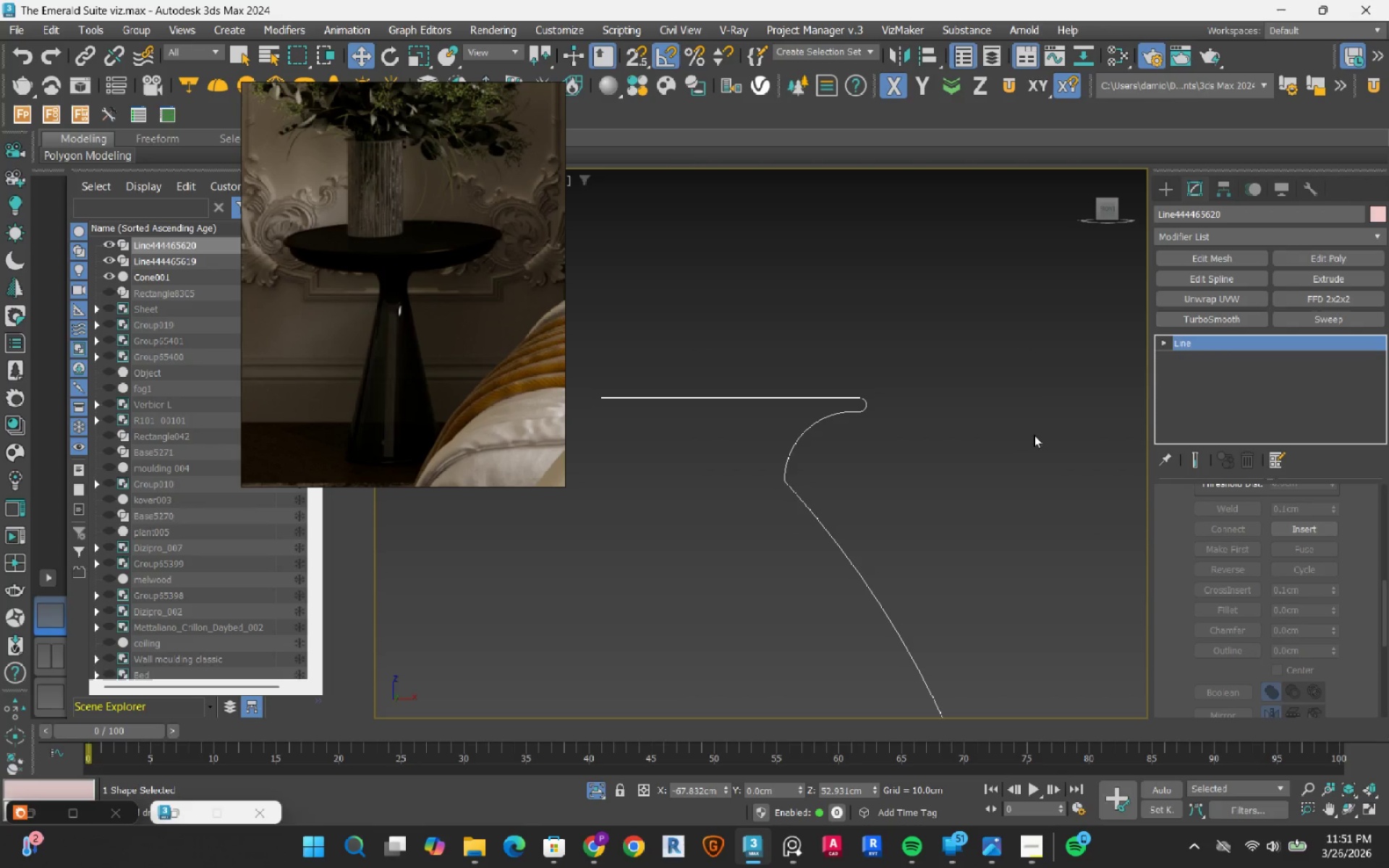 
left_click_drag(start_coordinate=[993, 461], to_coordinate=[987, 461])
 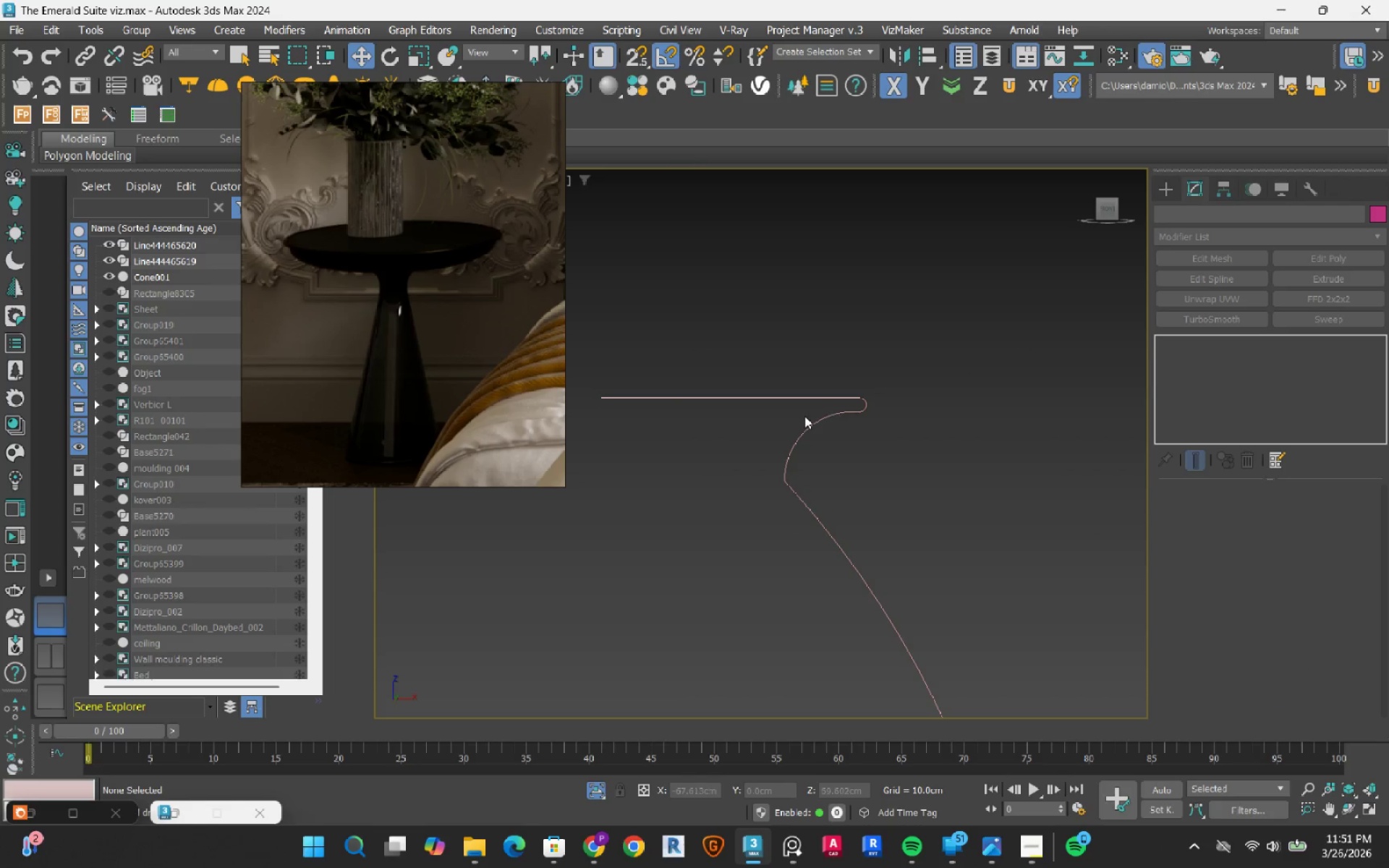 
left_click_drag(start_coordinate=[932, 299], to_coordinate=[777, 485])
 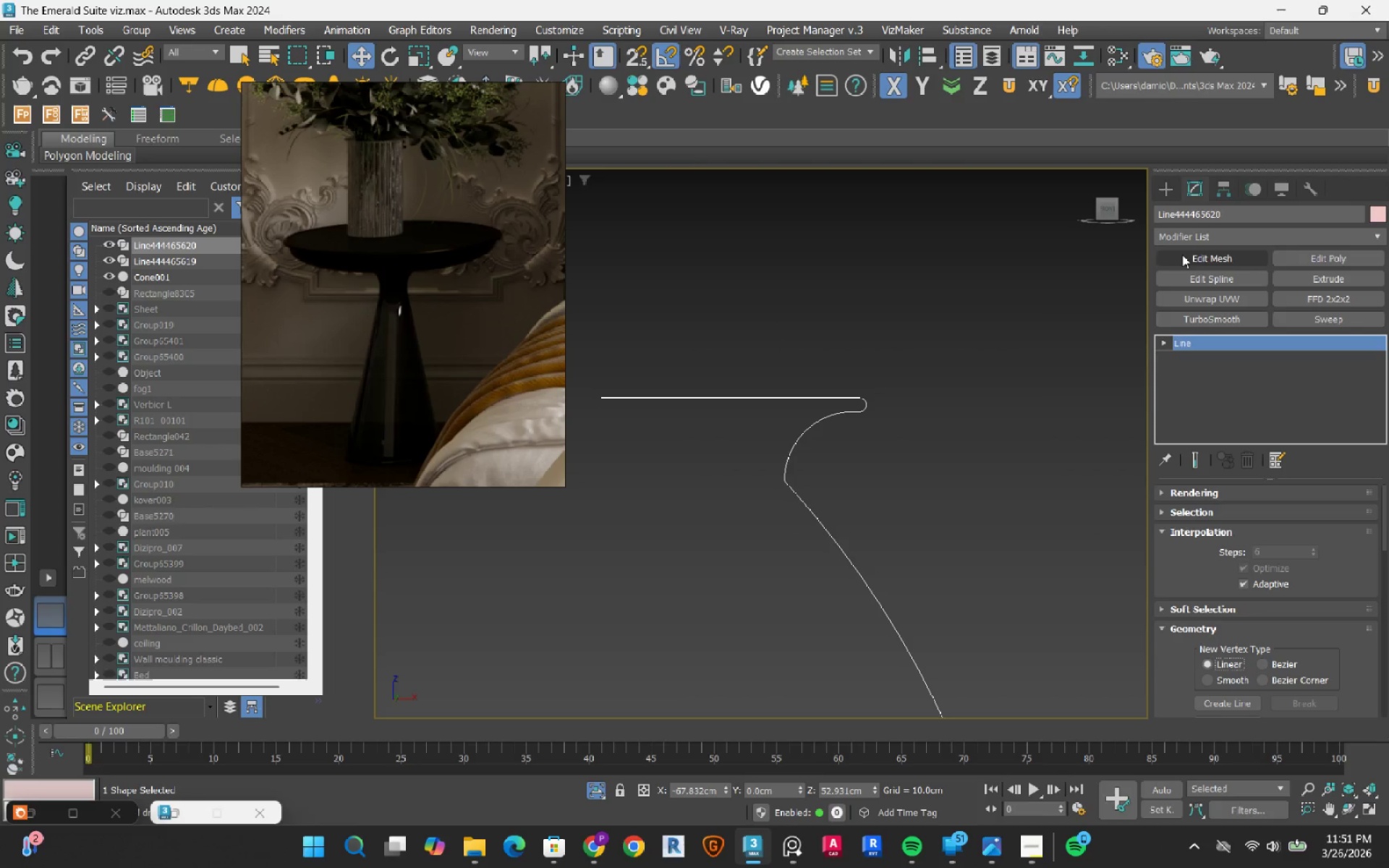 
left_click([1217, 233])
 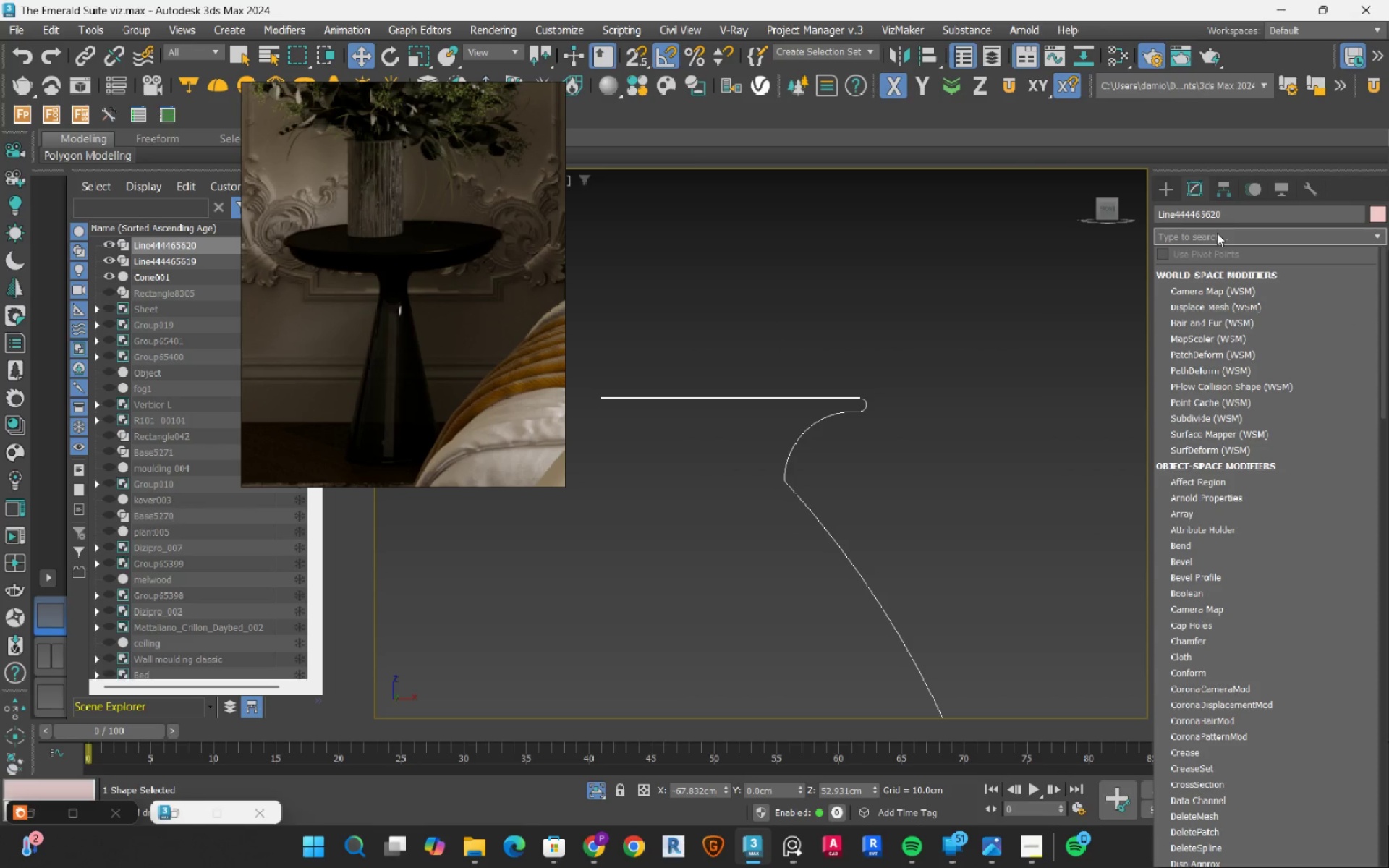 
type(lath)
 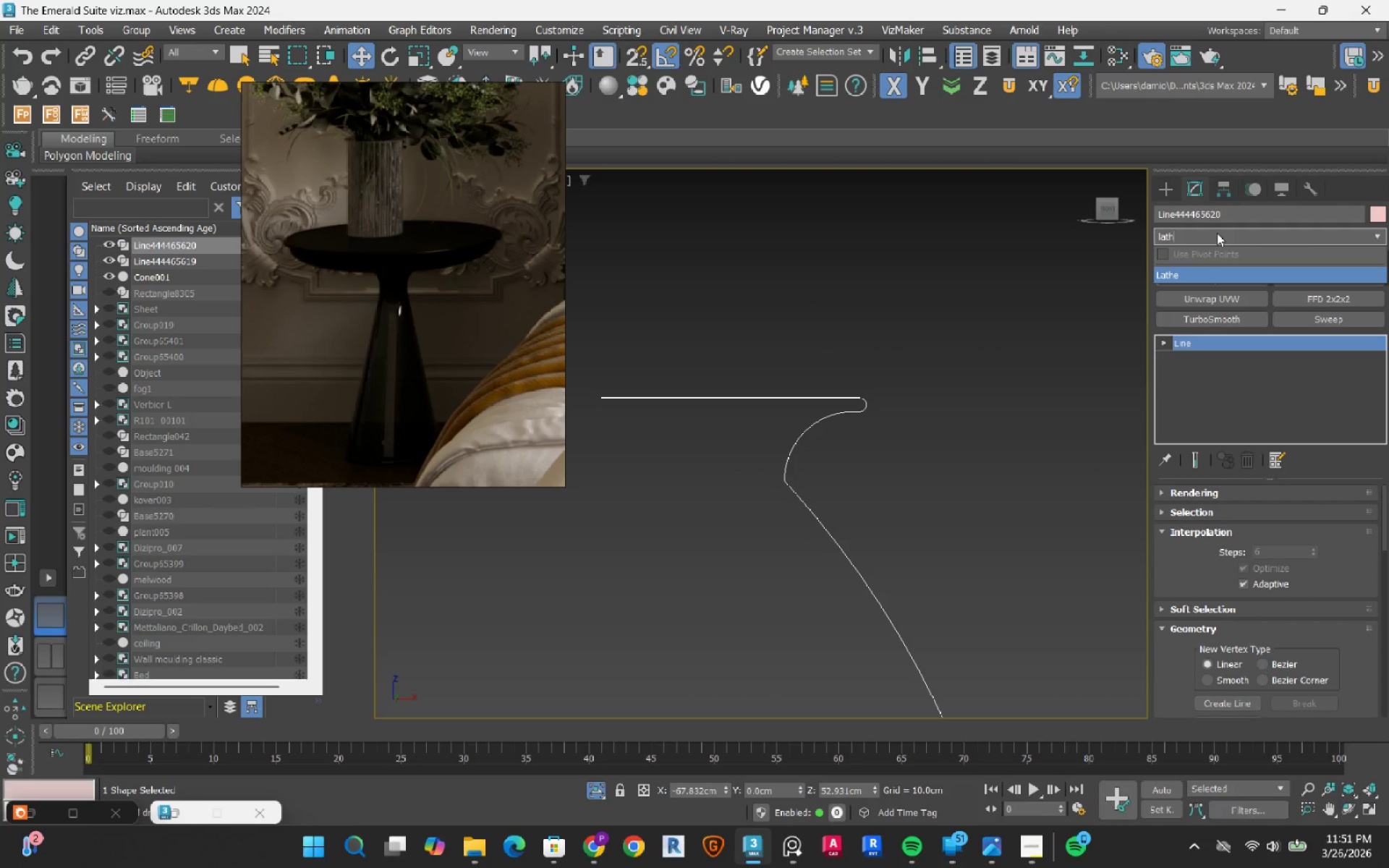 
key(Enter)
 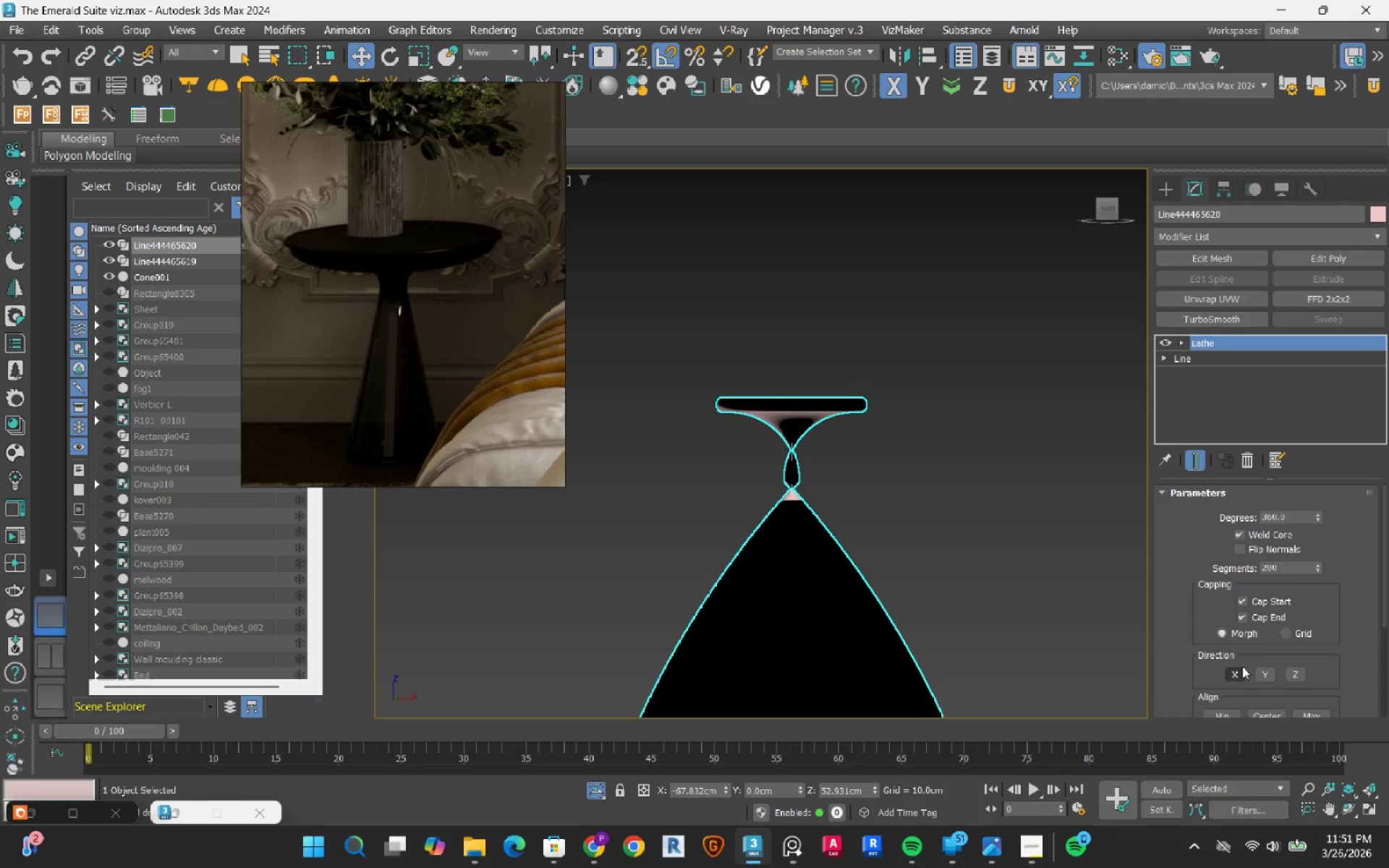 
scroll: coordinate [1197, 633], scroll_direction: down, amount: 2.0
 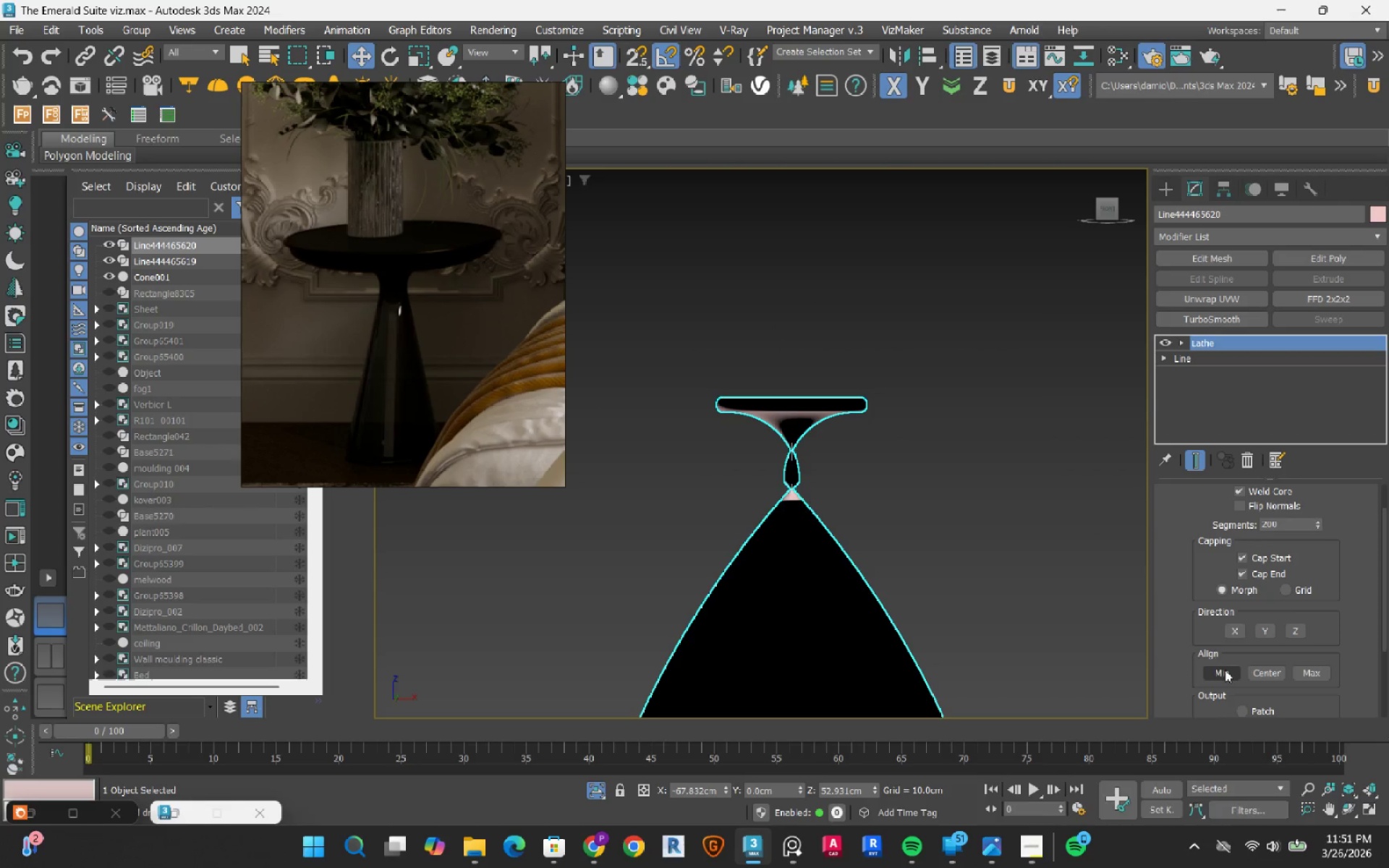 
left_click([1225, 673])
 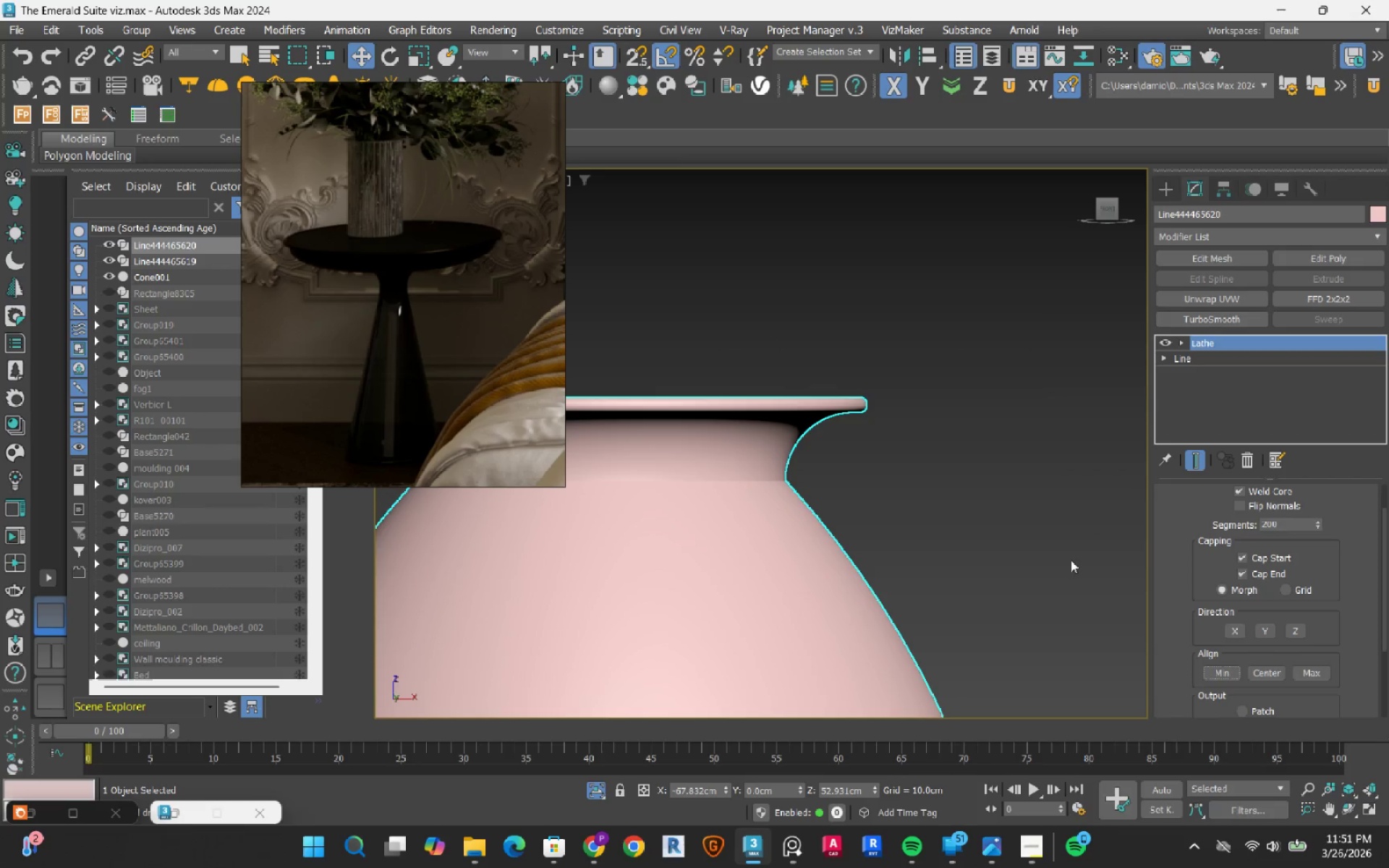 
hold_key(key=AltLeft, duration=1.39)
 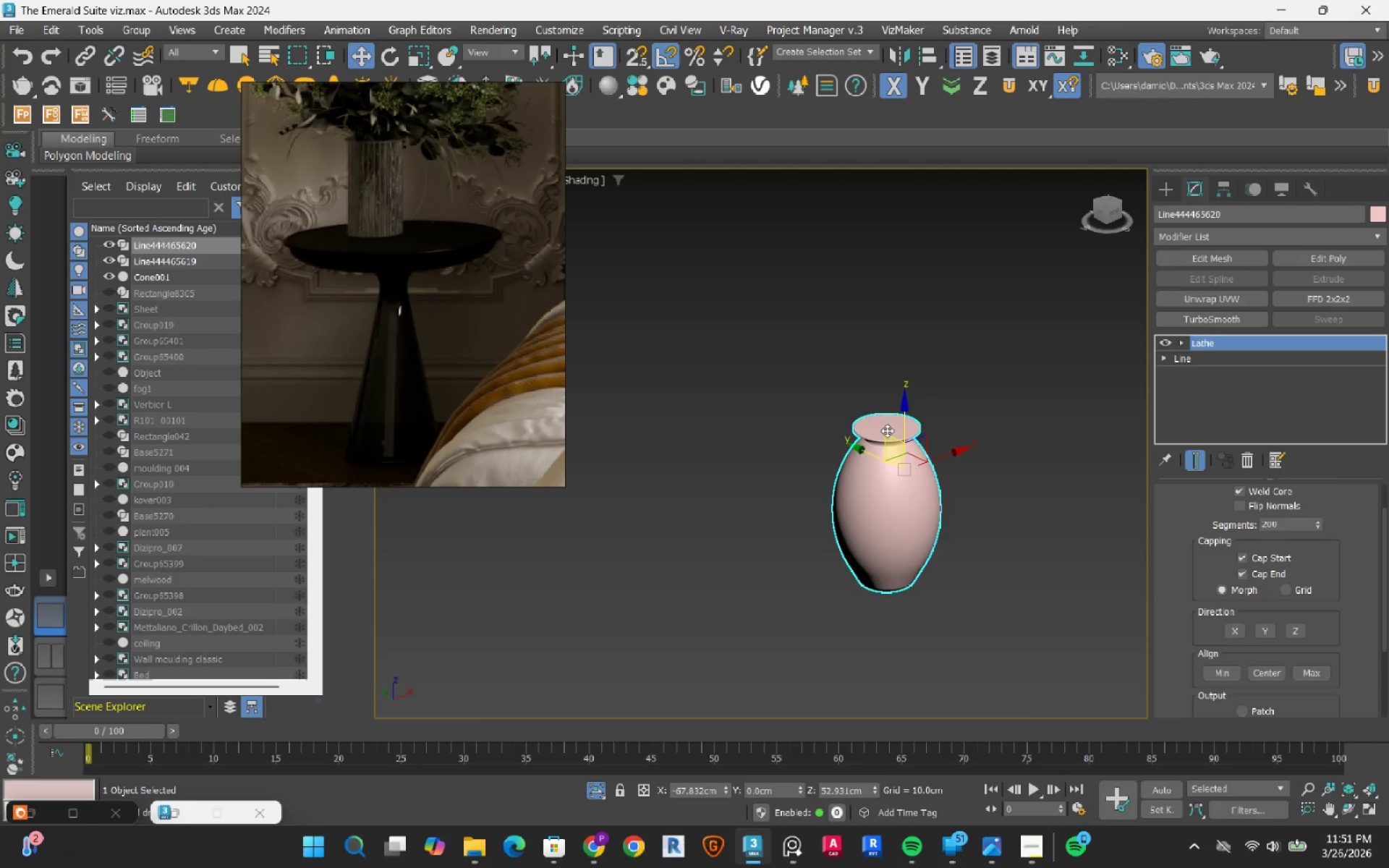 
scroll: coordinate [927, 423], scroll_direction: down, amount: 8.0
 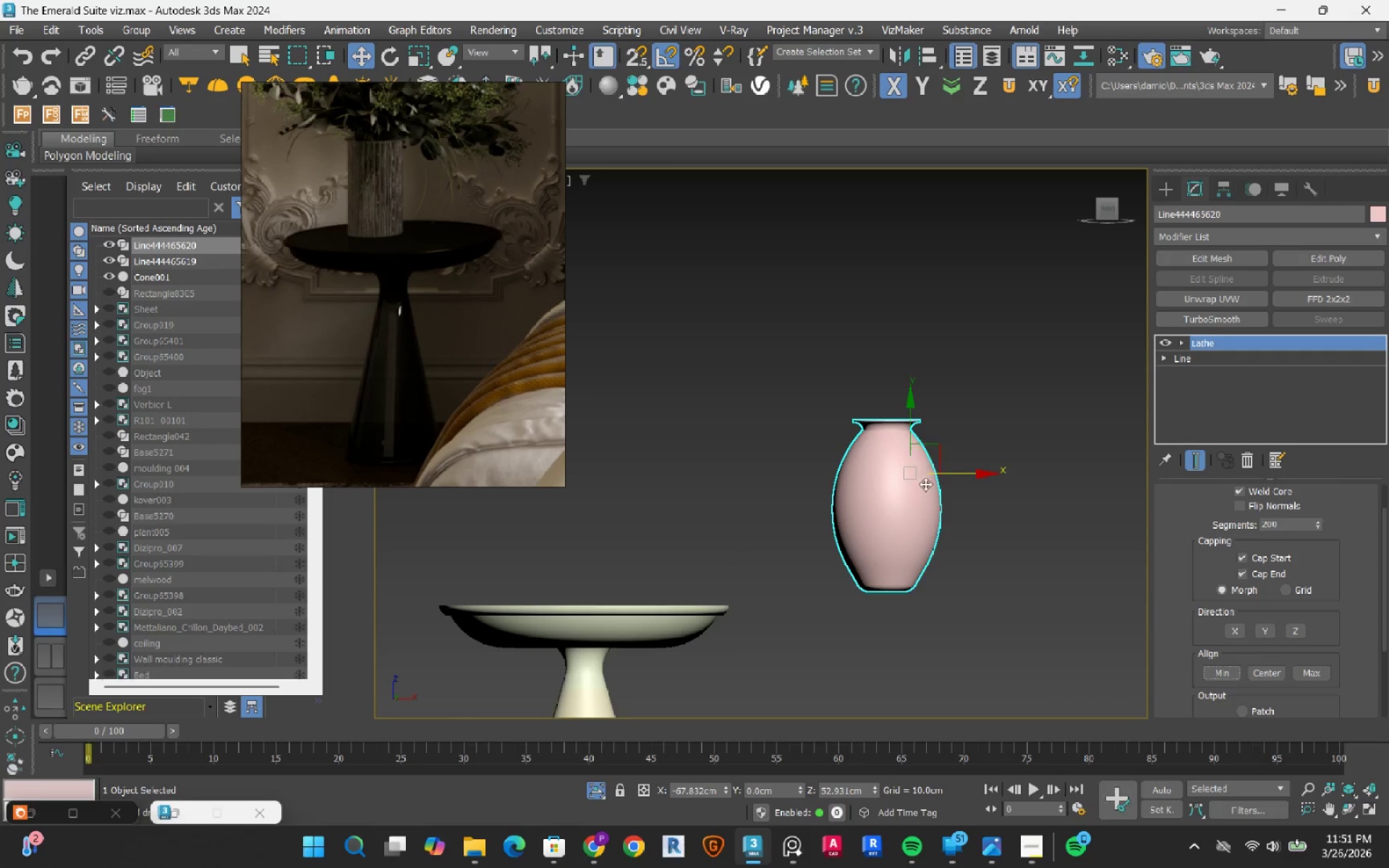 
scroll: coordinate [956, 427], scroll_direction: up, amount: 6.0
 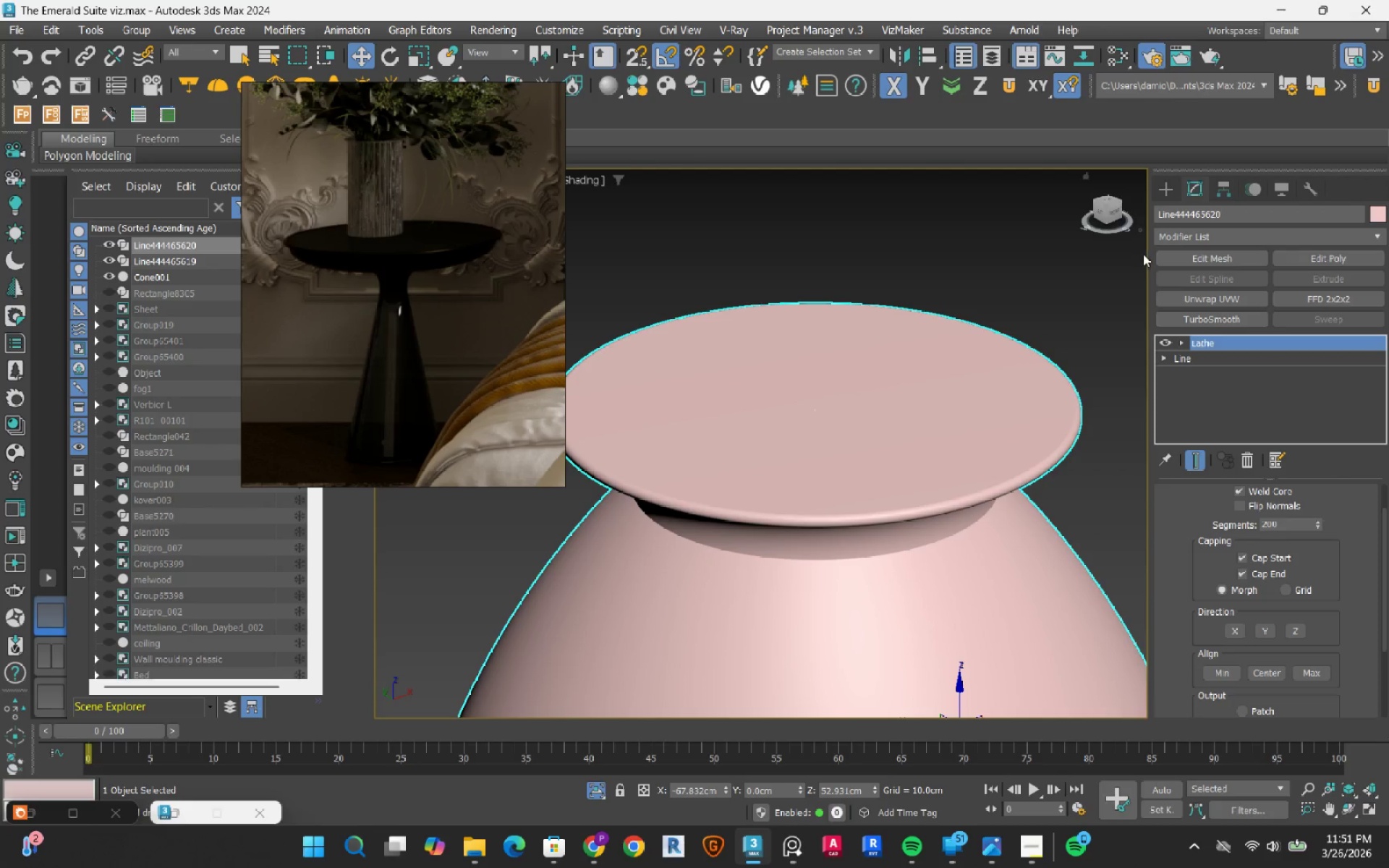 
left_click([1204, 362])
 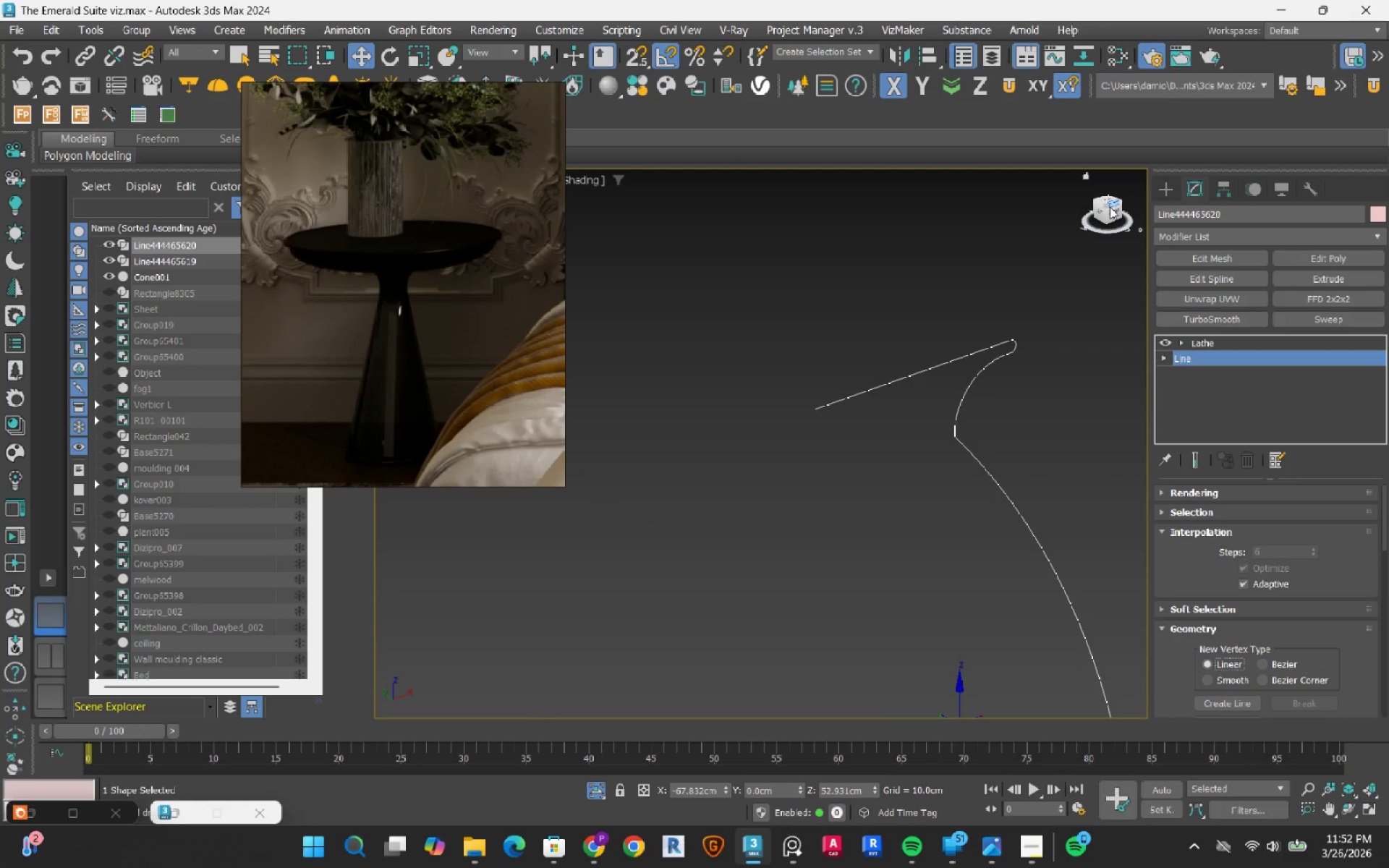 
left_click([1113, 215])
 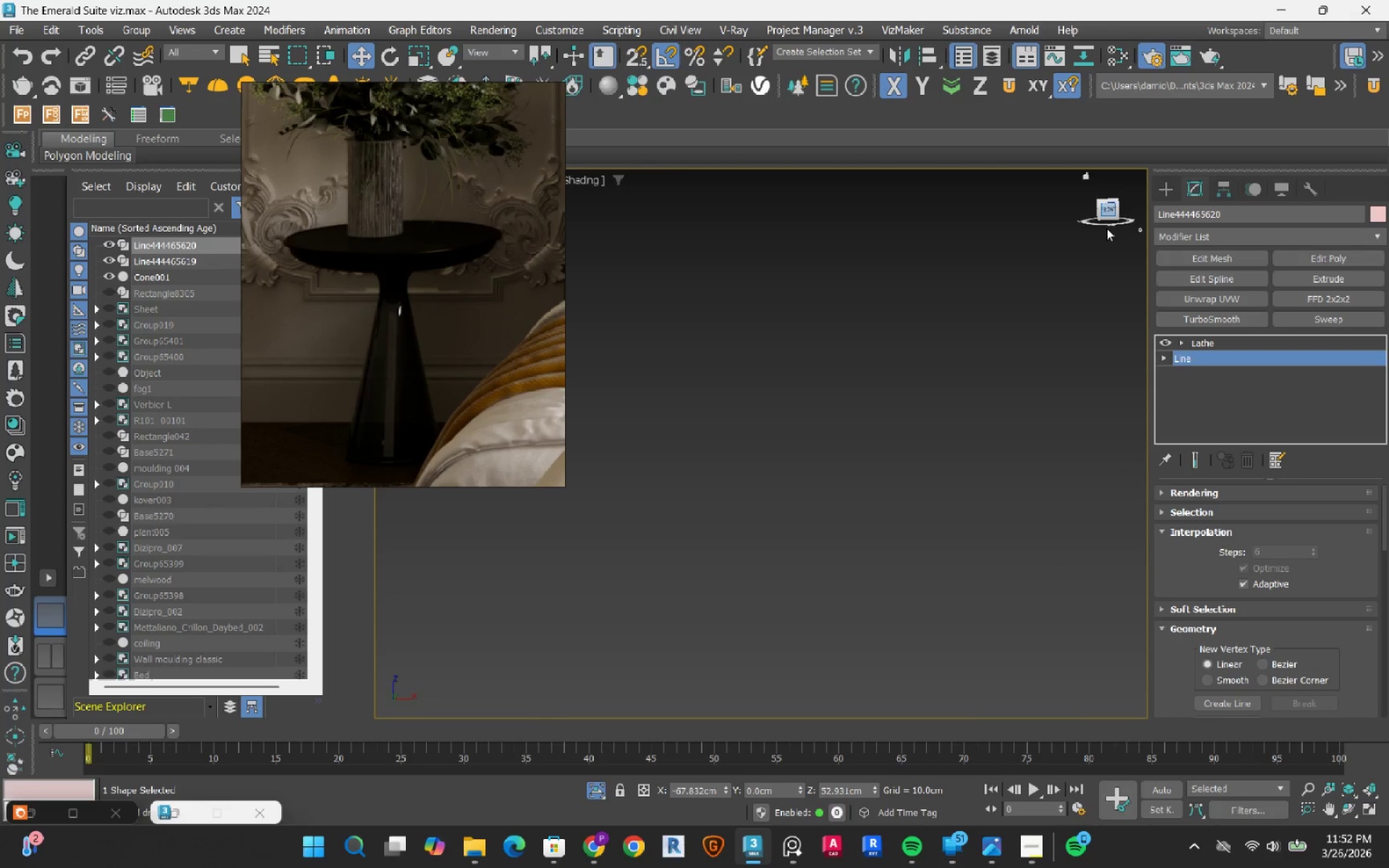 
scroll: coordinate [1013, 475], scroll_direction: down, amount: 12.0
 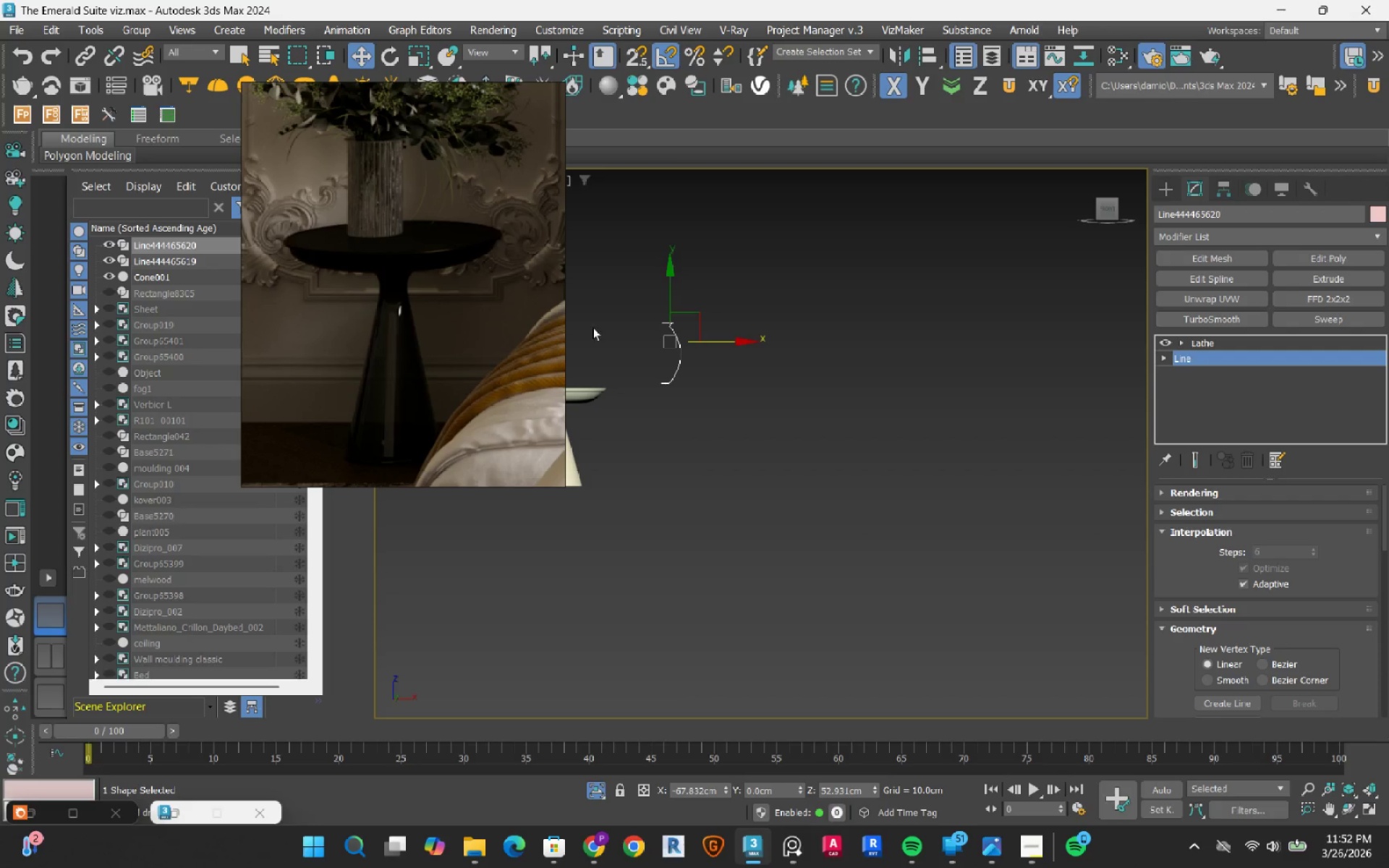 
scroll: coordinate [616, 298], scroll_direction: up, amount: 4.0
 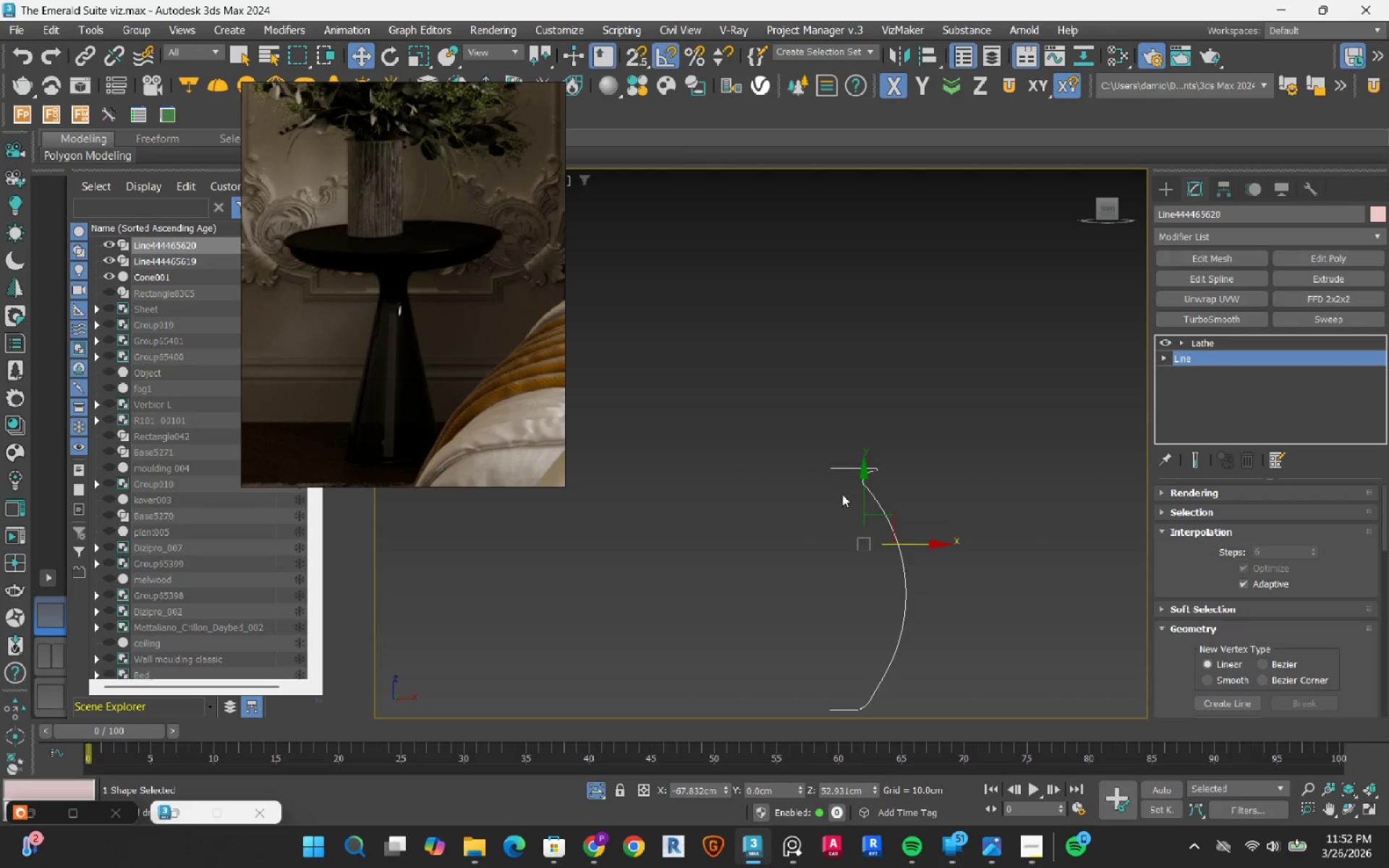 
key(1)
 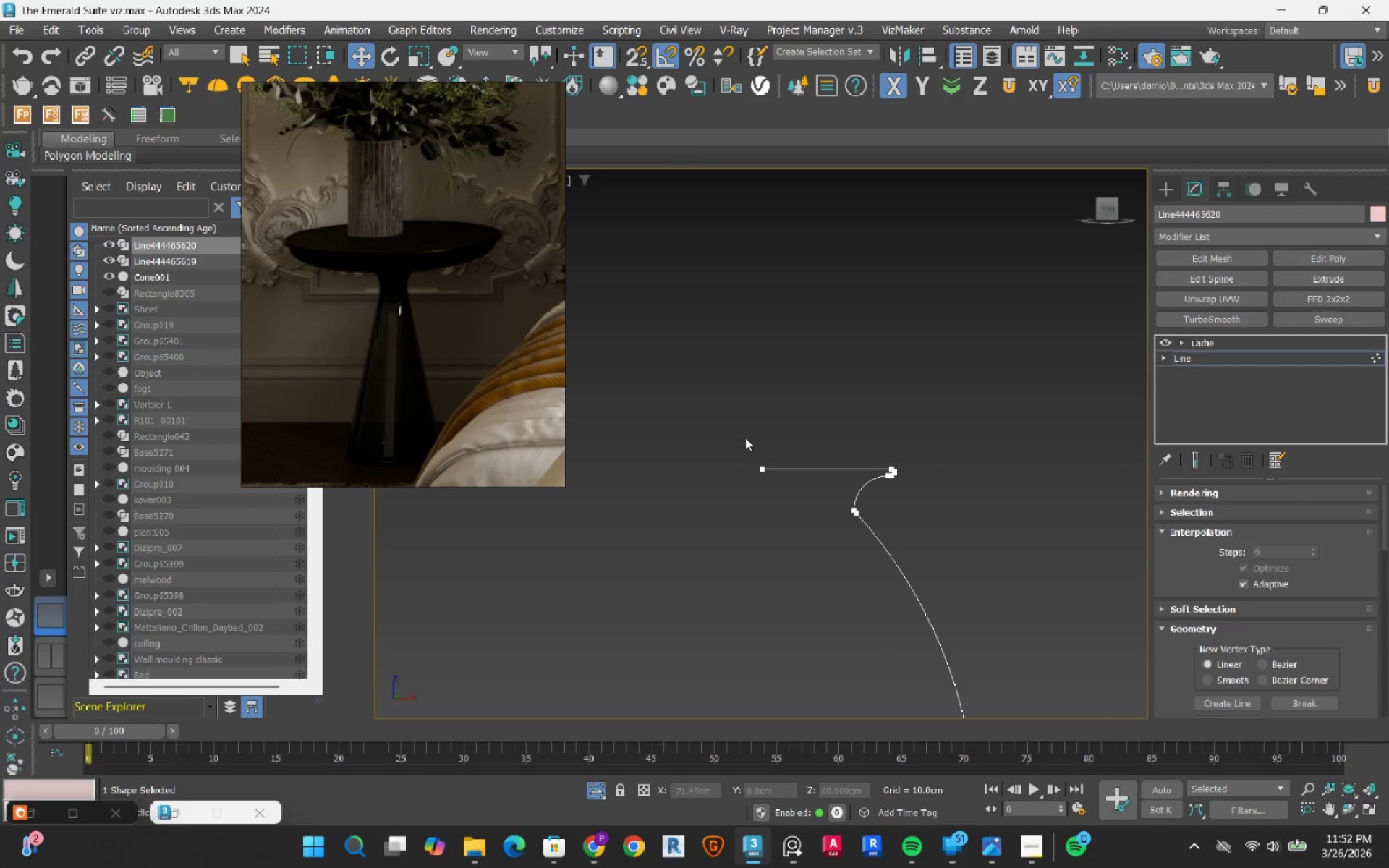 
scroll: coordinate [867, 468], scroll_direction: up, amount: 3.0
 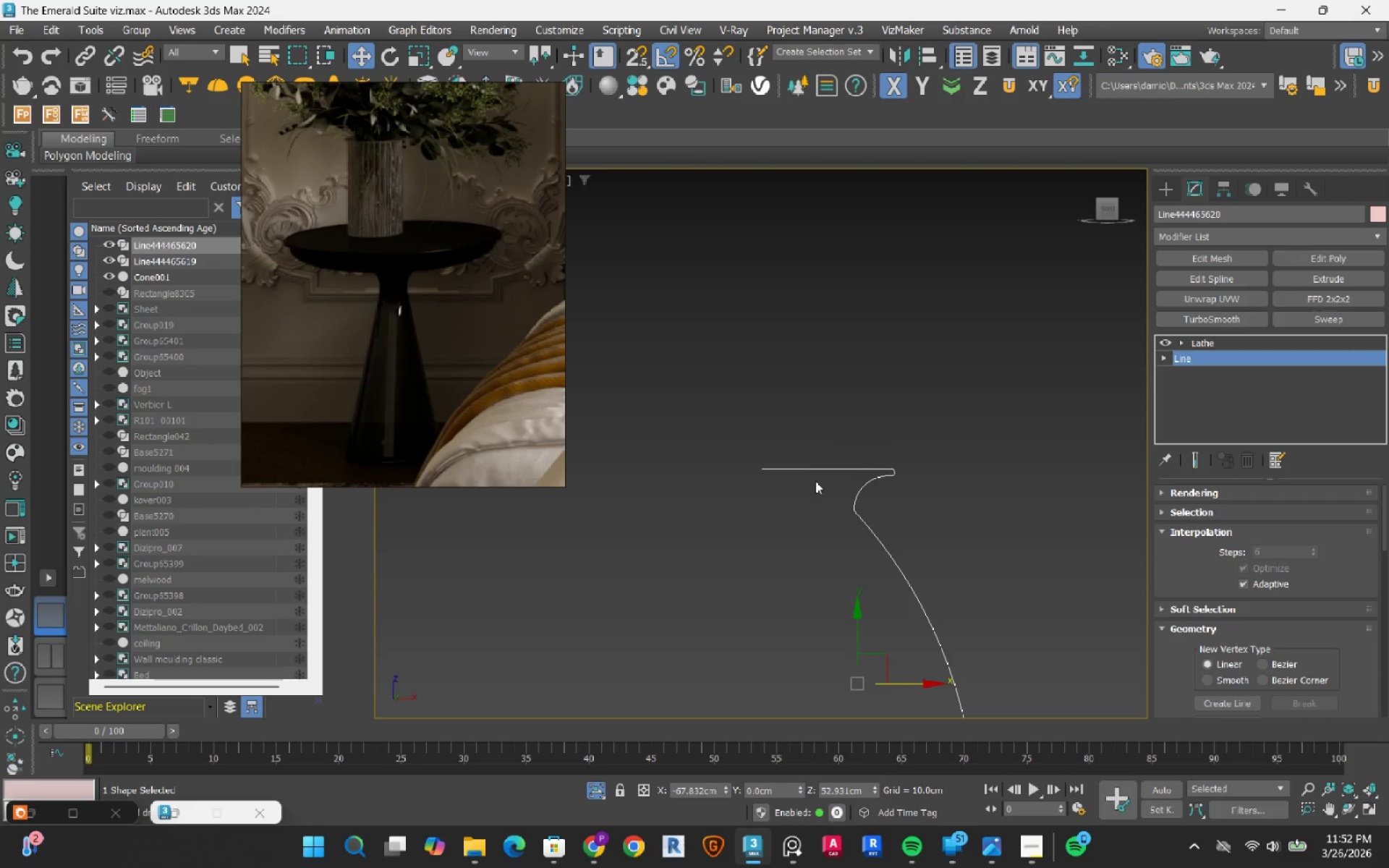 
left_click_drag(start_coordinate=[733, 435], to_coordinate=[802, 516])
 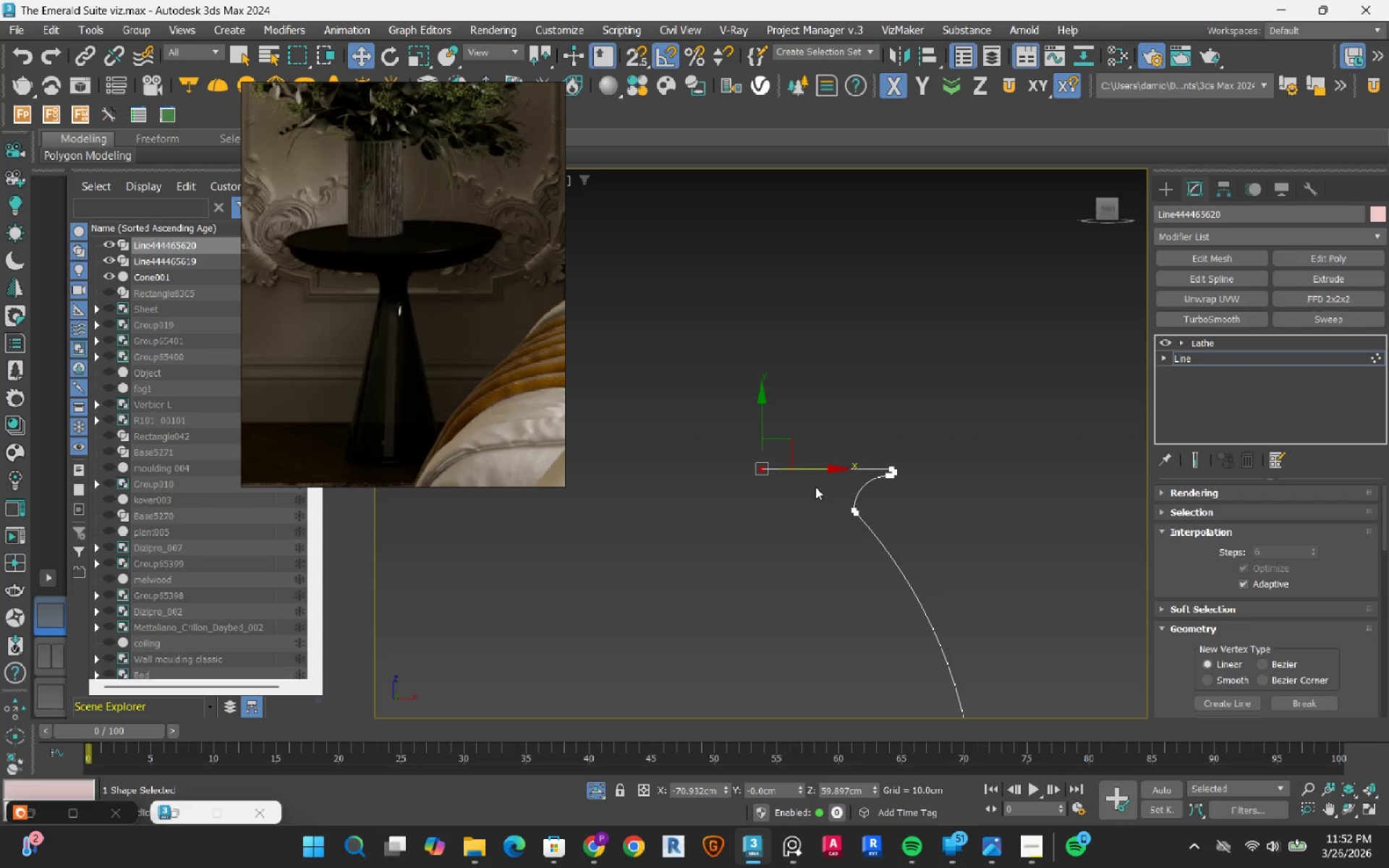 
scroll: coordinate [815, 486], scroll_direction: up, amount: 2.0
 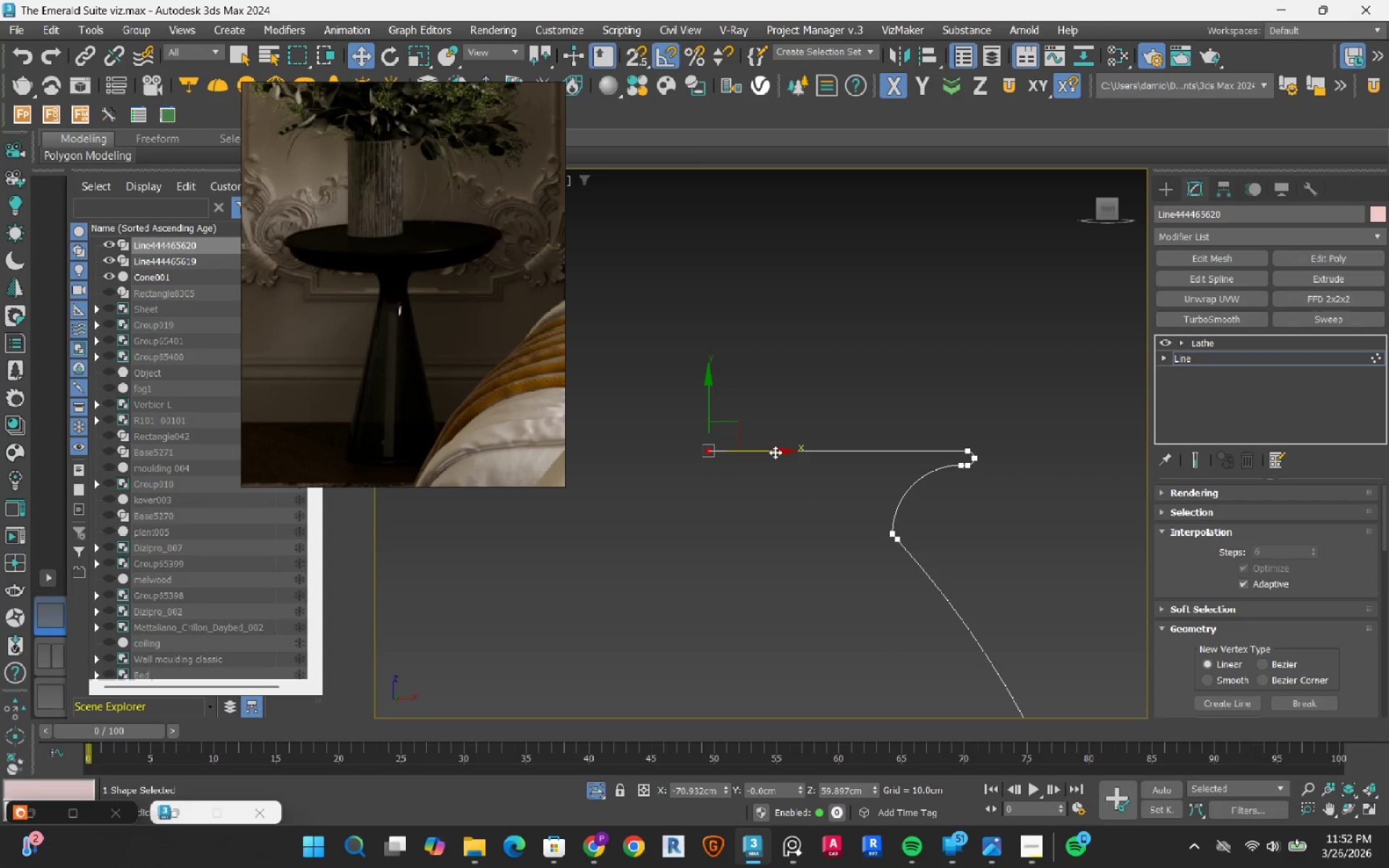 
left_click_drag(start_coordinate=[775, 452], to_coordinate=[985, 480])
 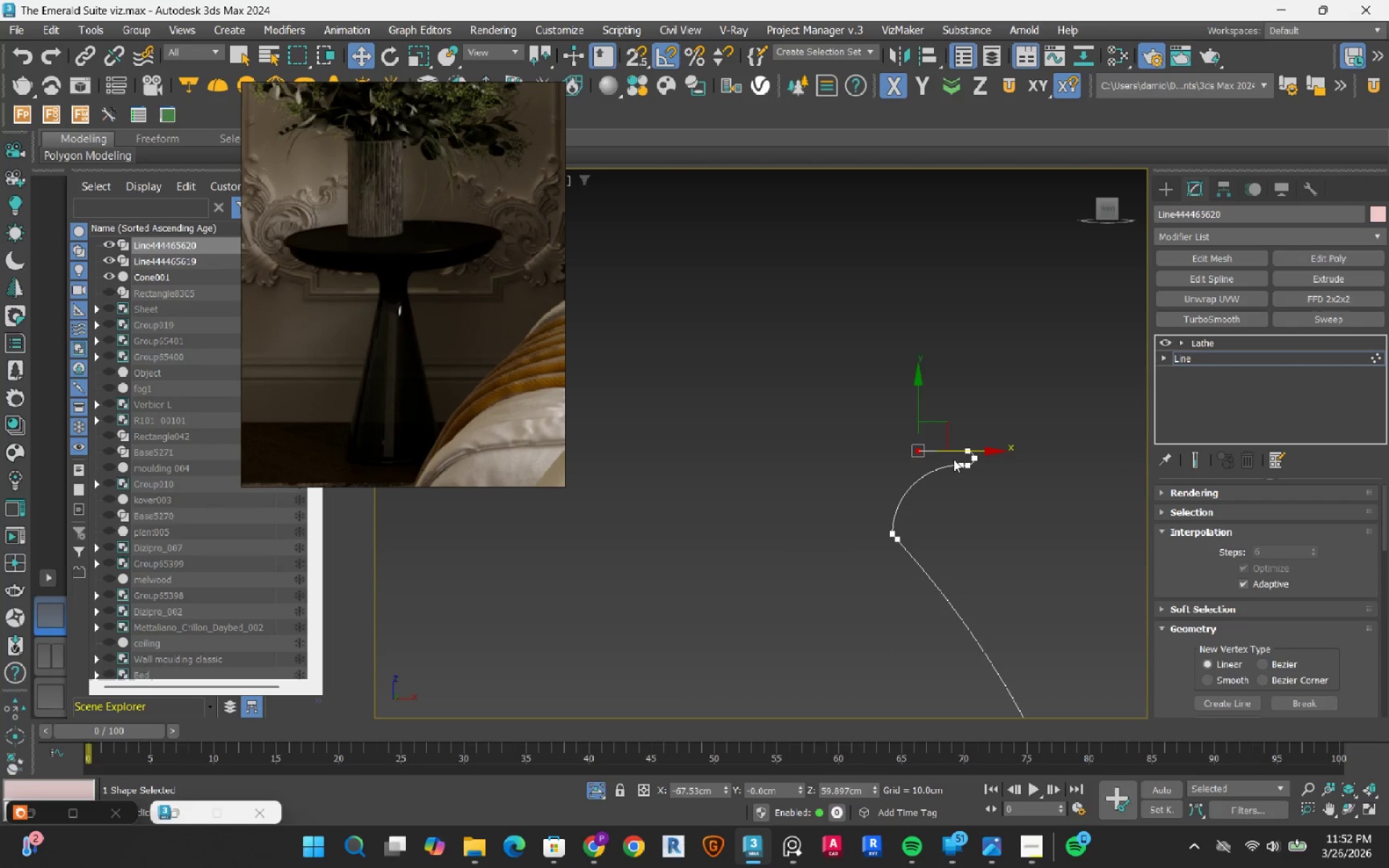 
scroll: coordinate [967, 434], scroll_direction: up, amount: 5.0
 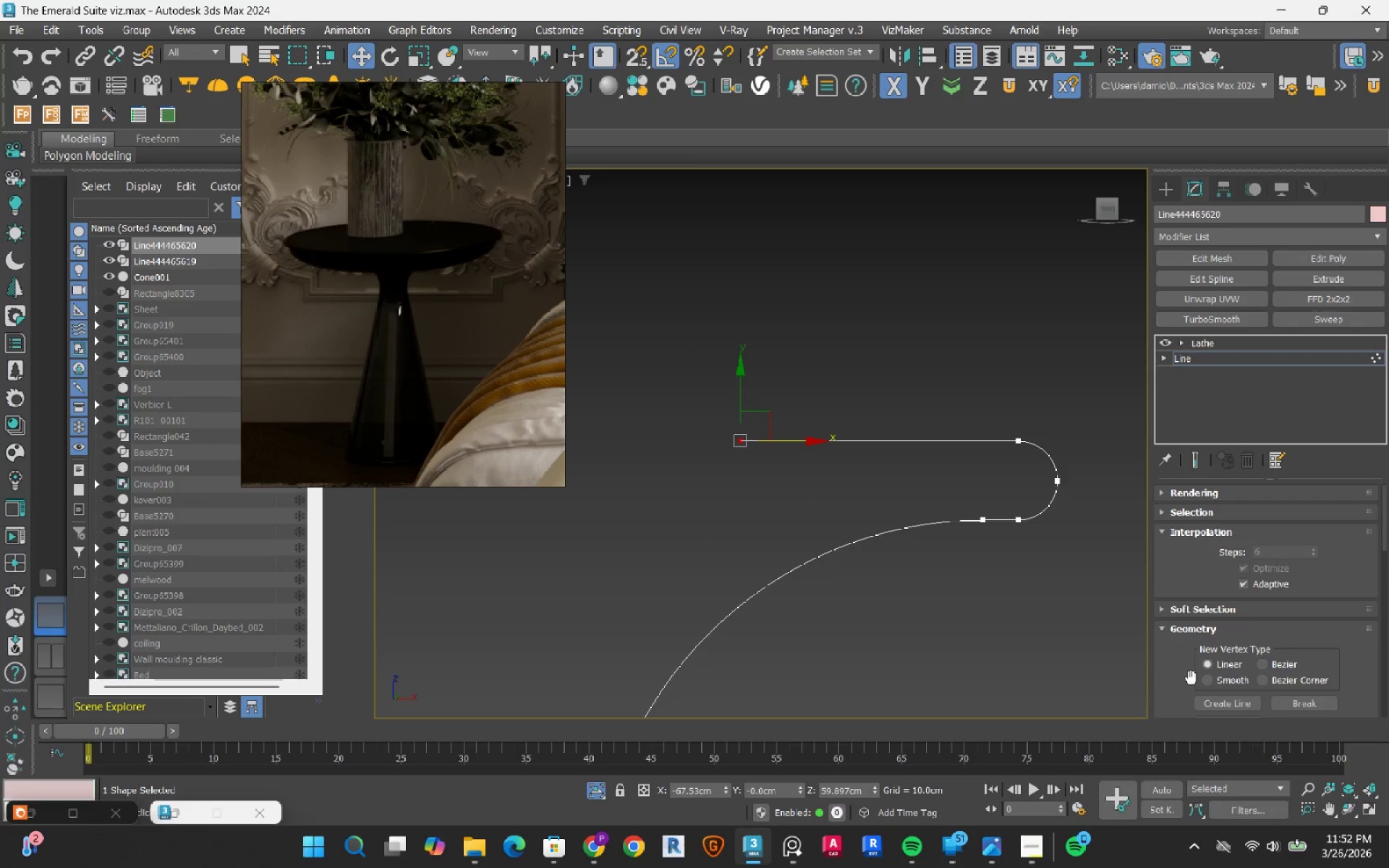 
scroll: coordinate [1191, 678], scroll_direction: down, amount: 9.0
 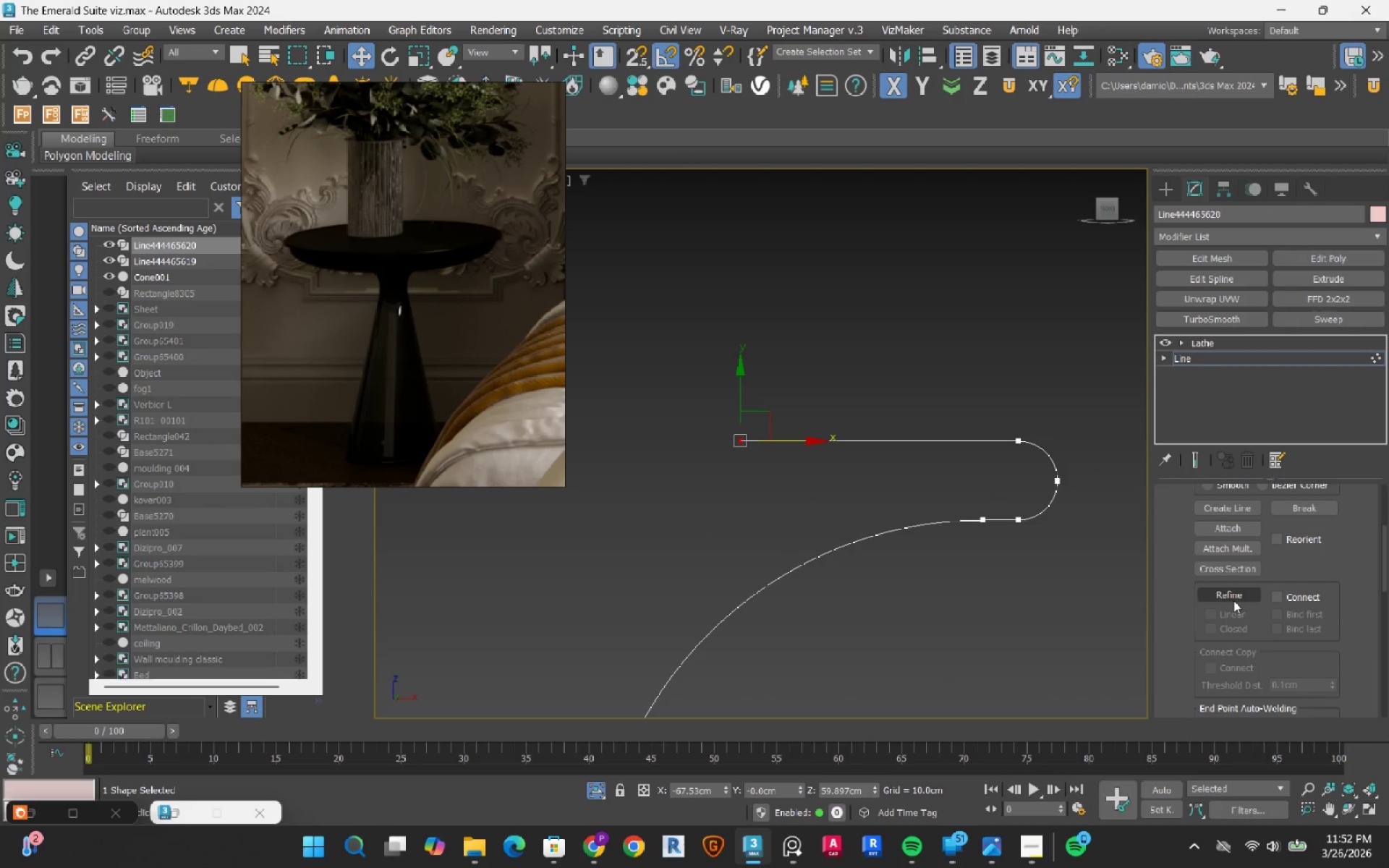 
left_click([1233, 600])
 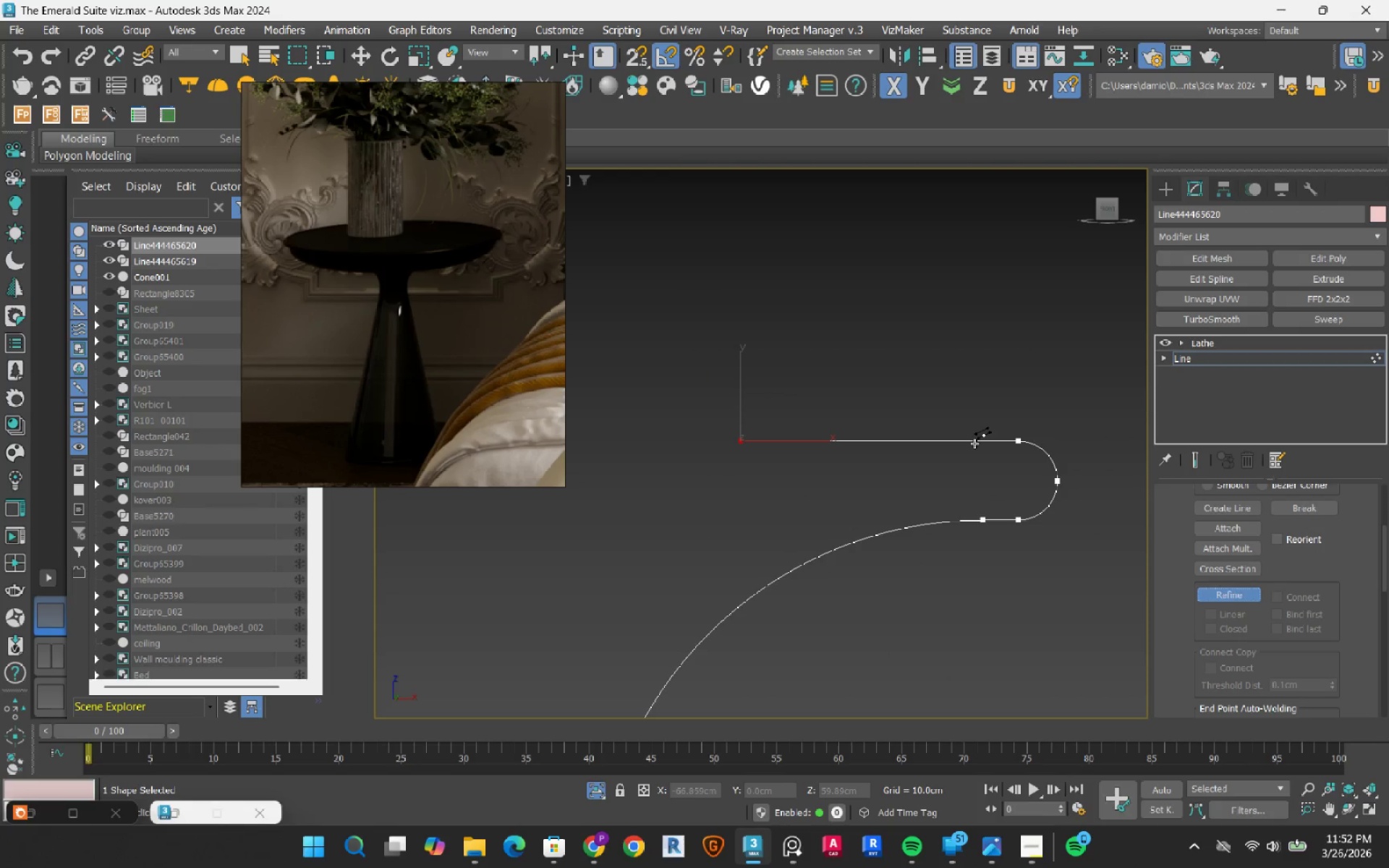 
left_click([974, 443])
 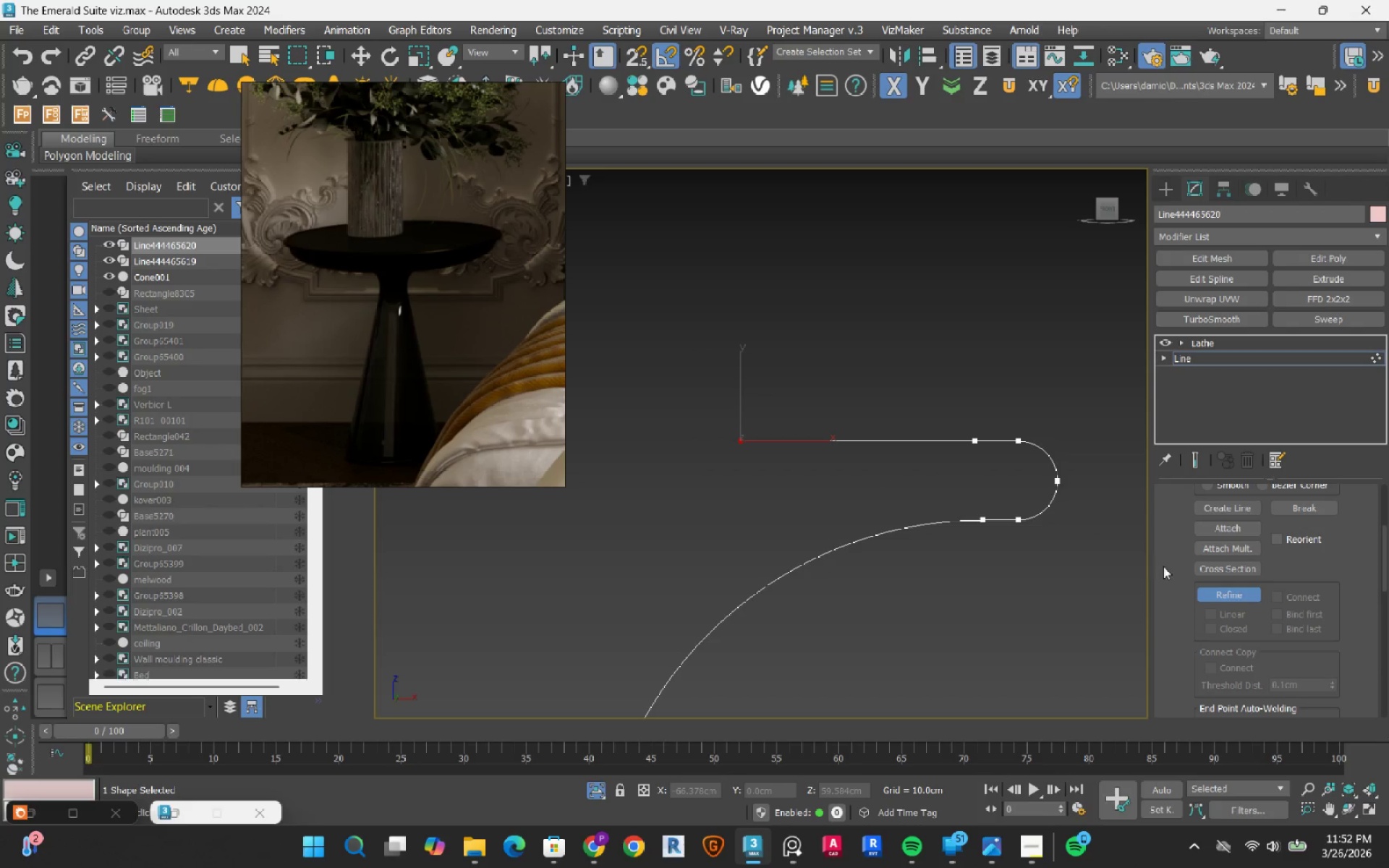 
left_click([1220, 592])
 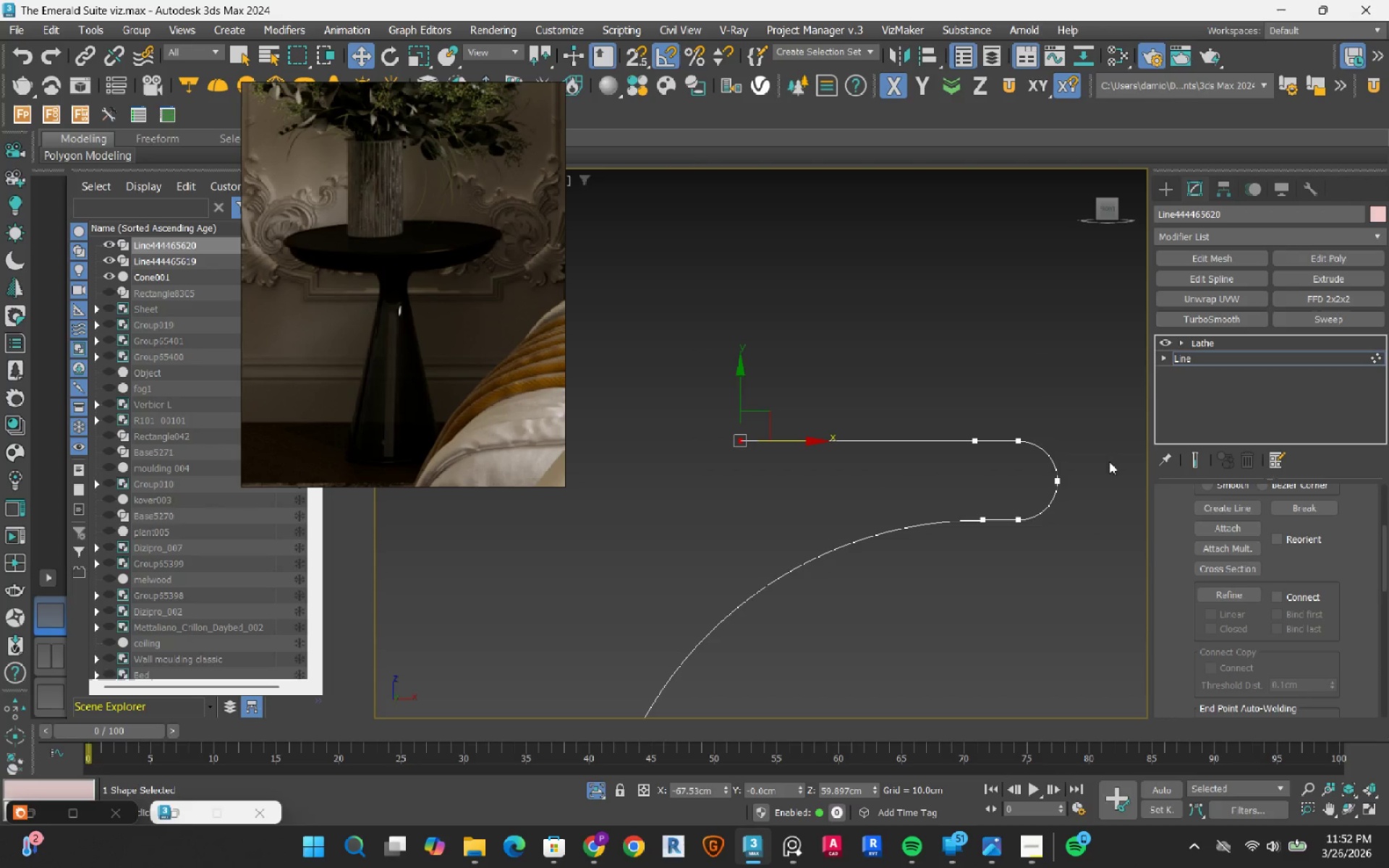 
key(2)
 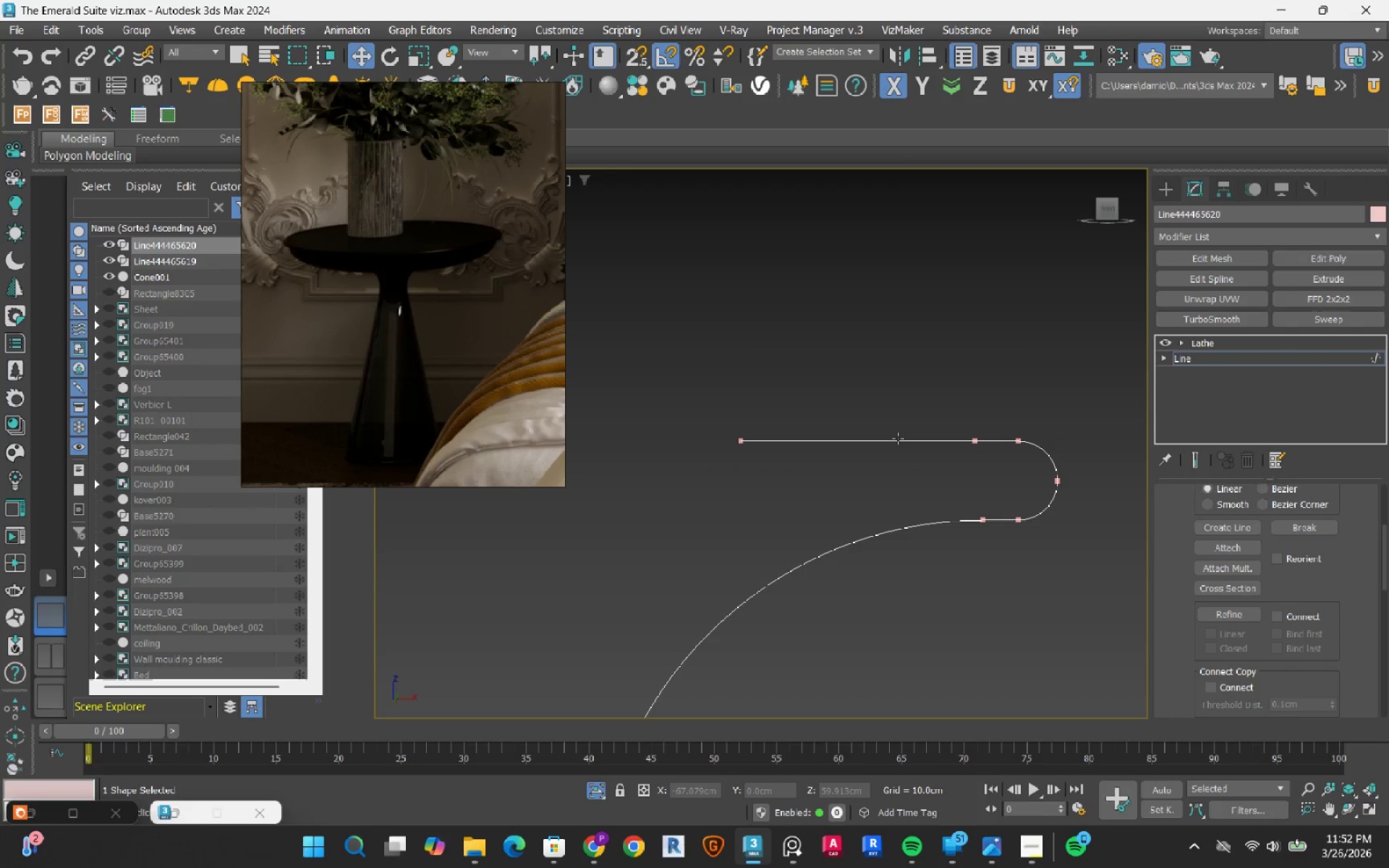 
left_click([898, 441])
 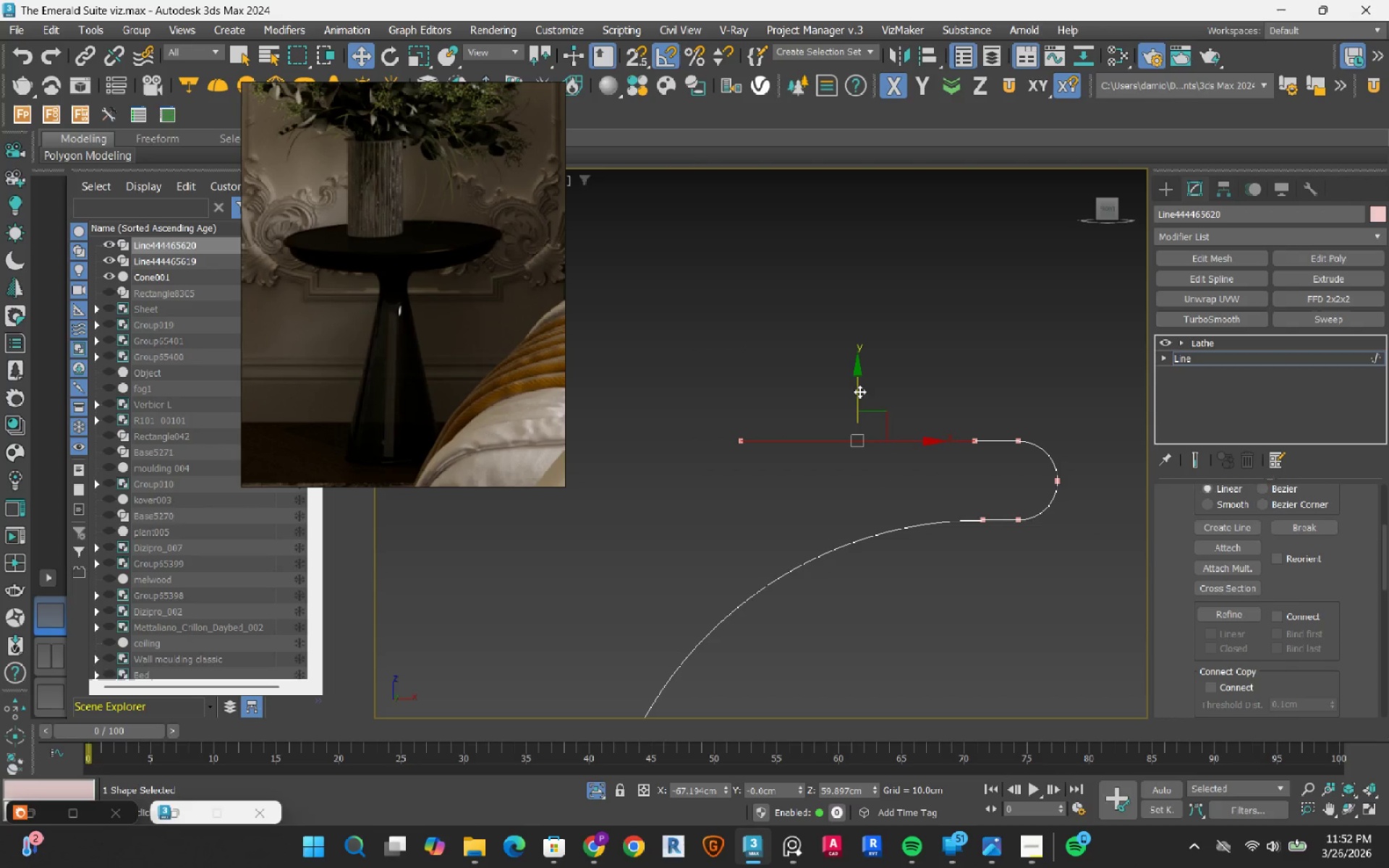 
hold_key(key=ShiftLeft, duration=1.51)
left_click_drag(start_coordinate=[857, 382], to_coordinate=[851, 401])
 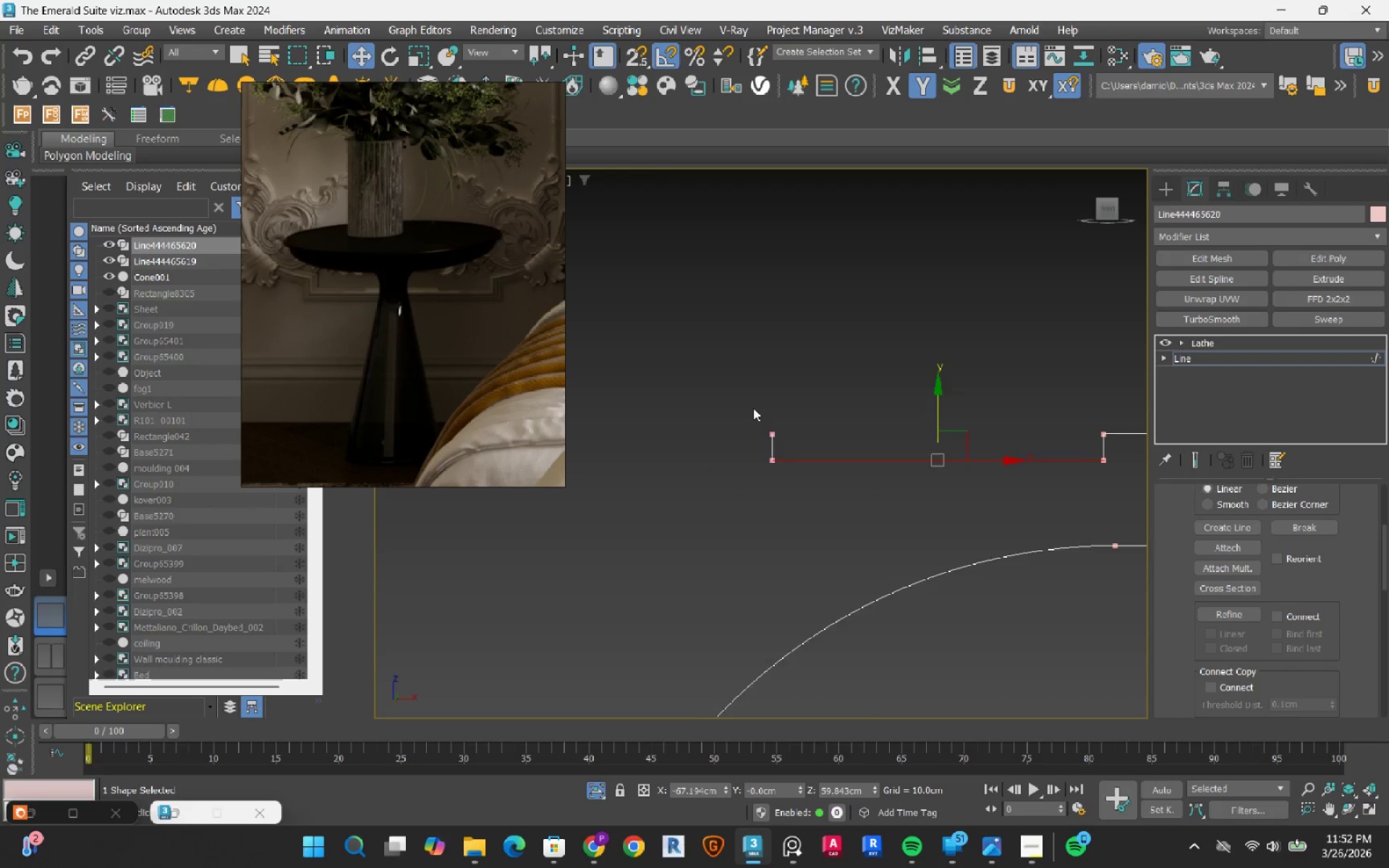 
hold_key(key=ShiftLeft, duration=1.53)
 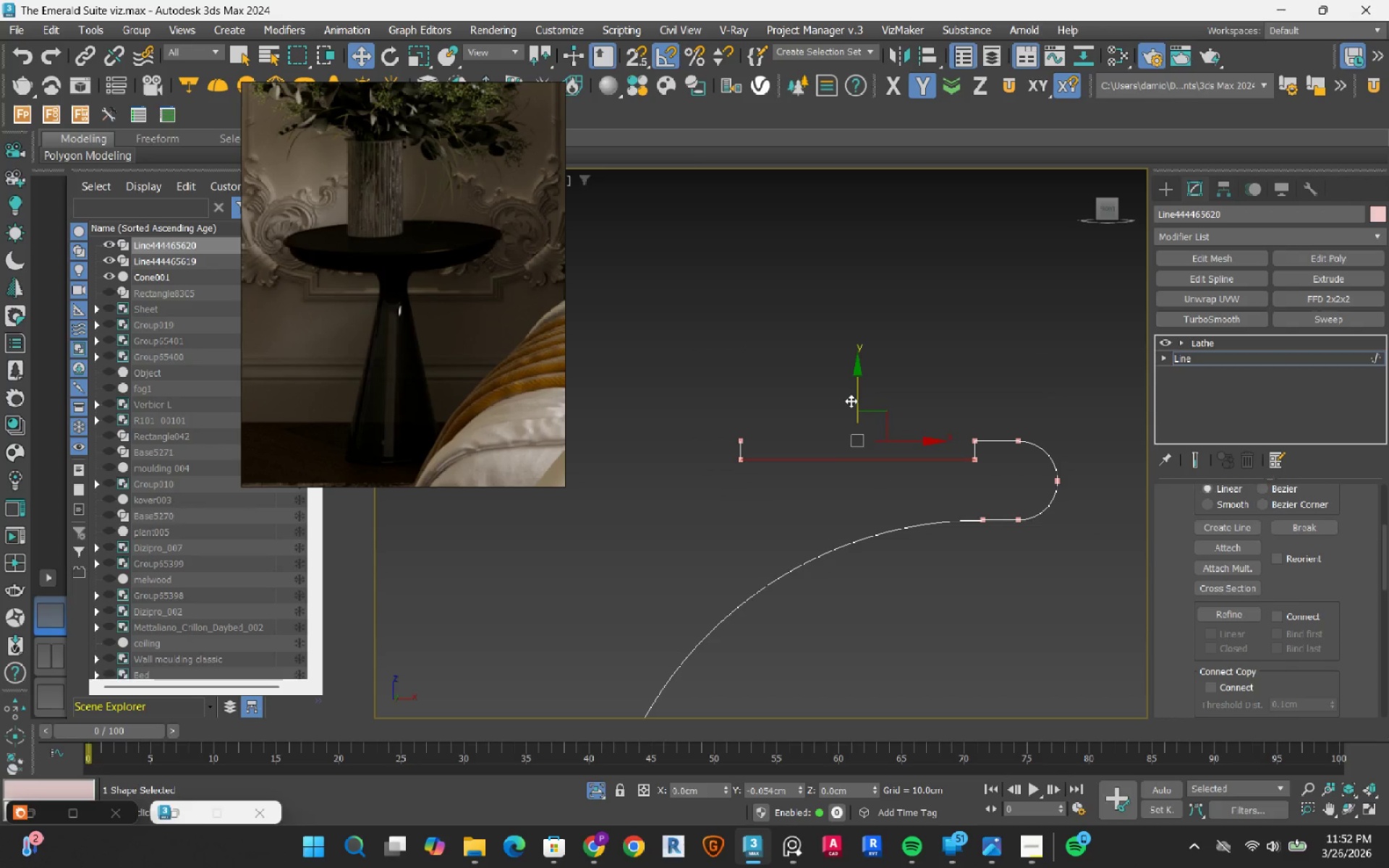 
key(Shift+ShiftLeft)
 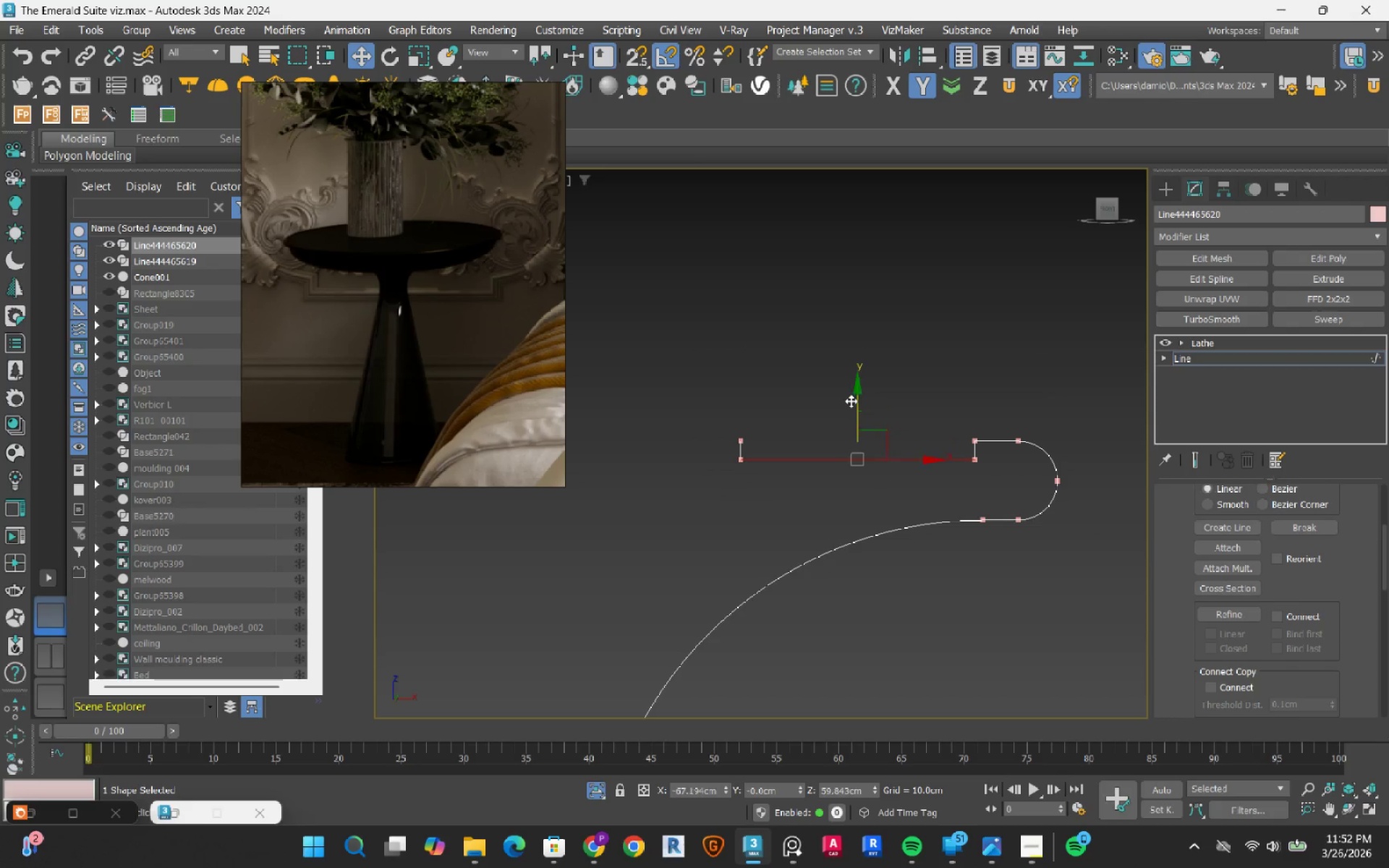 
key(Shift+ShiftLeft)
 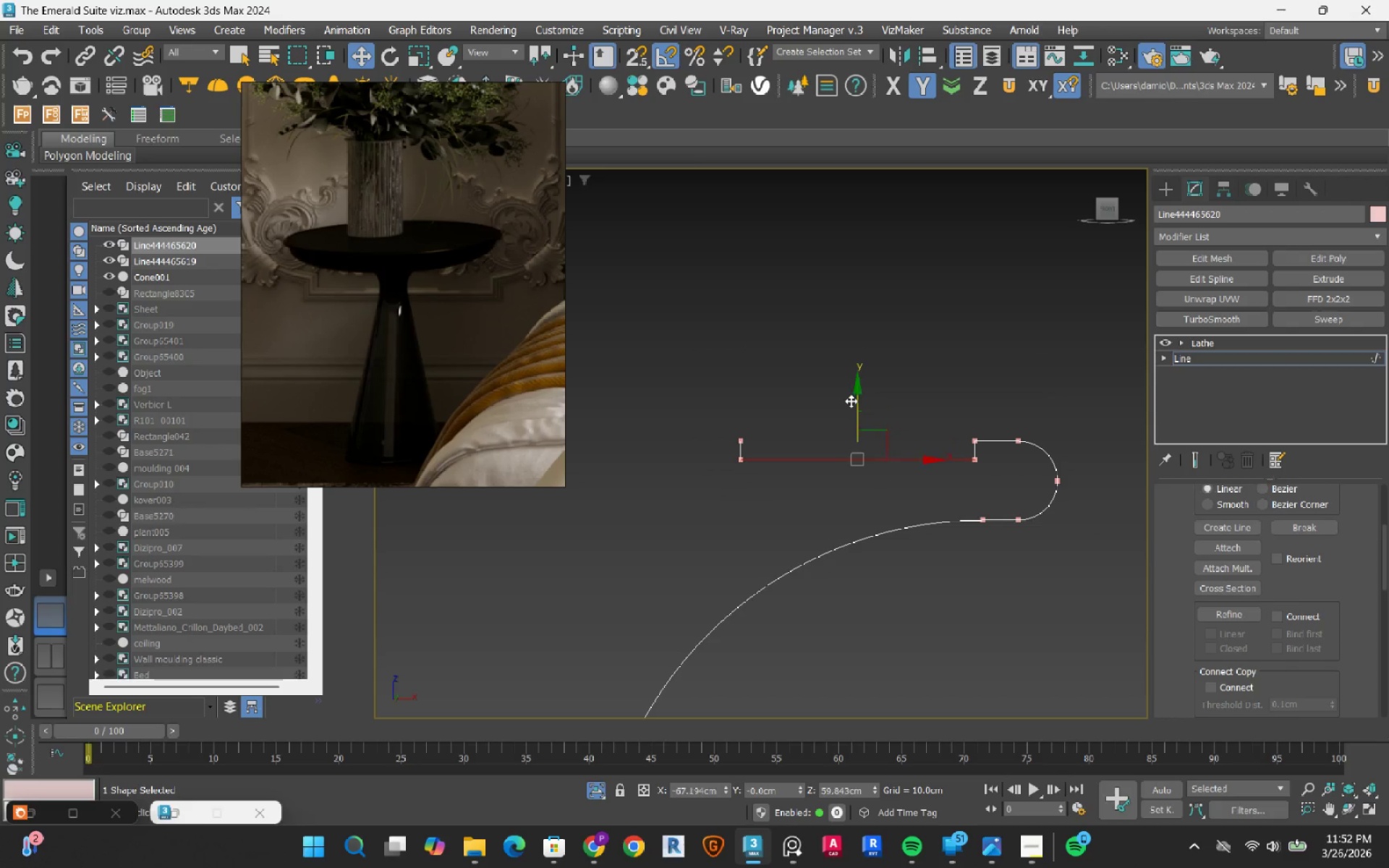 
key(Shift+ShiftLeft)
 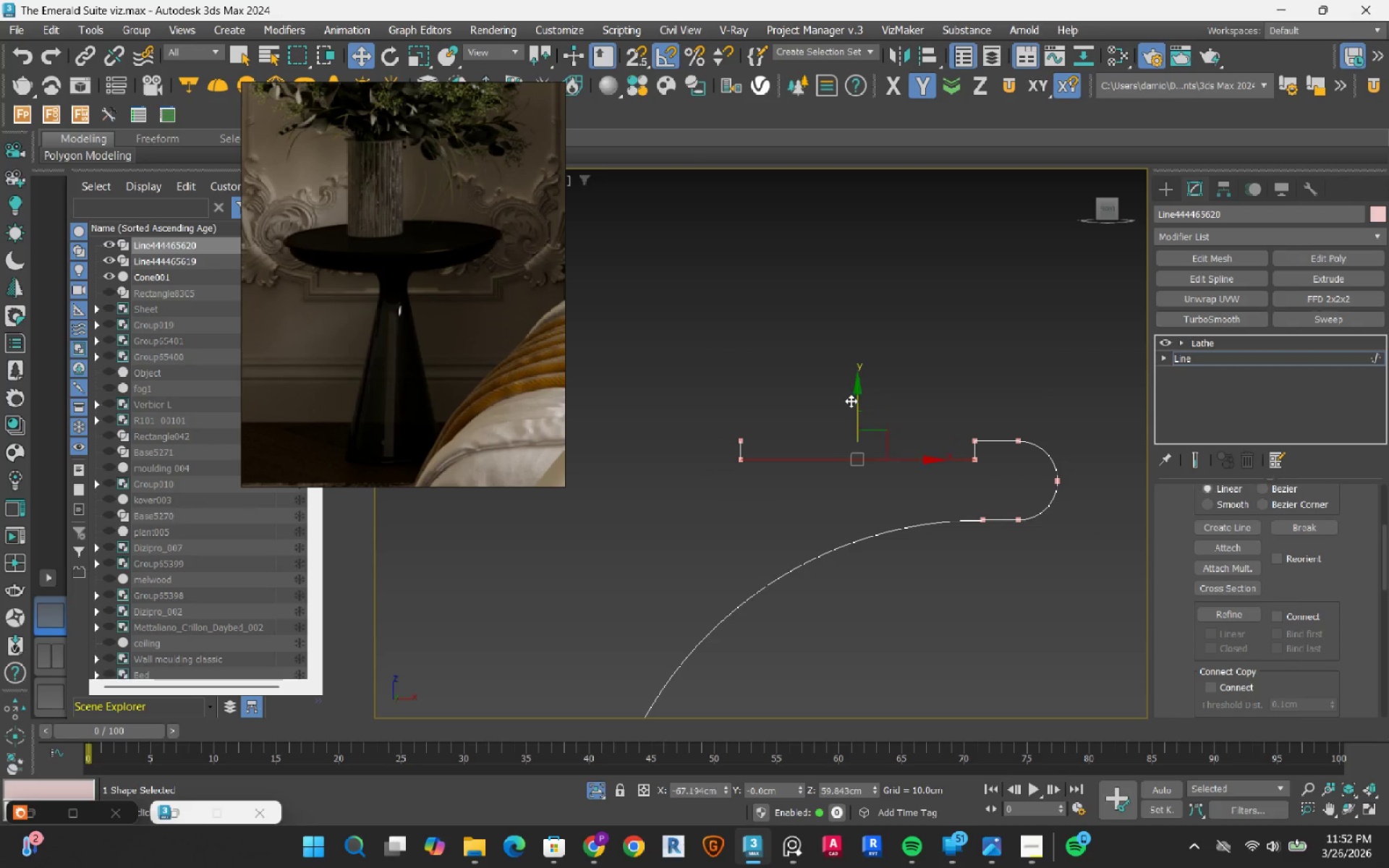 
key(Shift+ShiftLeft)
 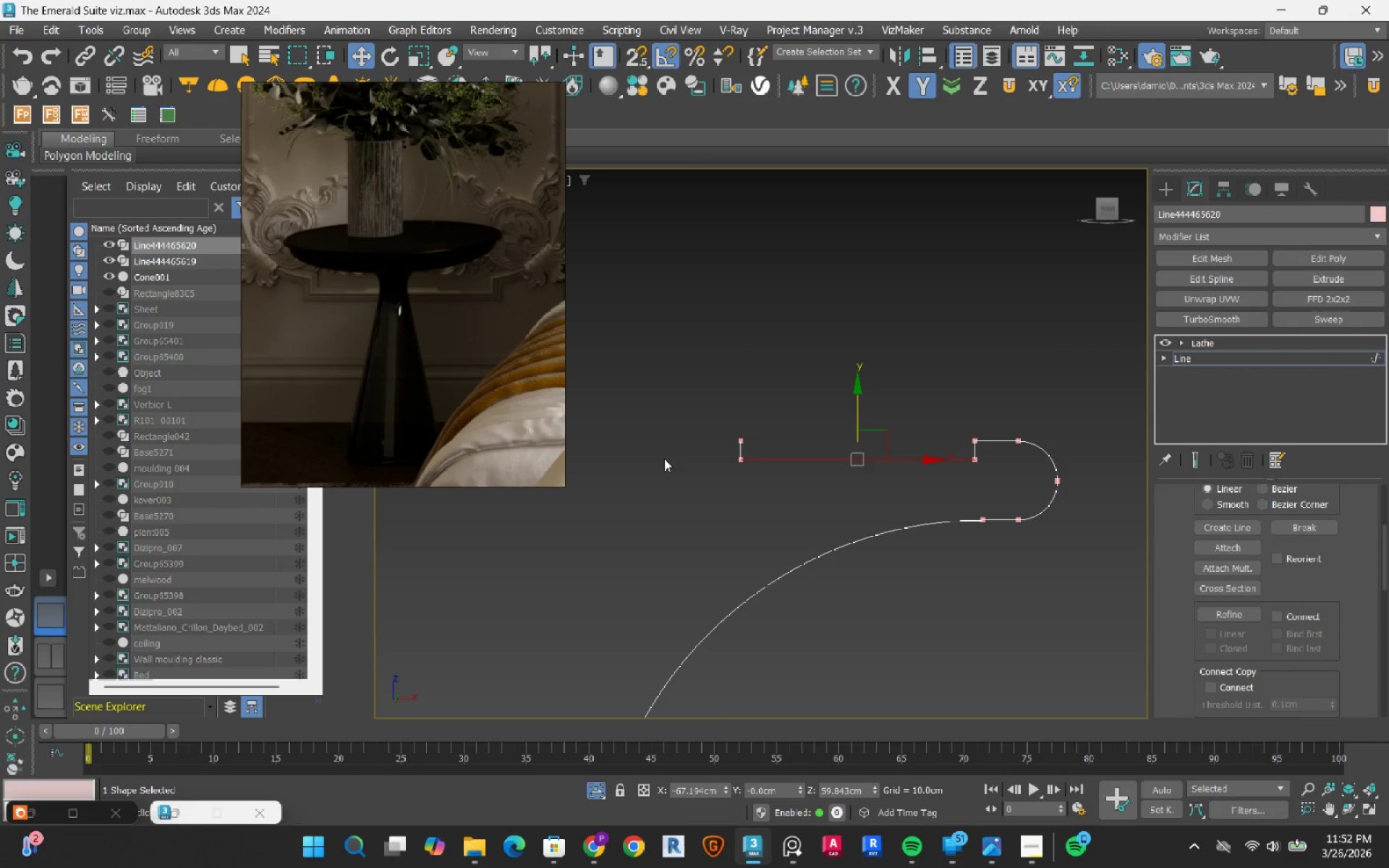 
left_click_drag(start_coordinate=[807, 401], to_coordinate=[749, 470])
 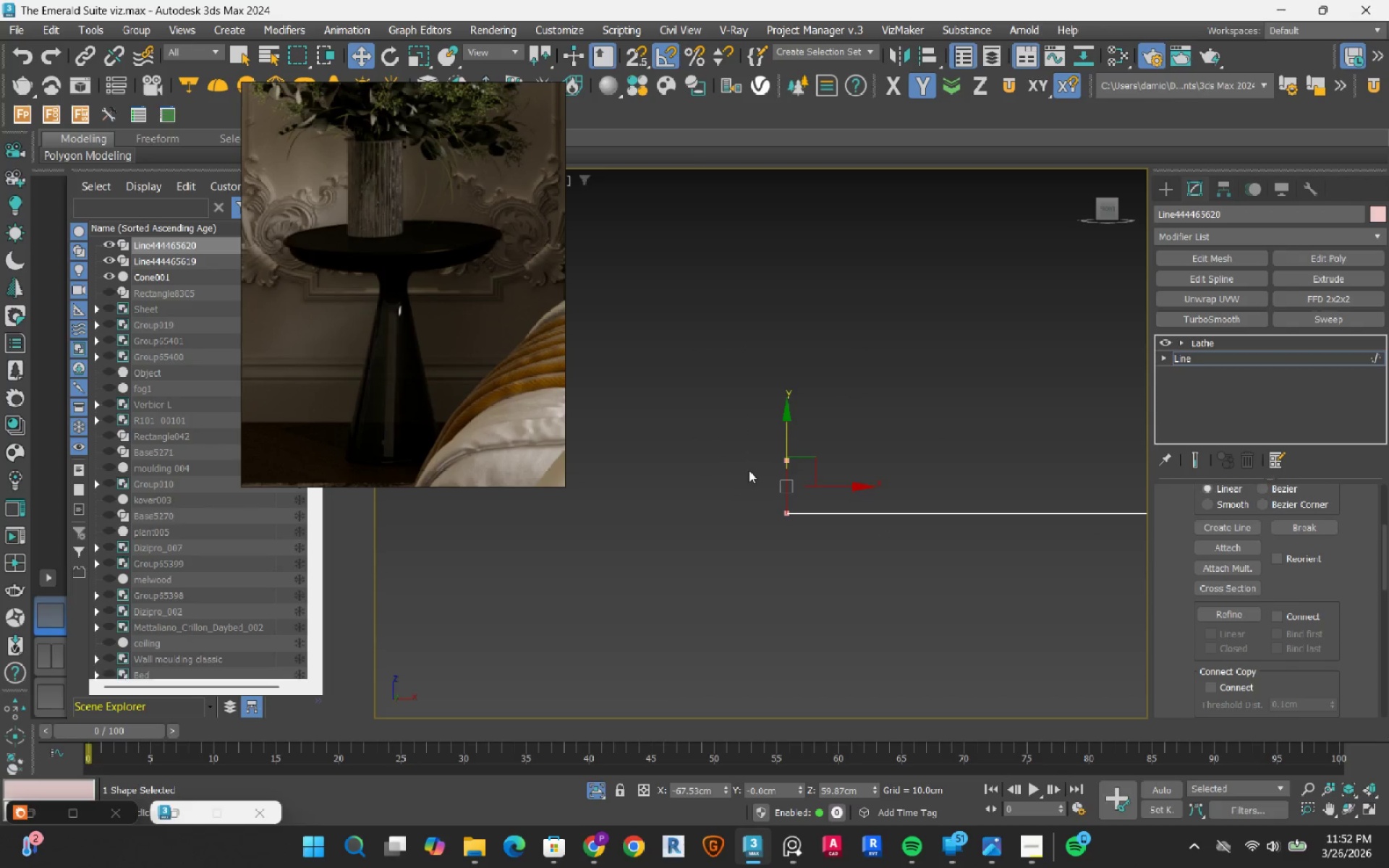 
scroll: coordinate [717, 422], scroll_direction: up, amount: 3.0
 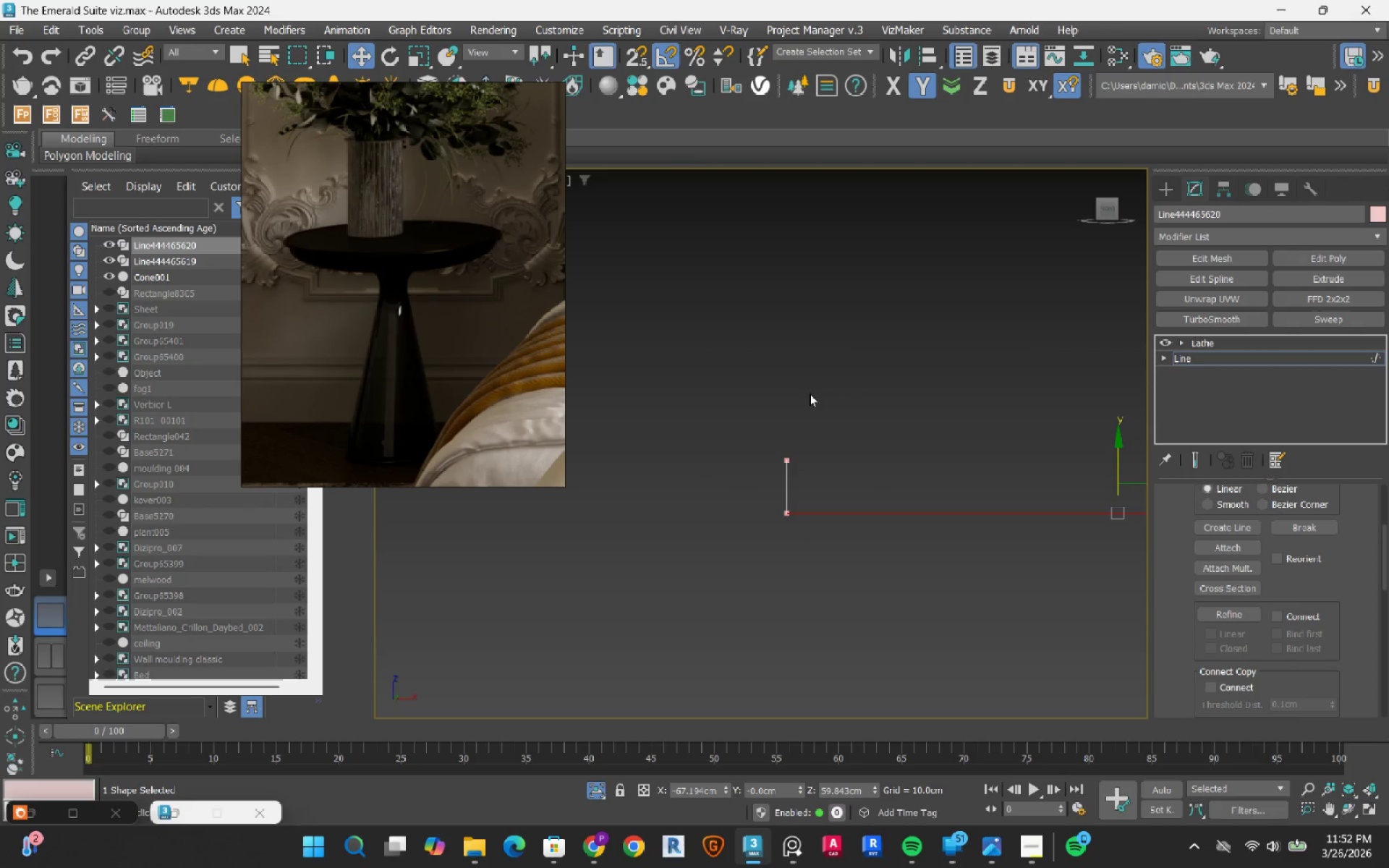 
key(Delete)
 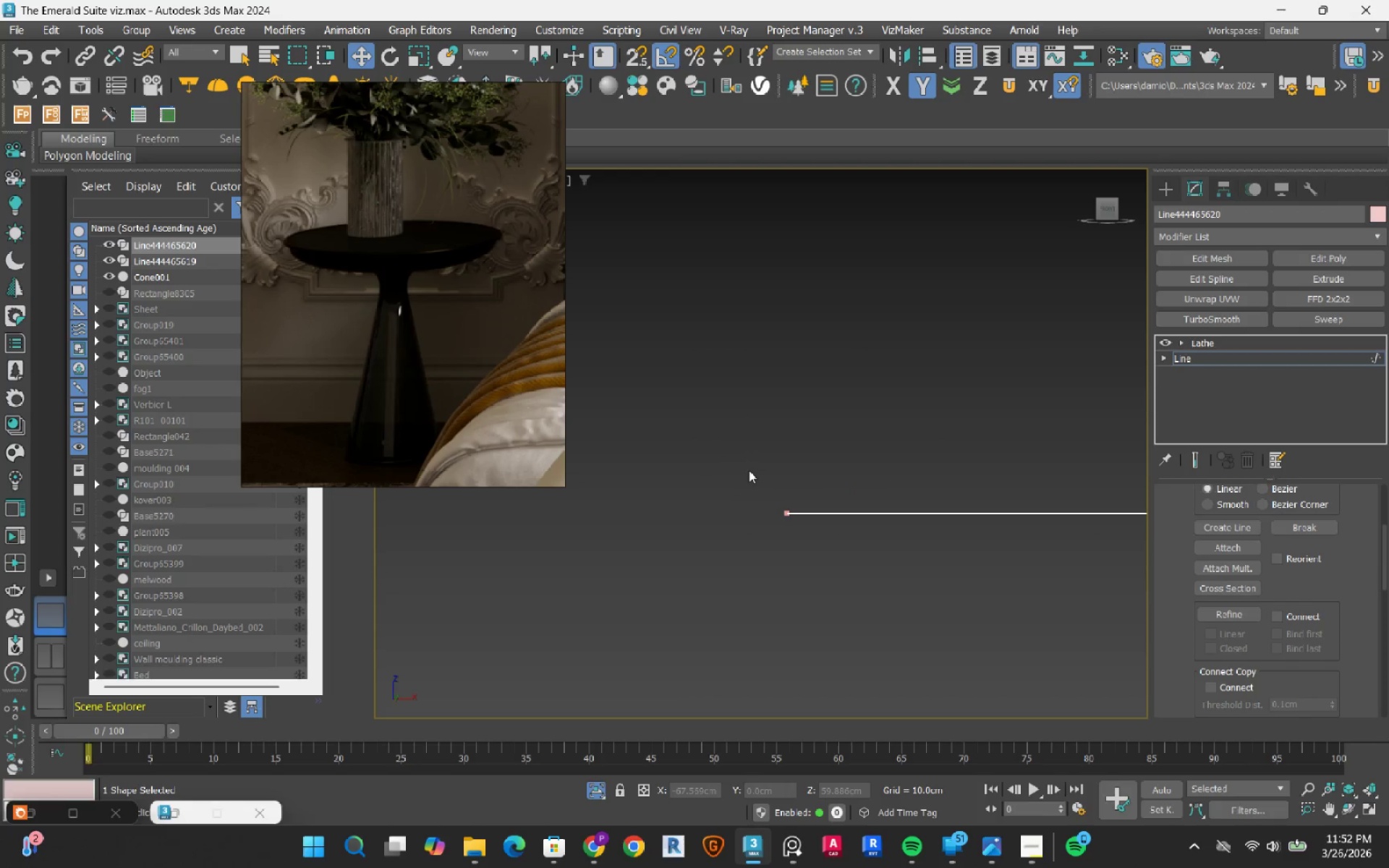 
scroll: coordinate [749, 470], scroll_direction: down, amount: 3.0
 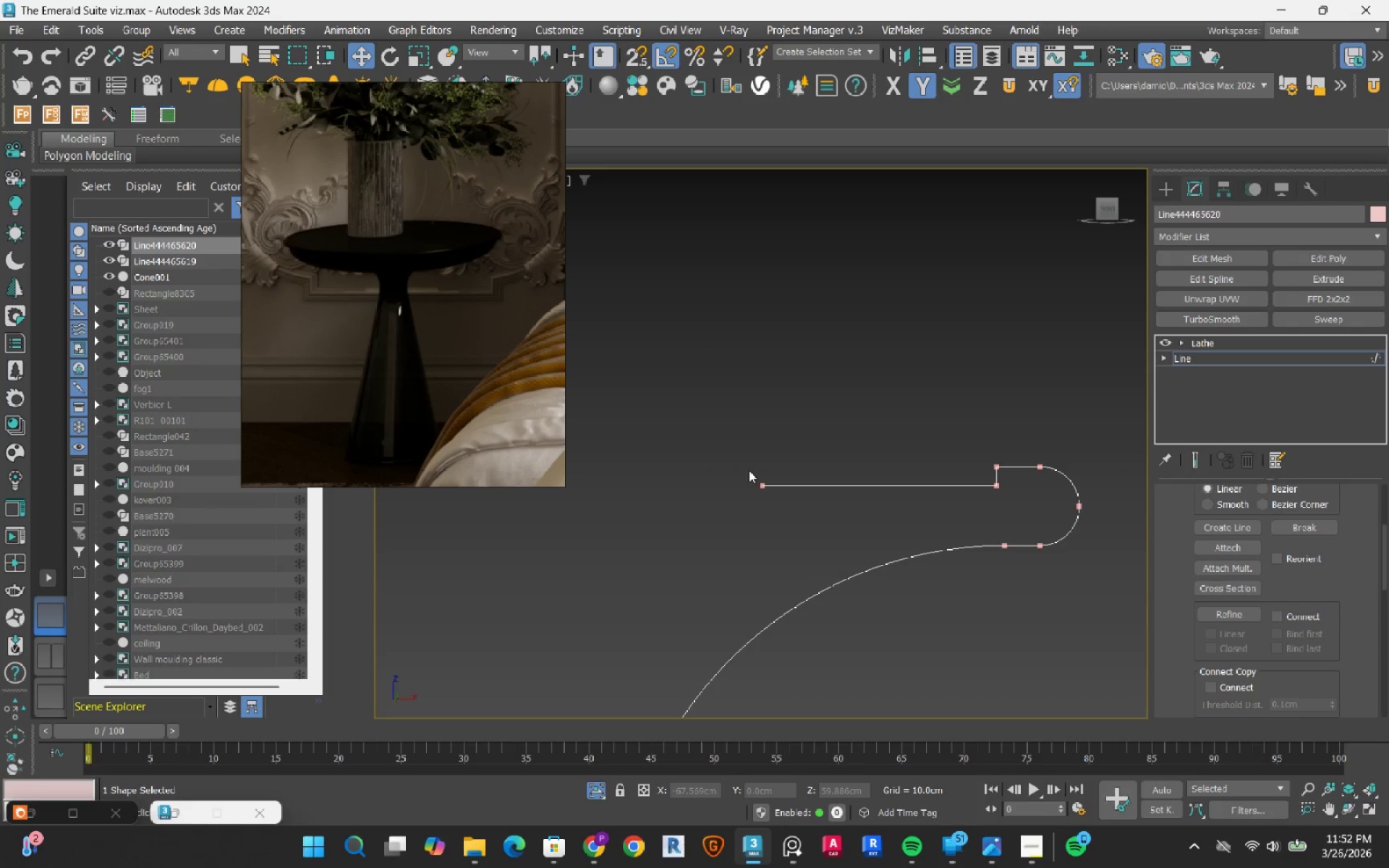 
key(1)
 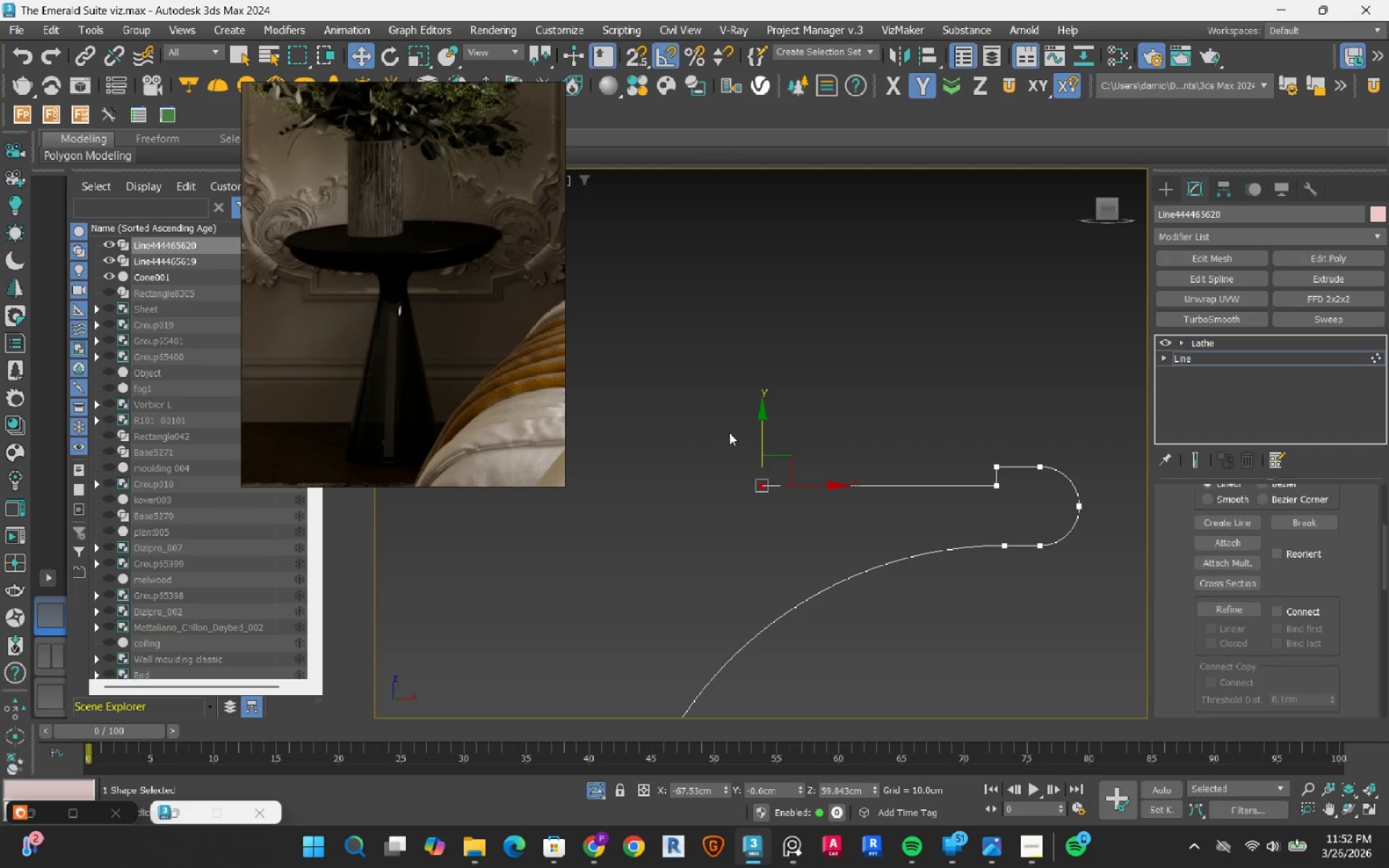 
left_click_drag(start_coordinate=[728, 438], to_coordinate=[809, 529])
 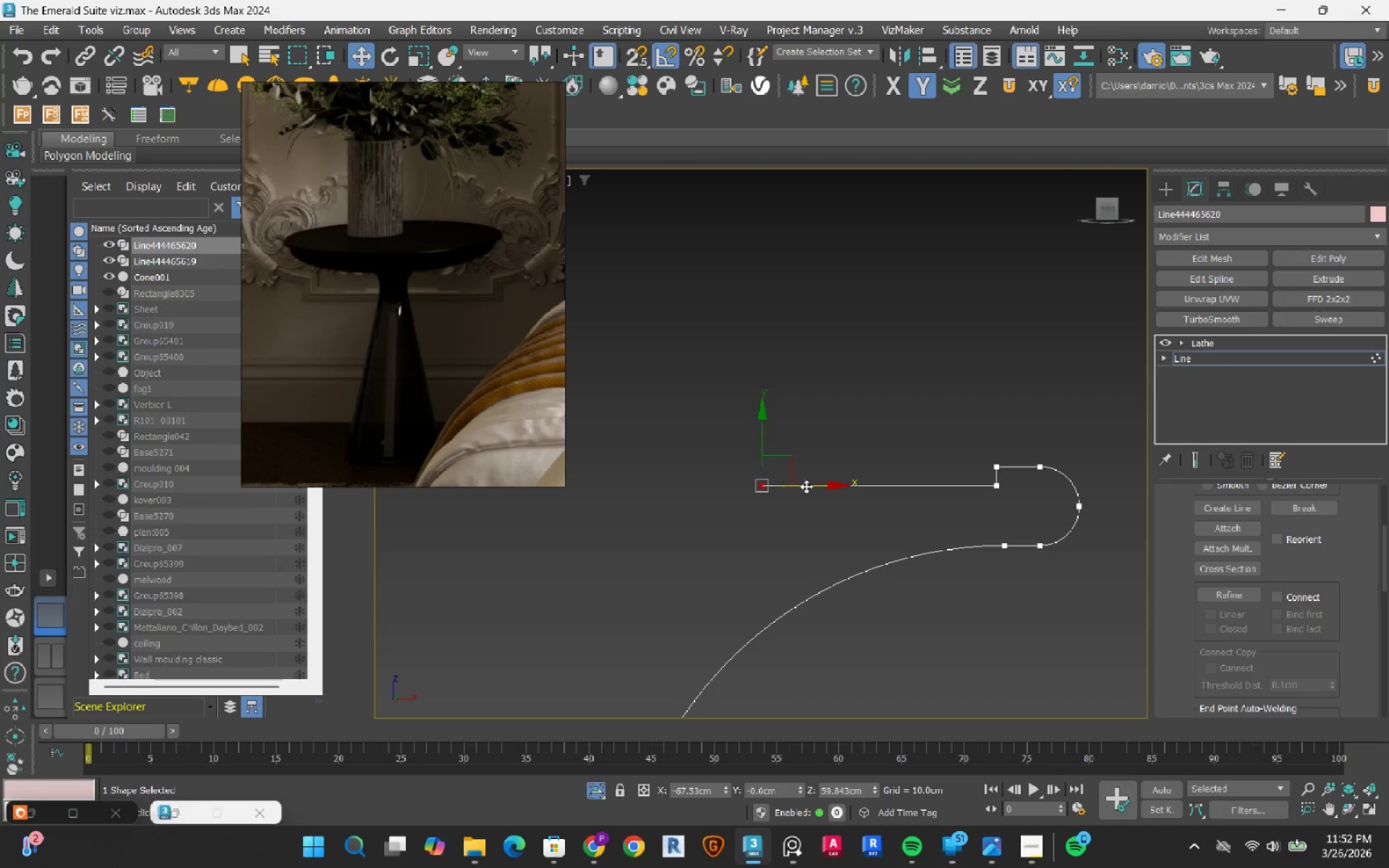 
left_click_drag(start_coordinate=[807, 487], to_coordinate=[985, 522])
 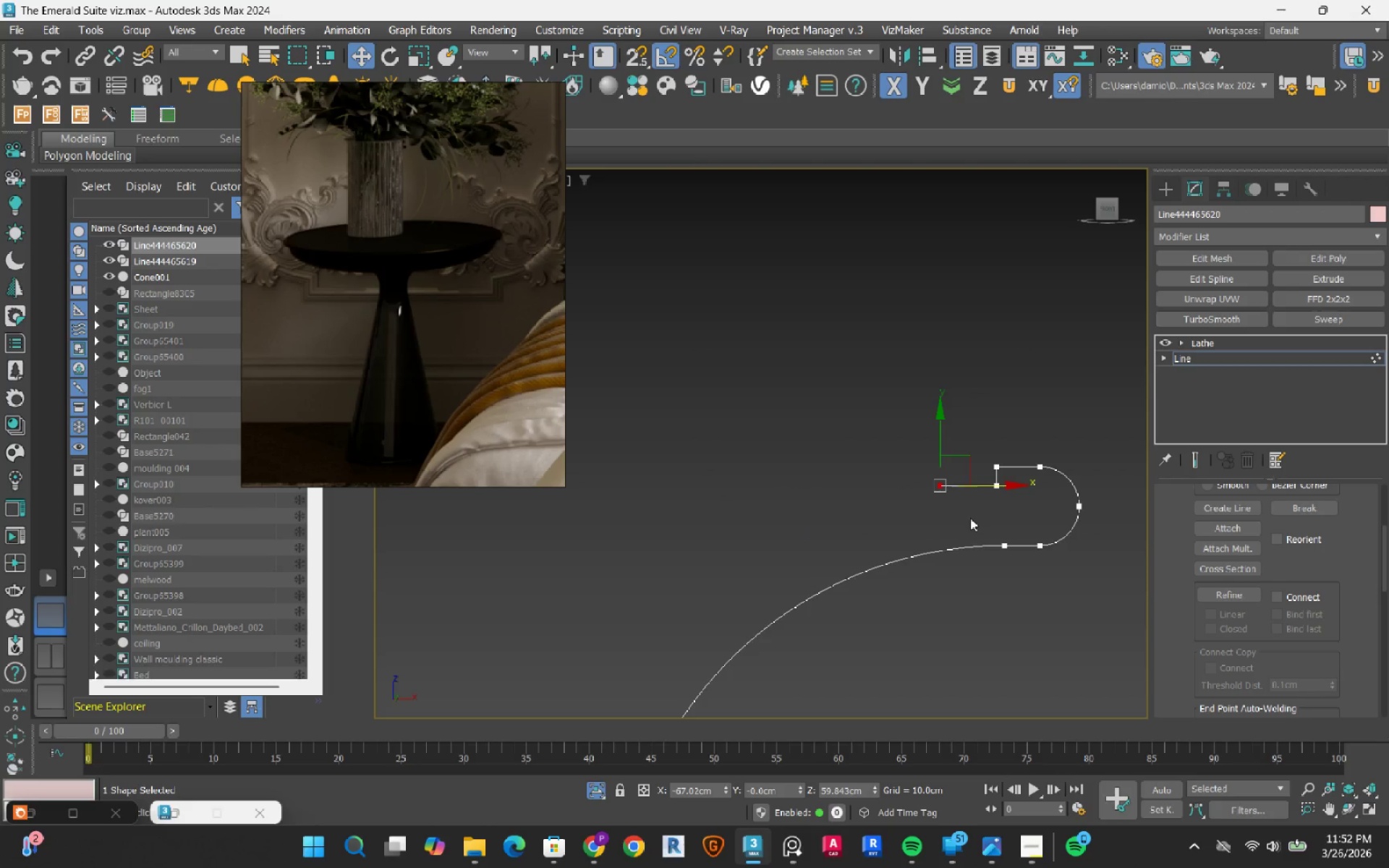 
scroll: coordinate [970, 518], scroll_direction: down, amount: 5.0
 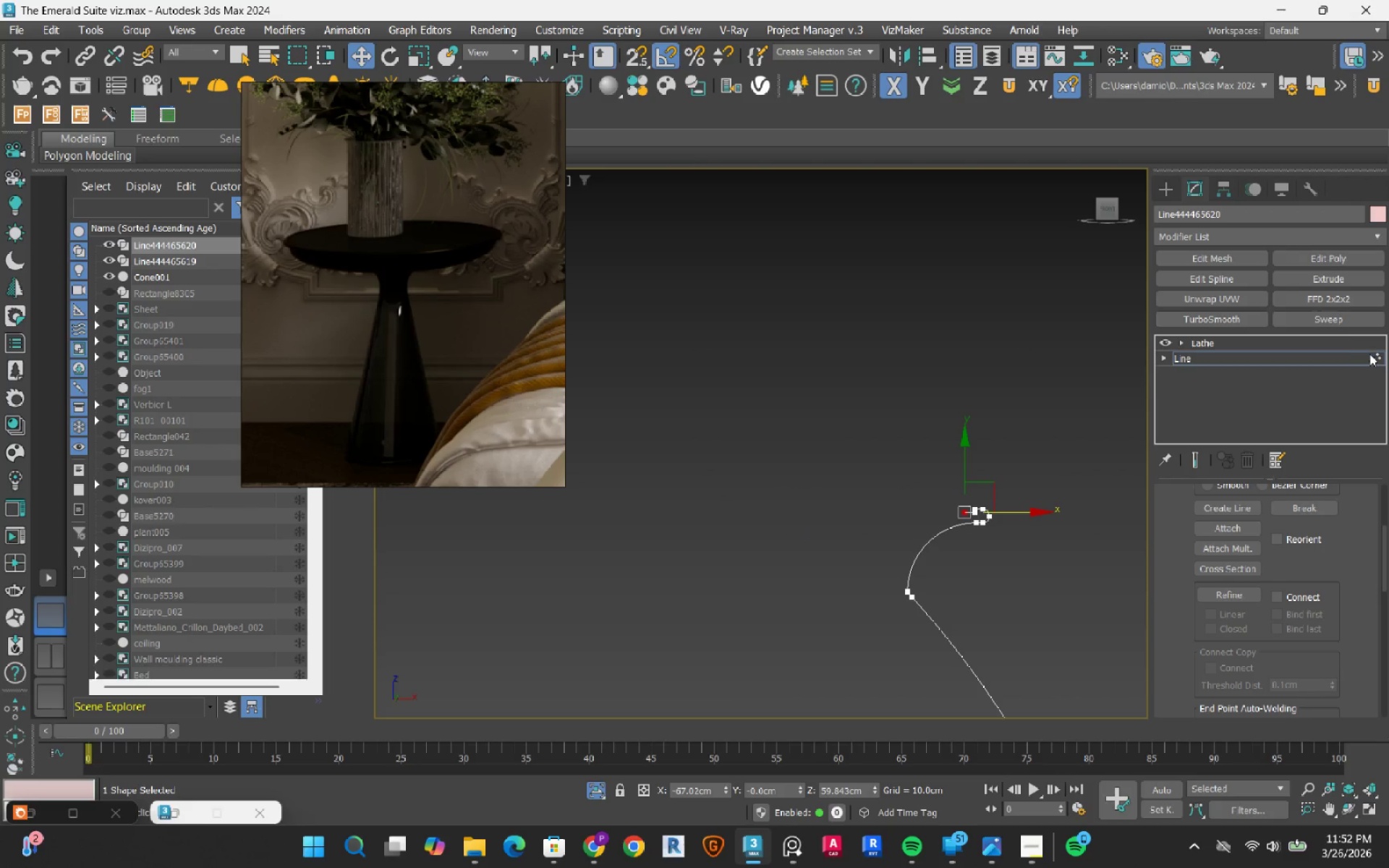 
left_click_drag(start_coordinate=[1380, 361], to_coordinate=[1346, 357])
 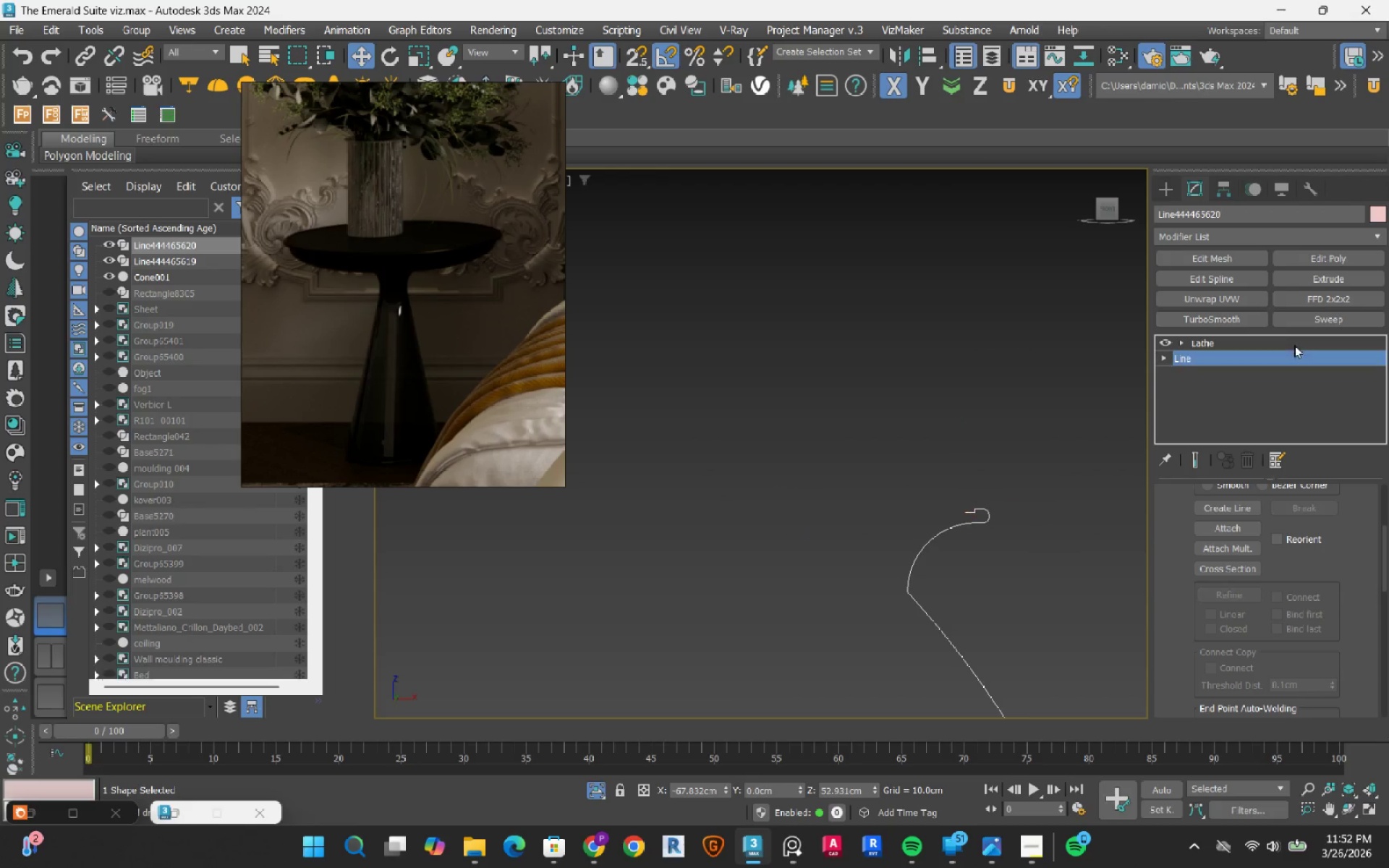 
double_click([1294, 345])
 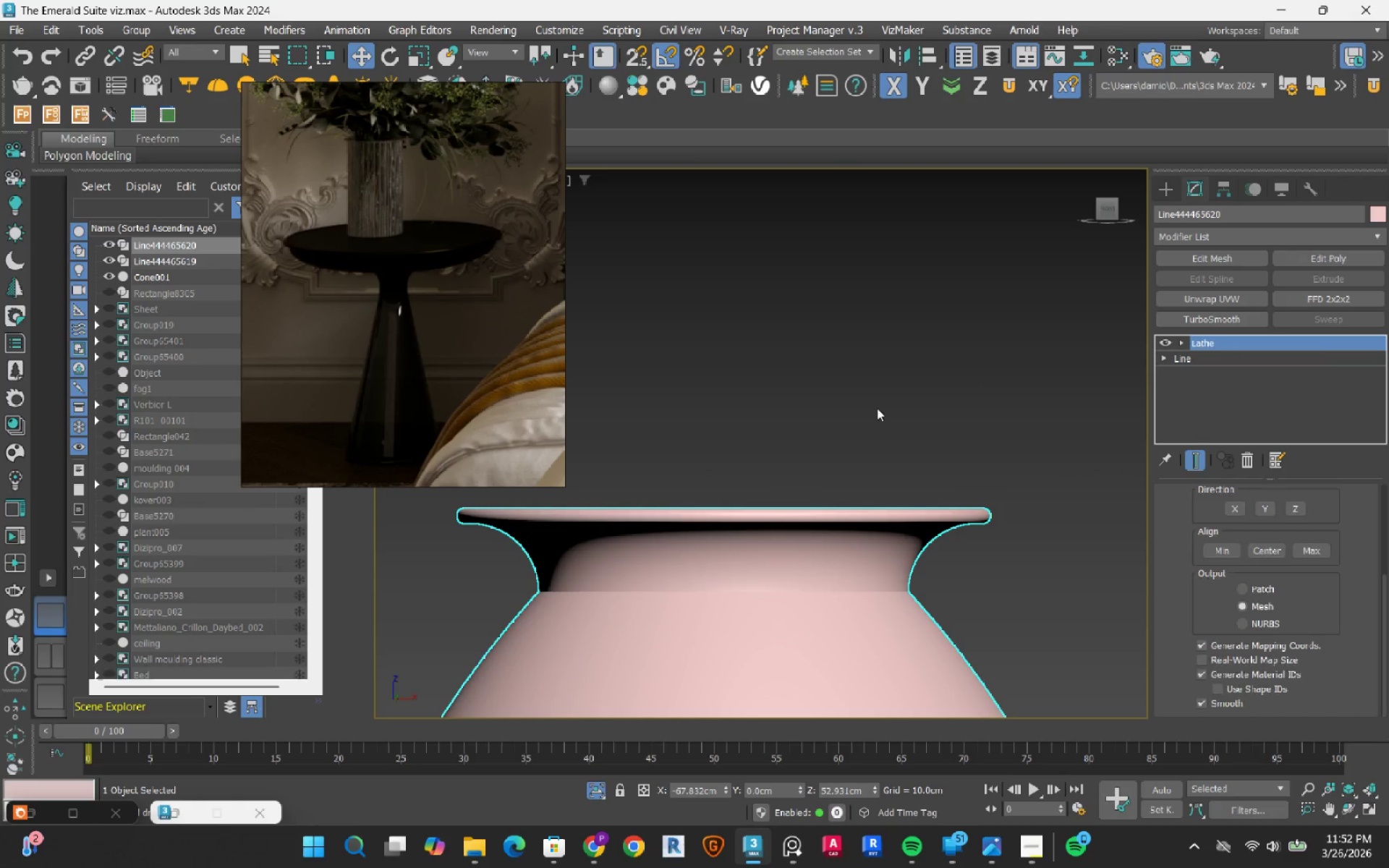 
hold_key(key=AltLeft, duration=1.15)
 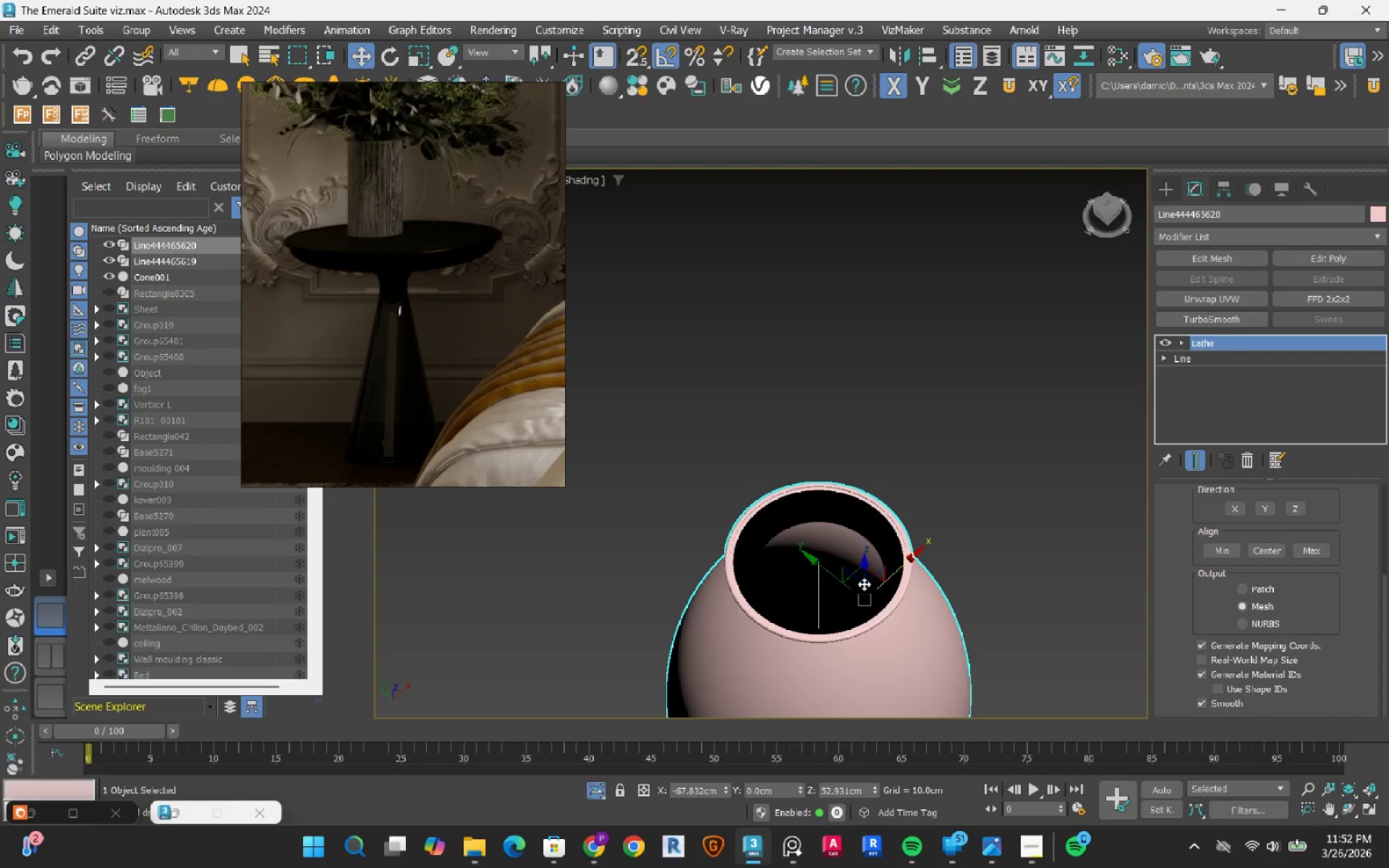 
scroll: coordinate [870, 417], scroll_direction: down, amount: 3.0
 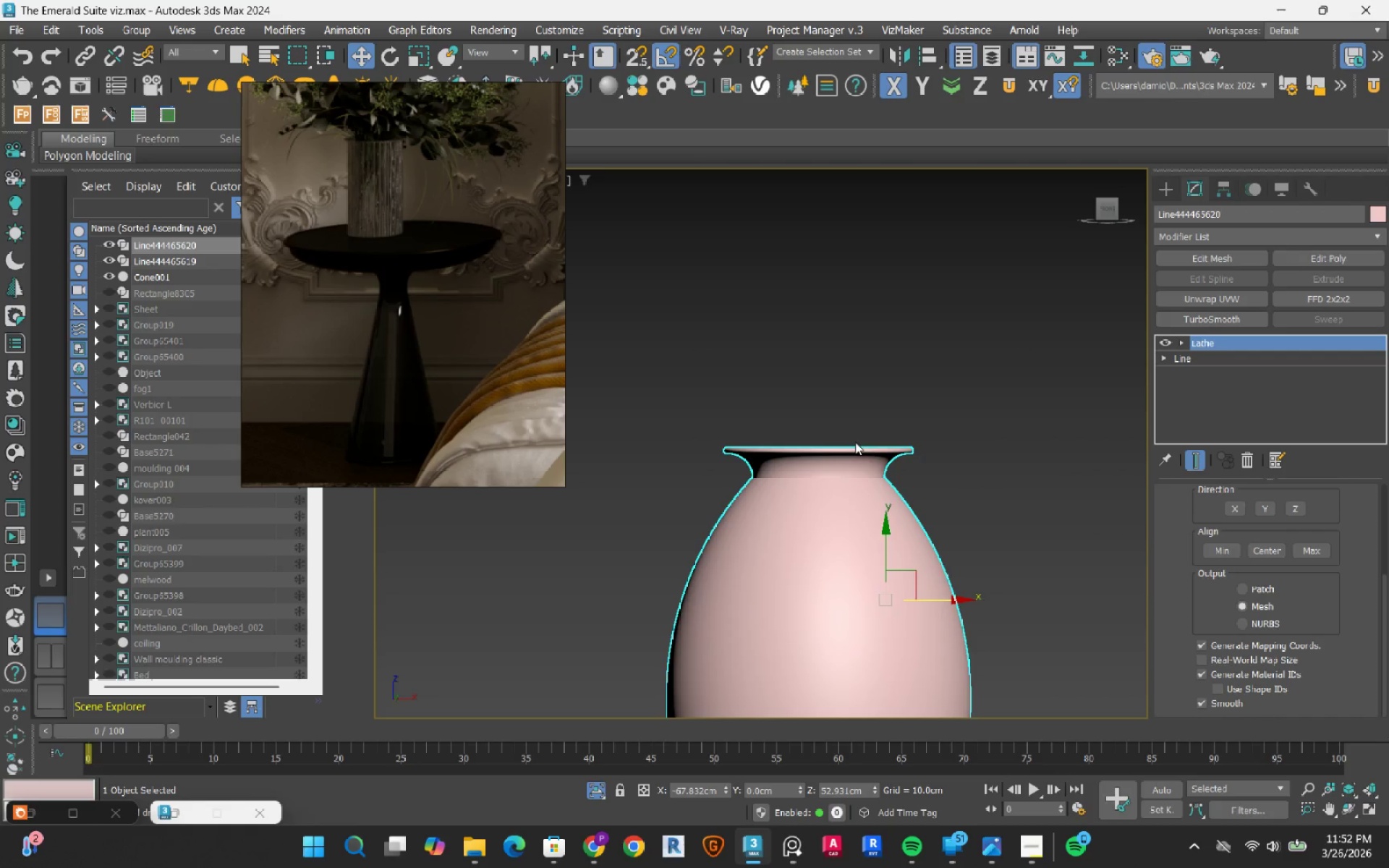 
scroll: coordinate [864, 583], scroll_direction: up, amount: 2.0
 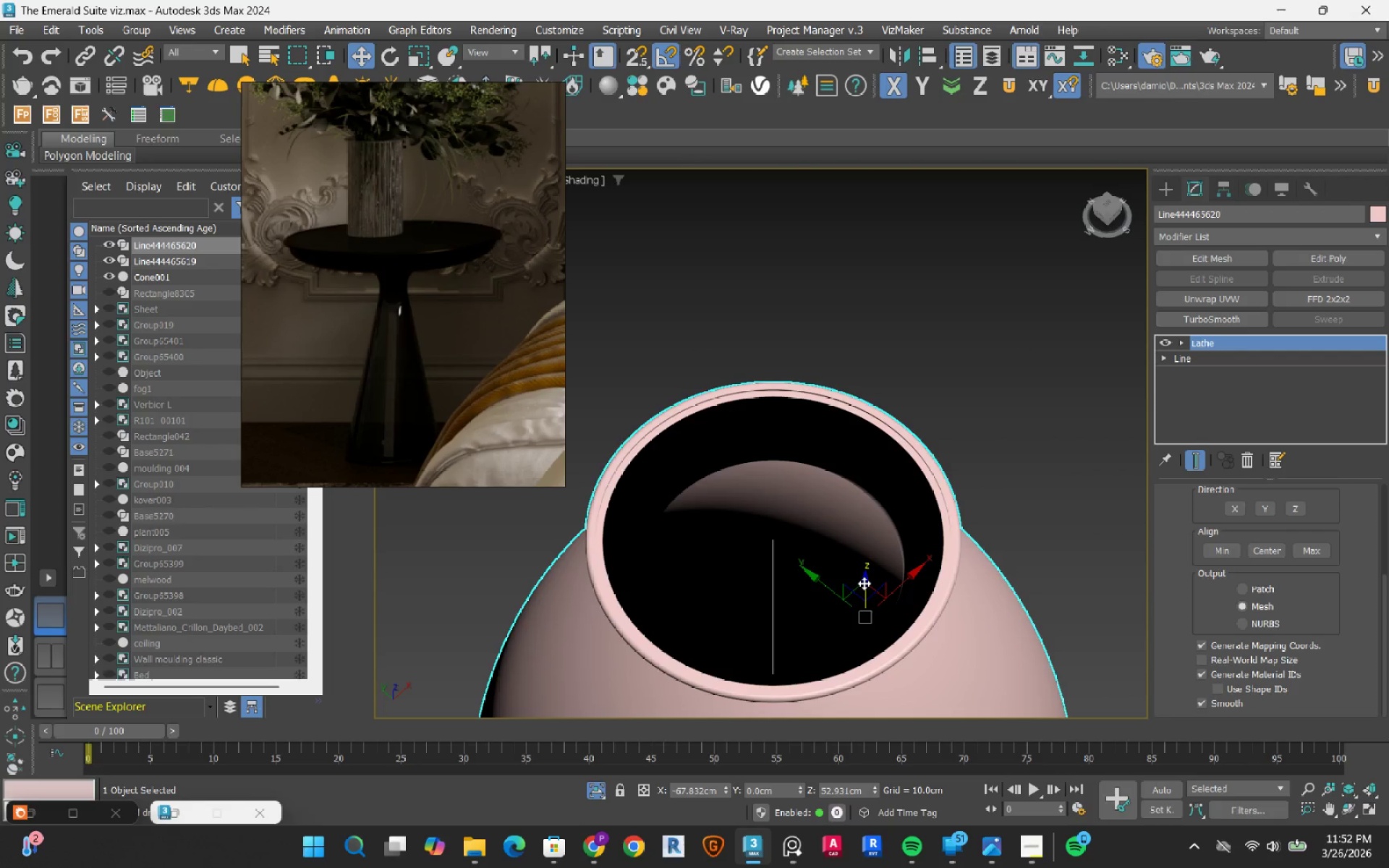 
hold_key(key=AltLeft, duration=0.71)
 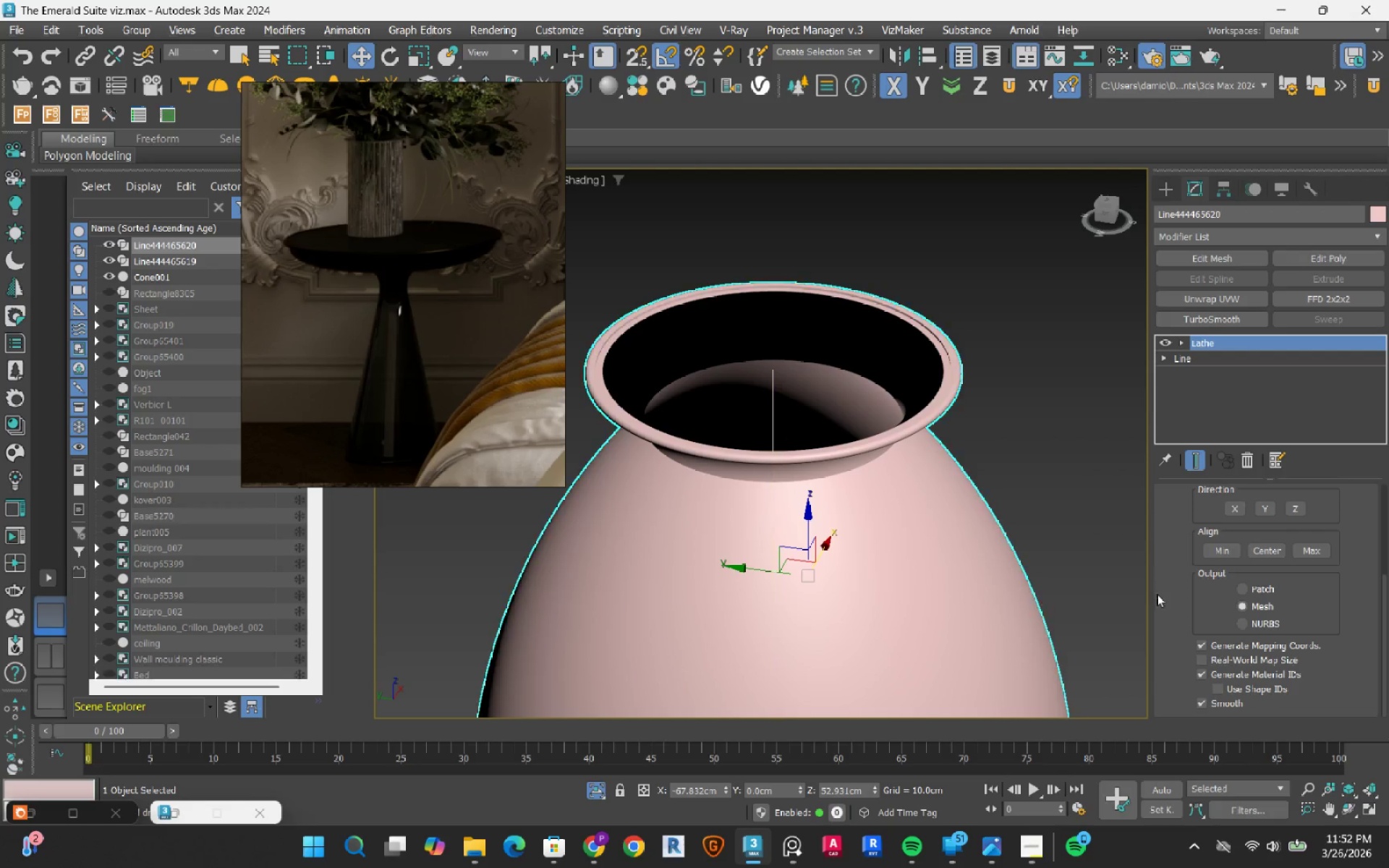 
scroll: coordinate [1186, 610], scroll_direction: up, amount: 8.0
 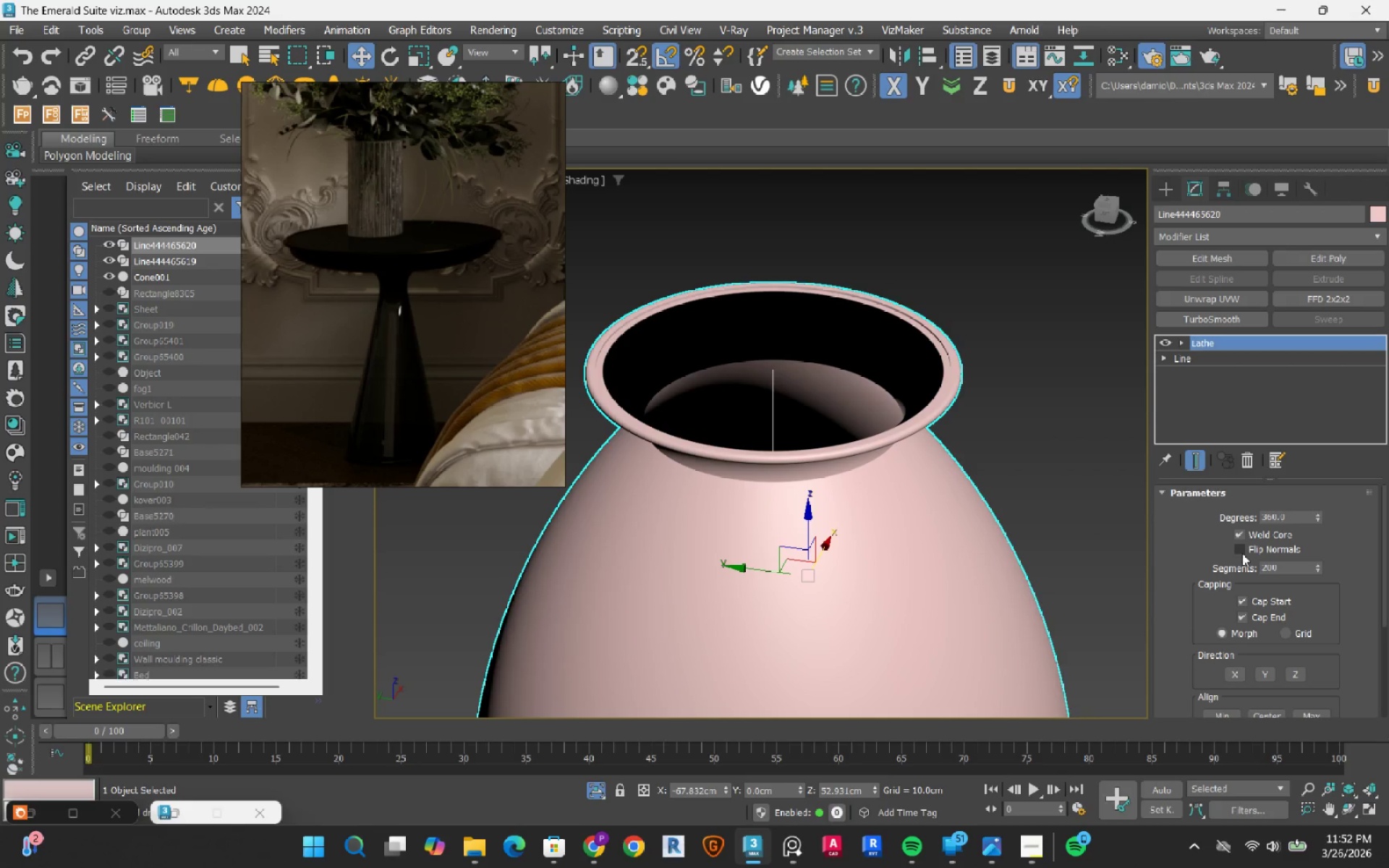 
left_click([1242, 553])
 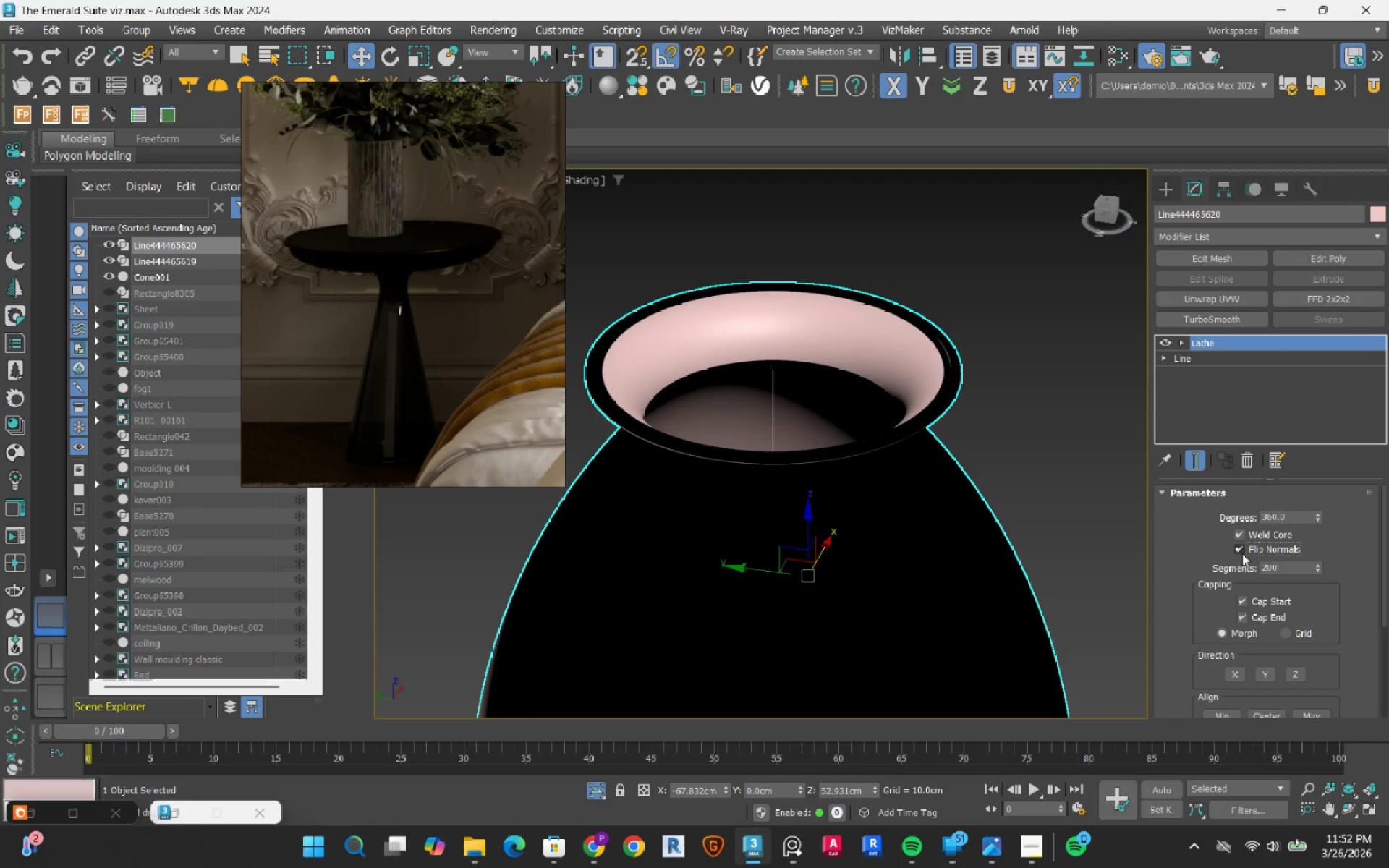 
left_click([1242, 553])
 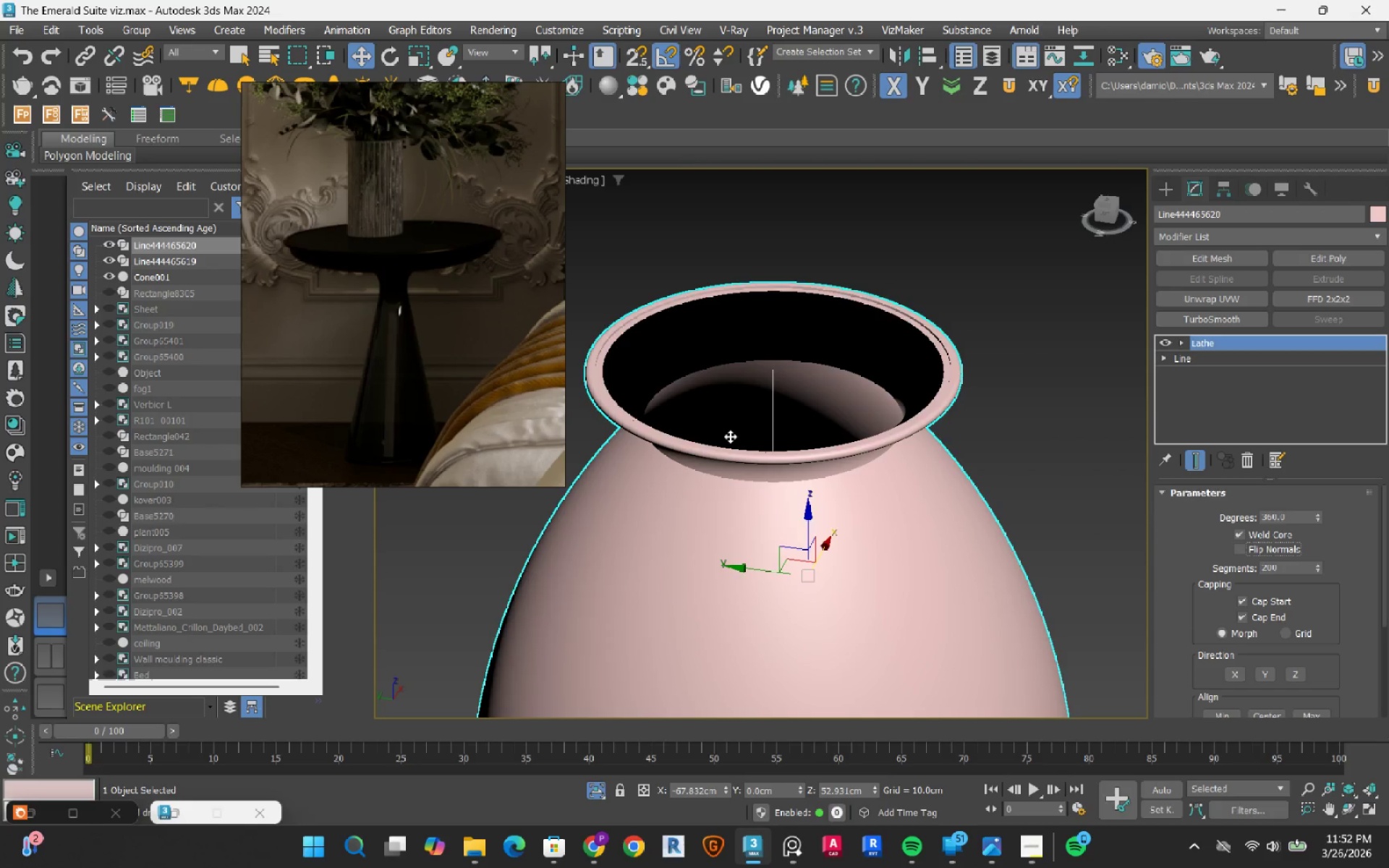 
hold_key(key=AltLeft, duration=1.53)
 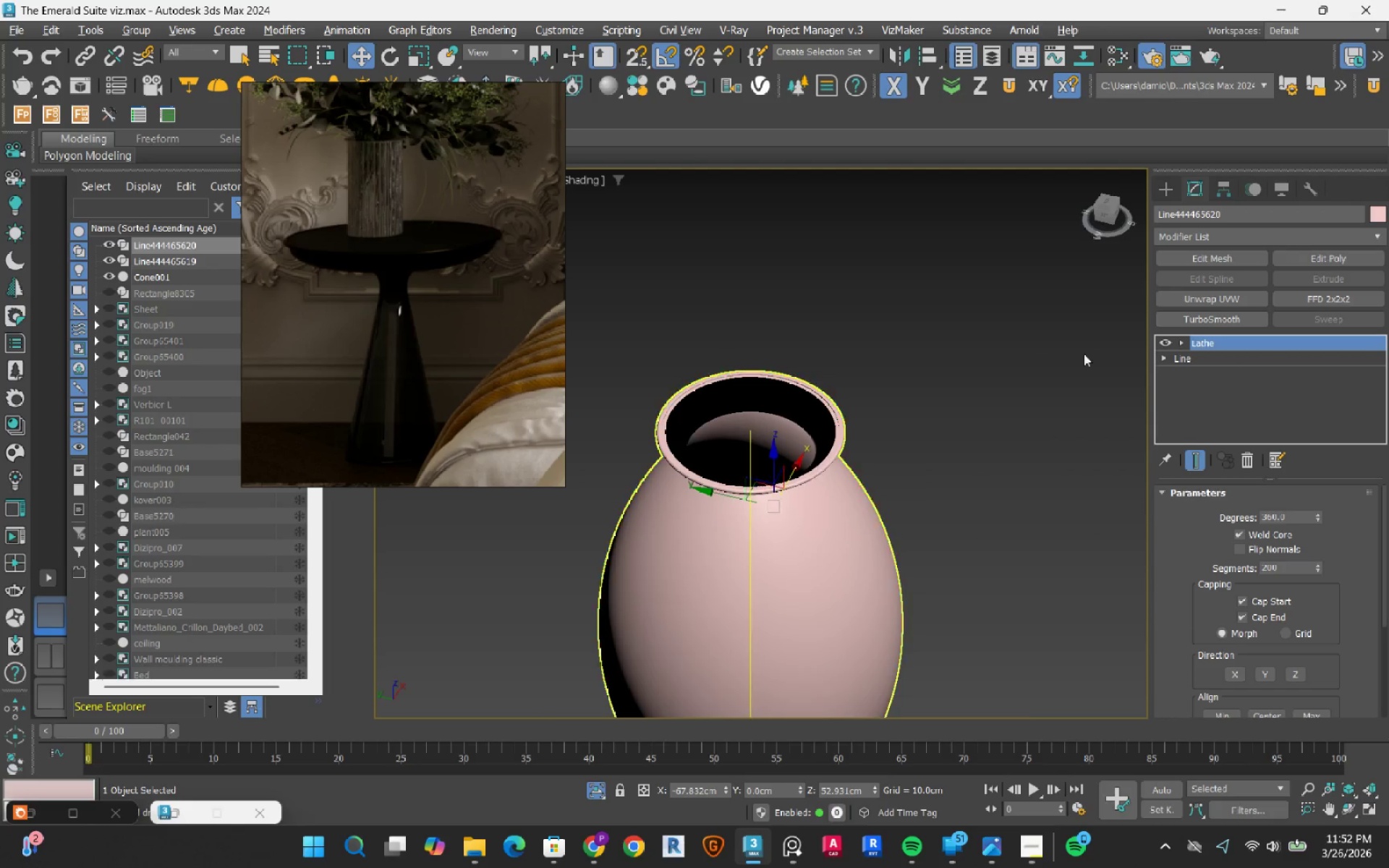 
scroll: coordinate [728, 436], scroll_direction: down, amount: 2.0
 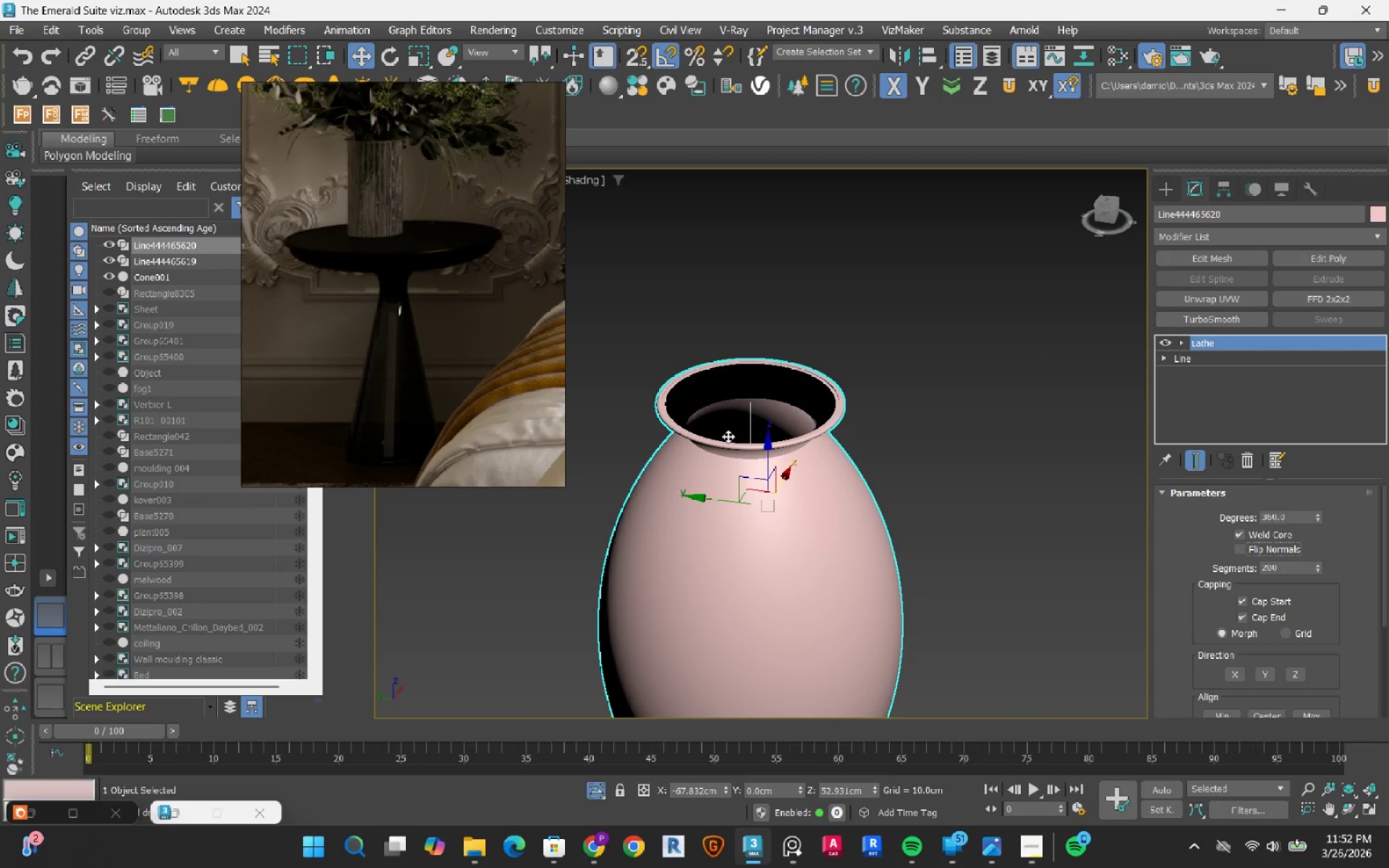 
hold_key(key=AltLeft, duration=0.42)
 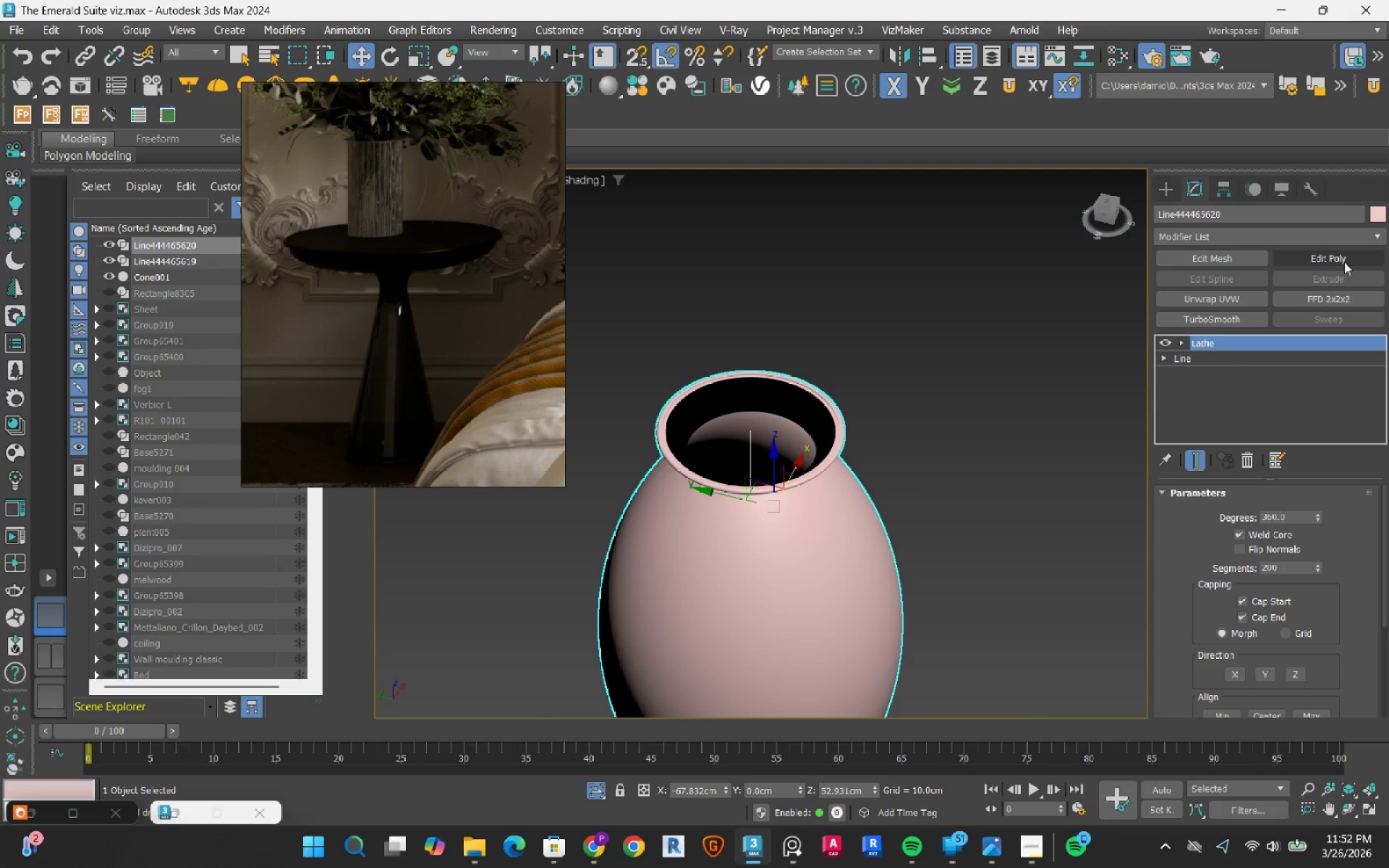 
left_click([1356, 258])
 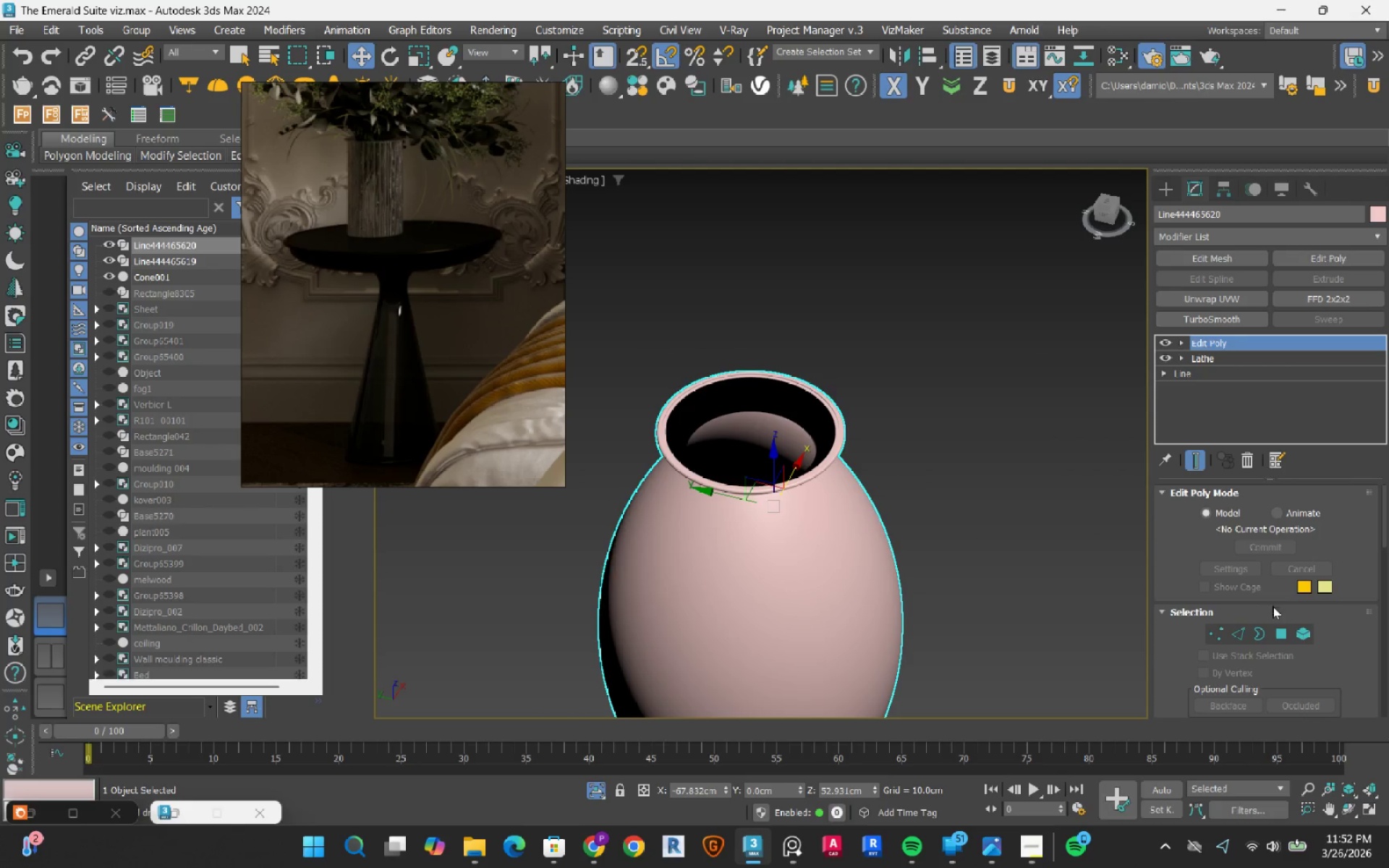 
left_click([1278, 628])
 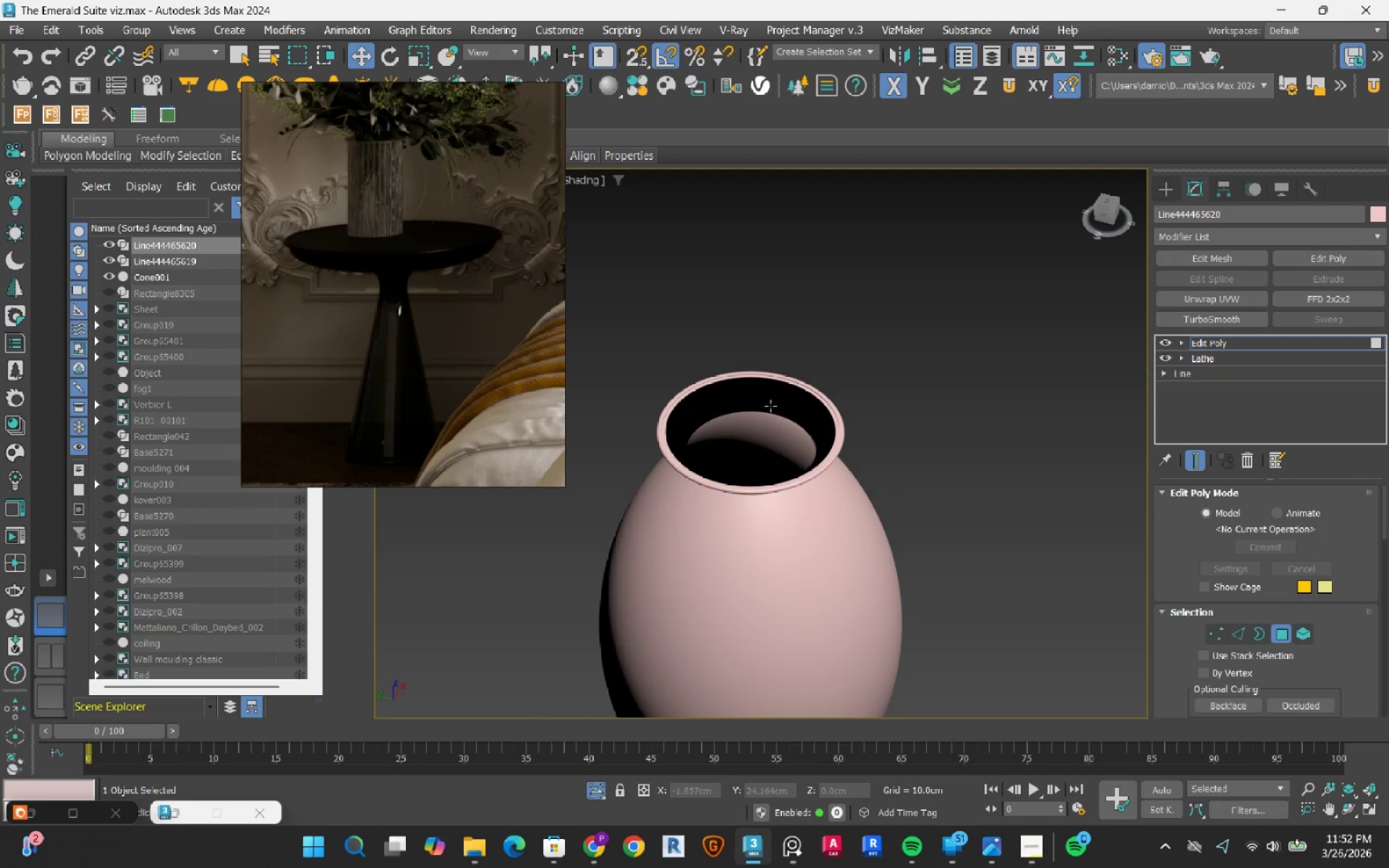 
left_click([770, 406])
 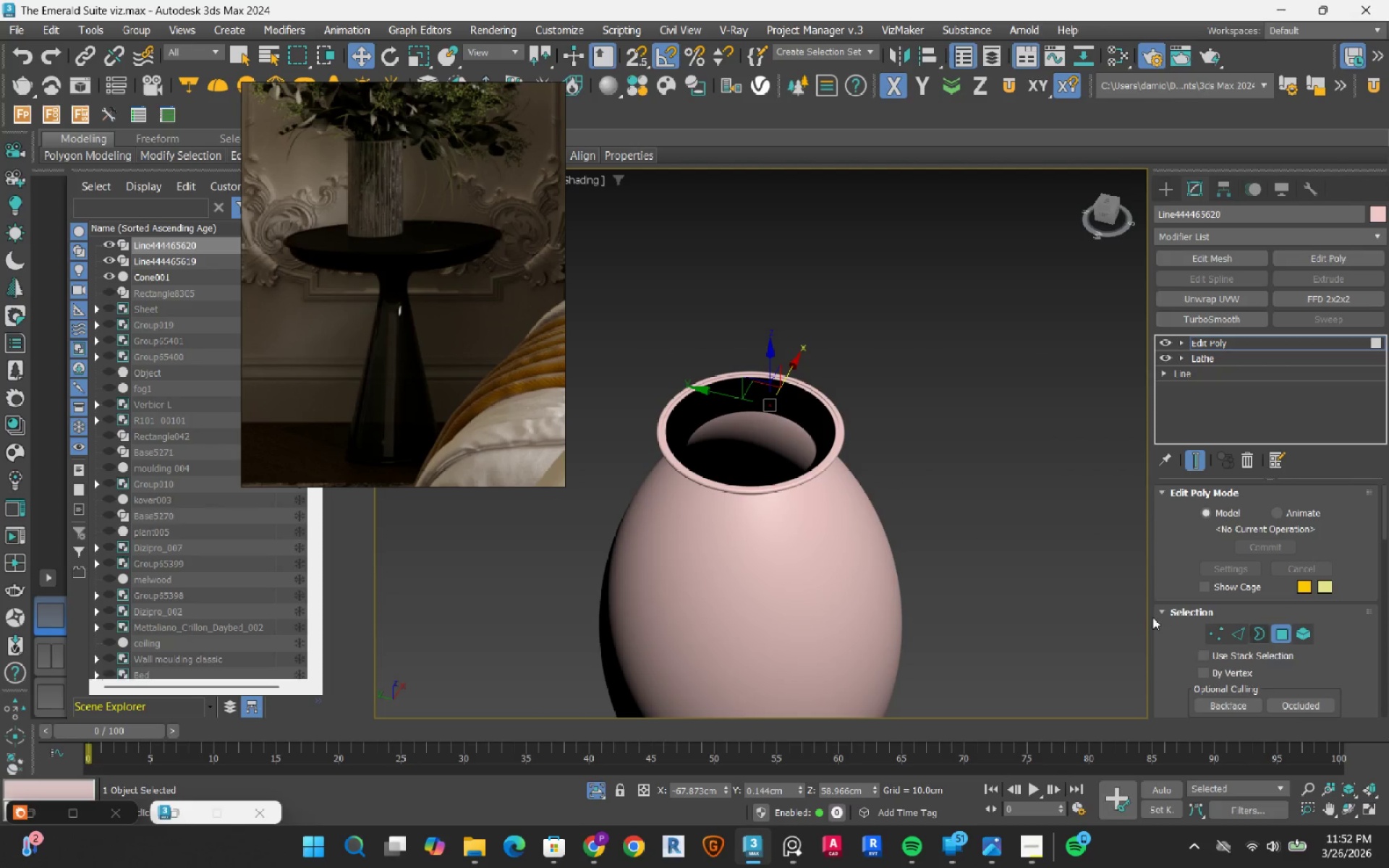 
key(F4)
 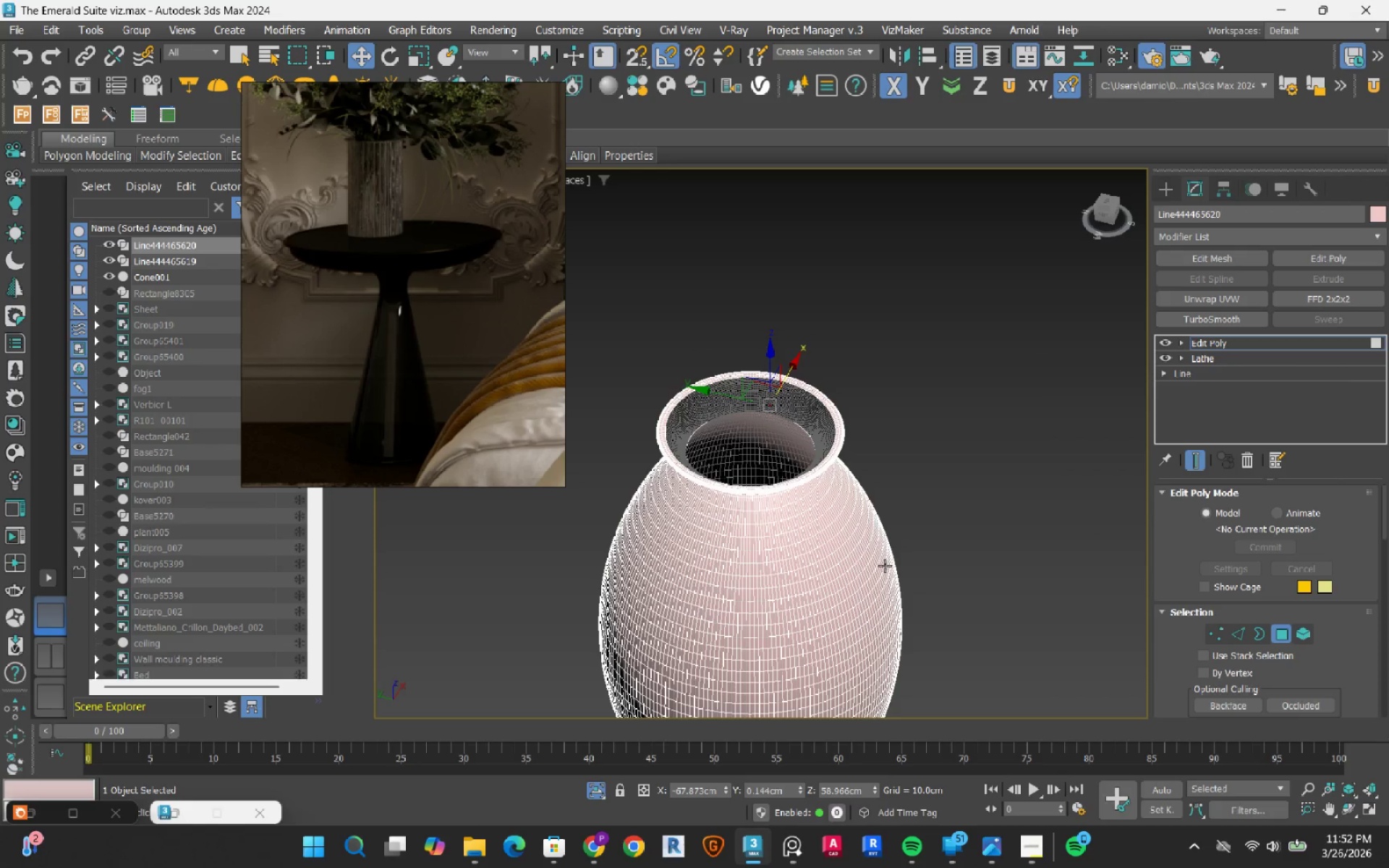 
key(F4)
 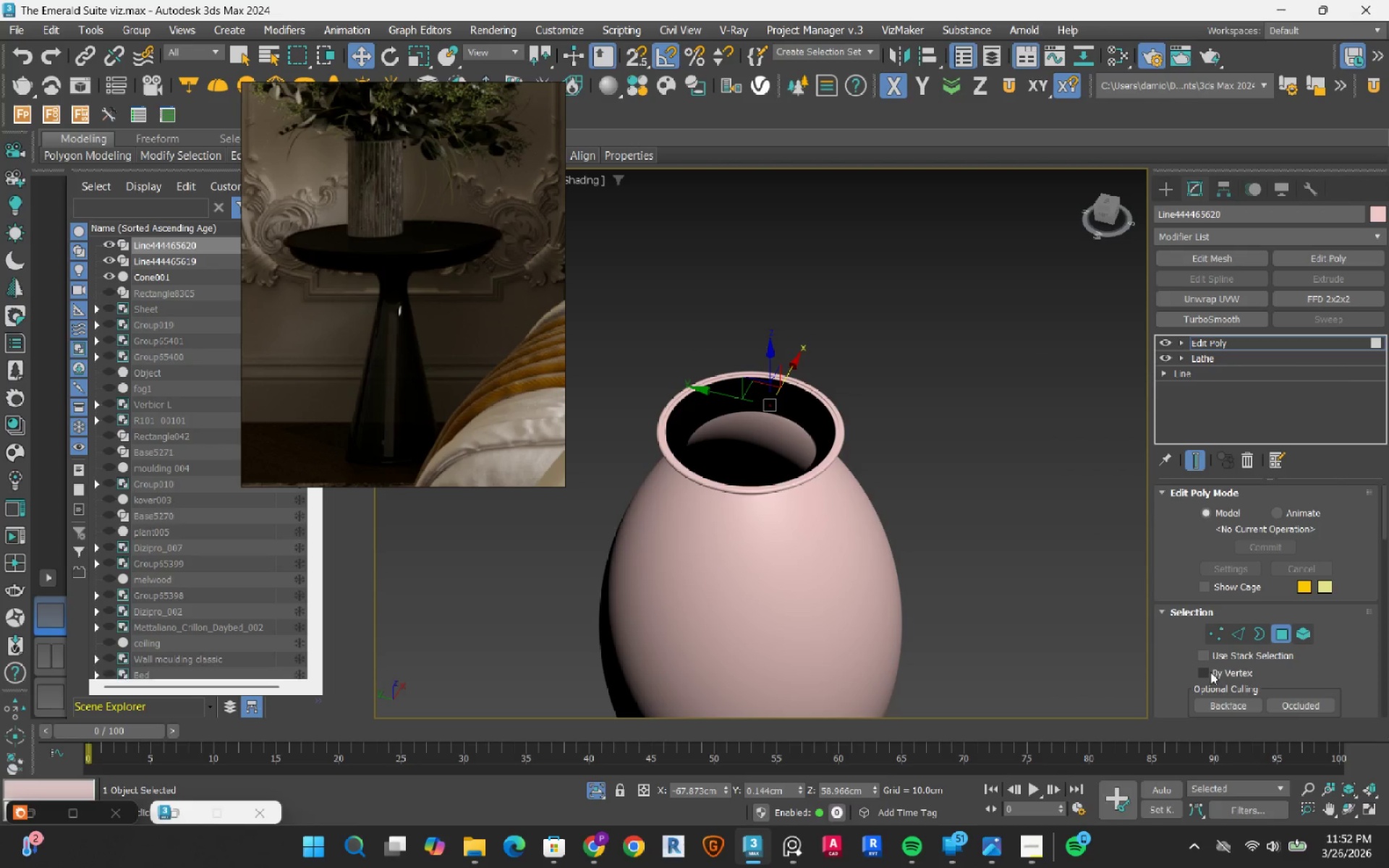 
scroll: coordinate [1178, 632], scroll_direction: down, amount: 6.0
 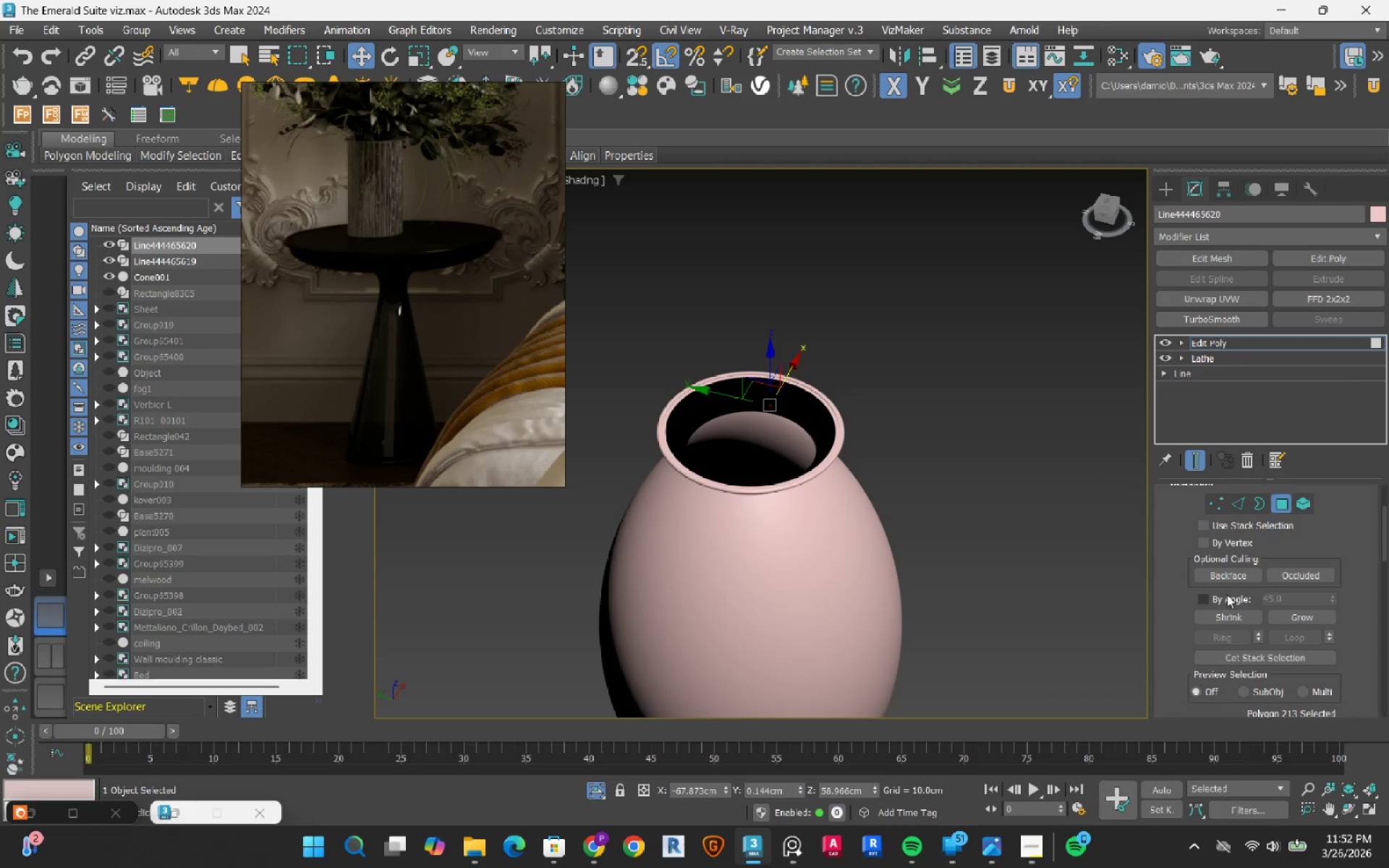 
left_click([1226, 595])
 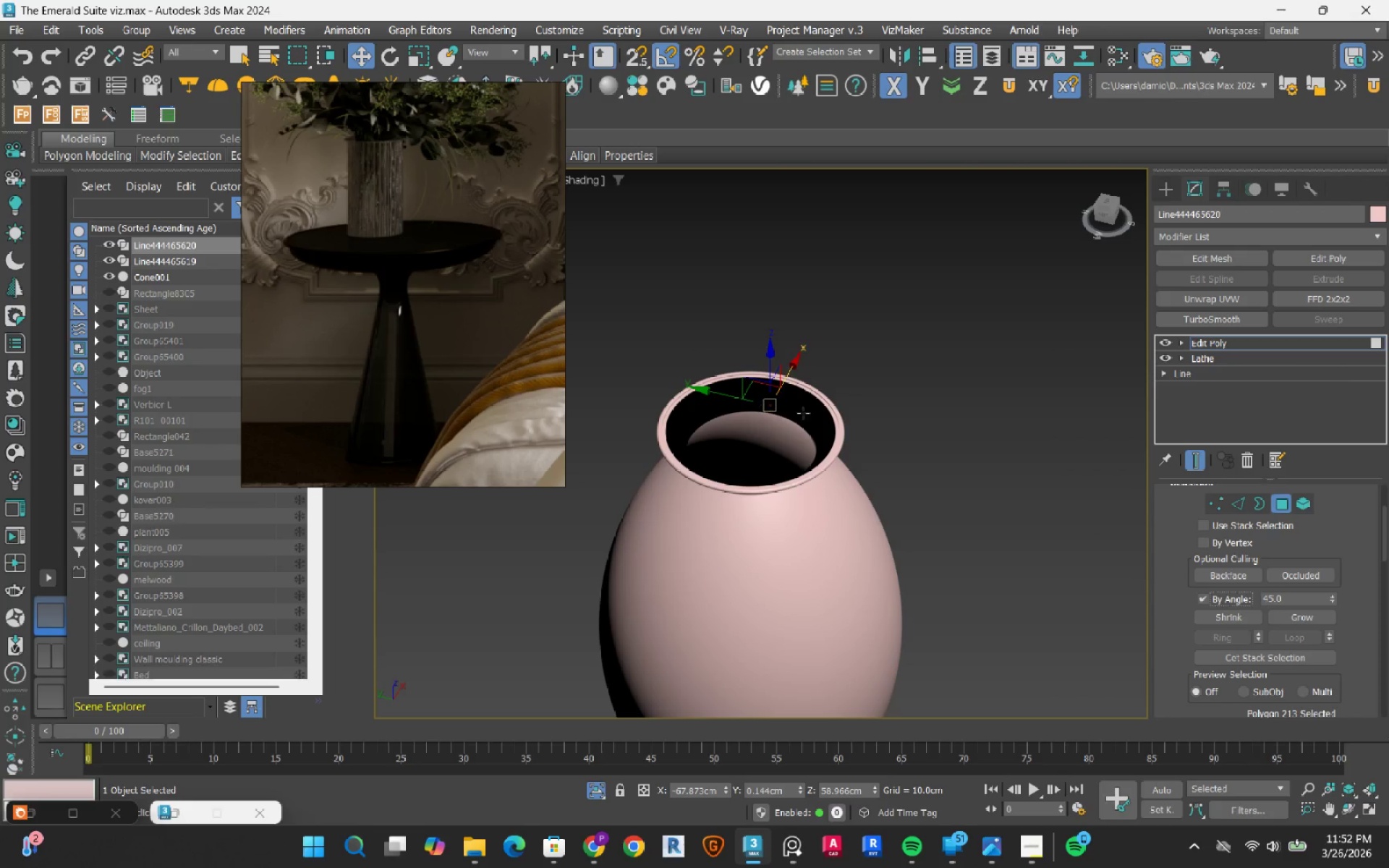 
left_click([810, 410])
 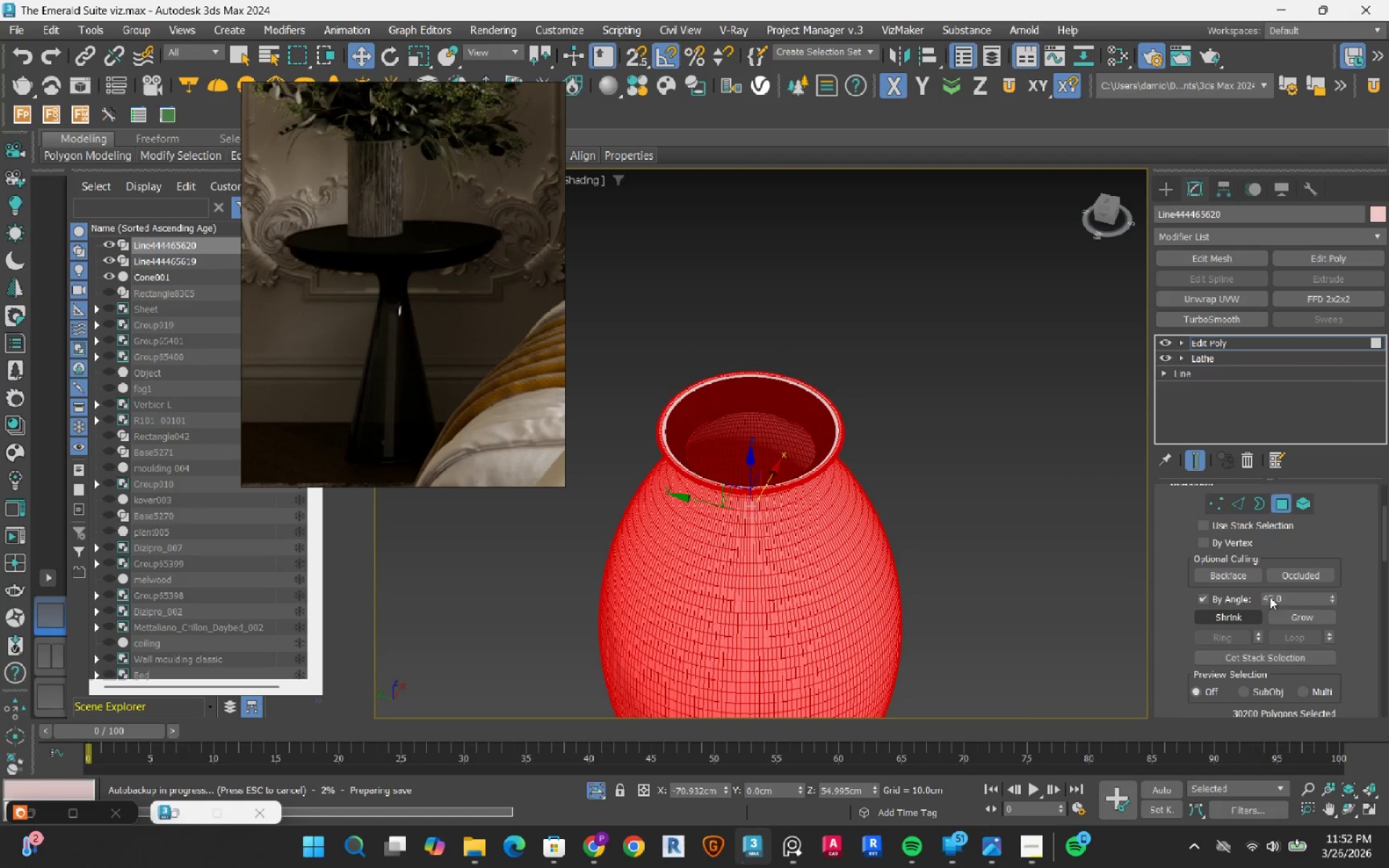 
double_click([1283, 596])
 